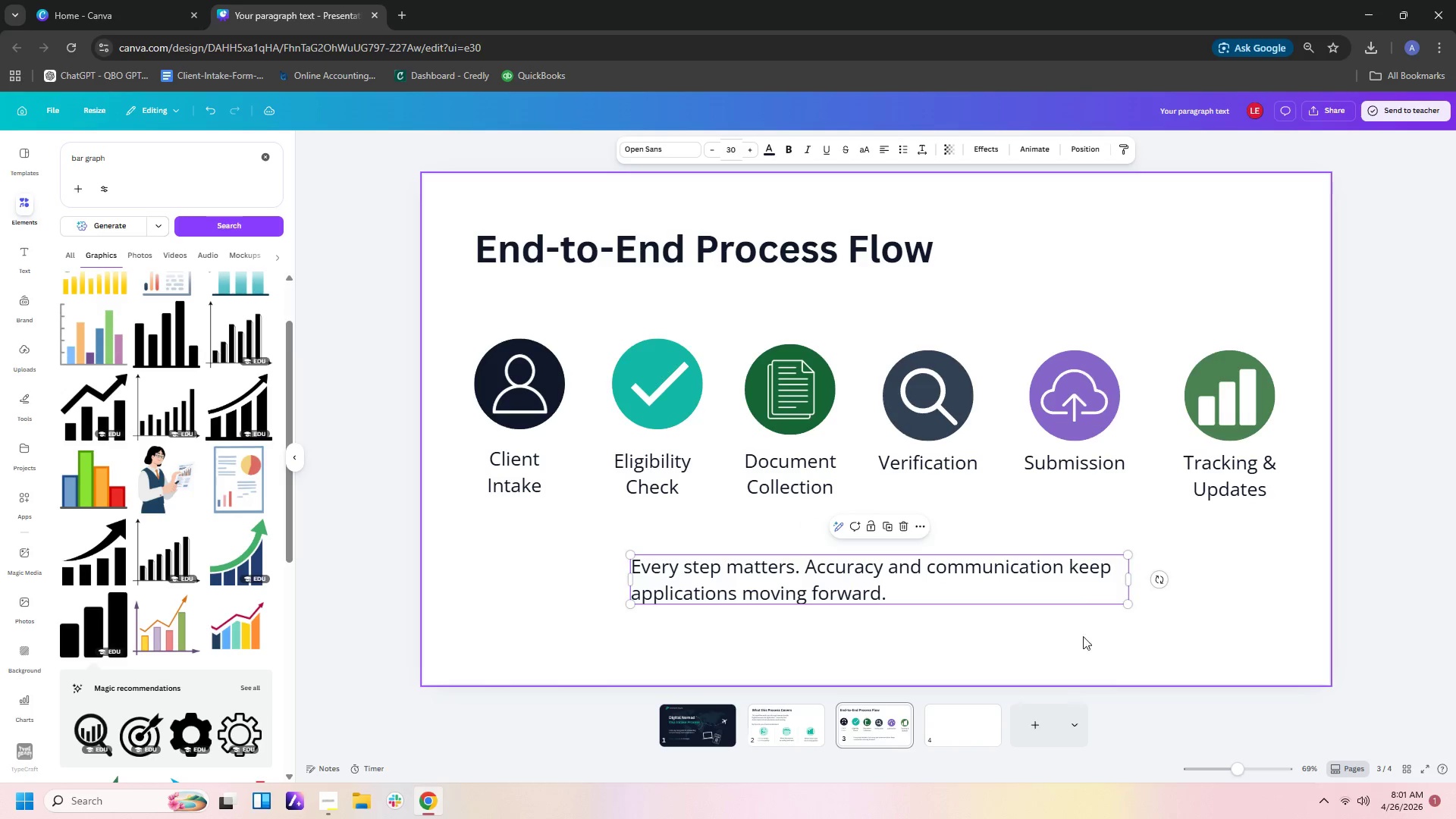 
left_click([1082, 637])
 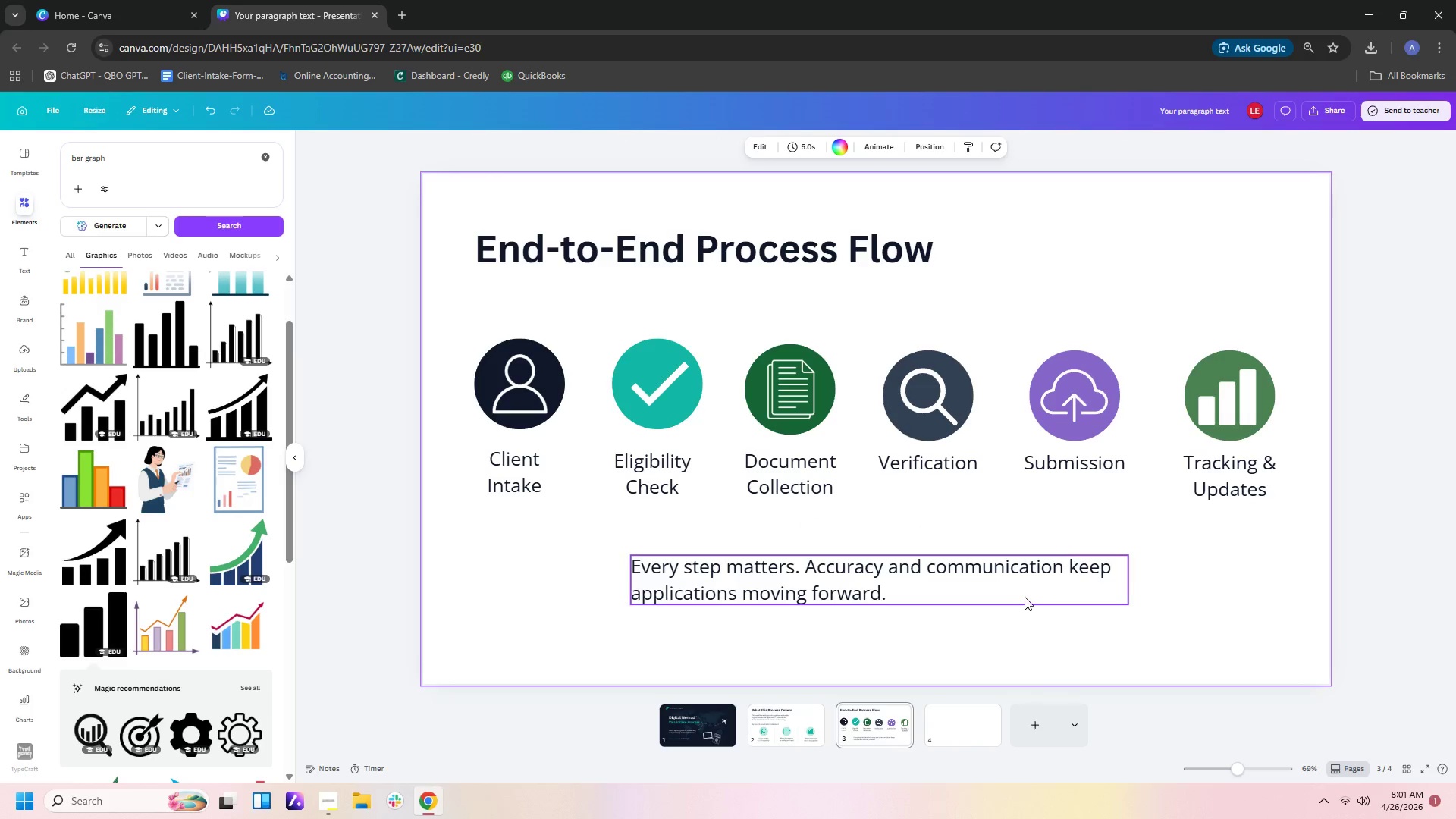 
left_click_drag(start_coordinate=[1025, 597], to_coordinate=[1043, 600])
 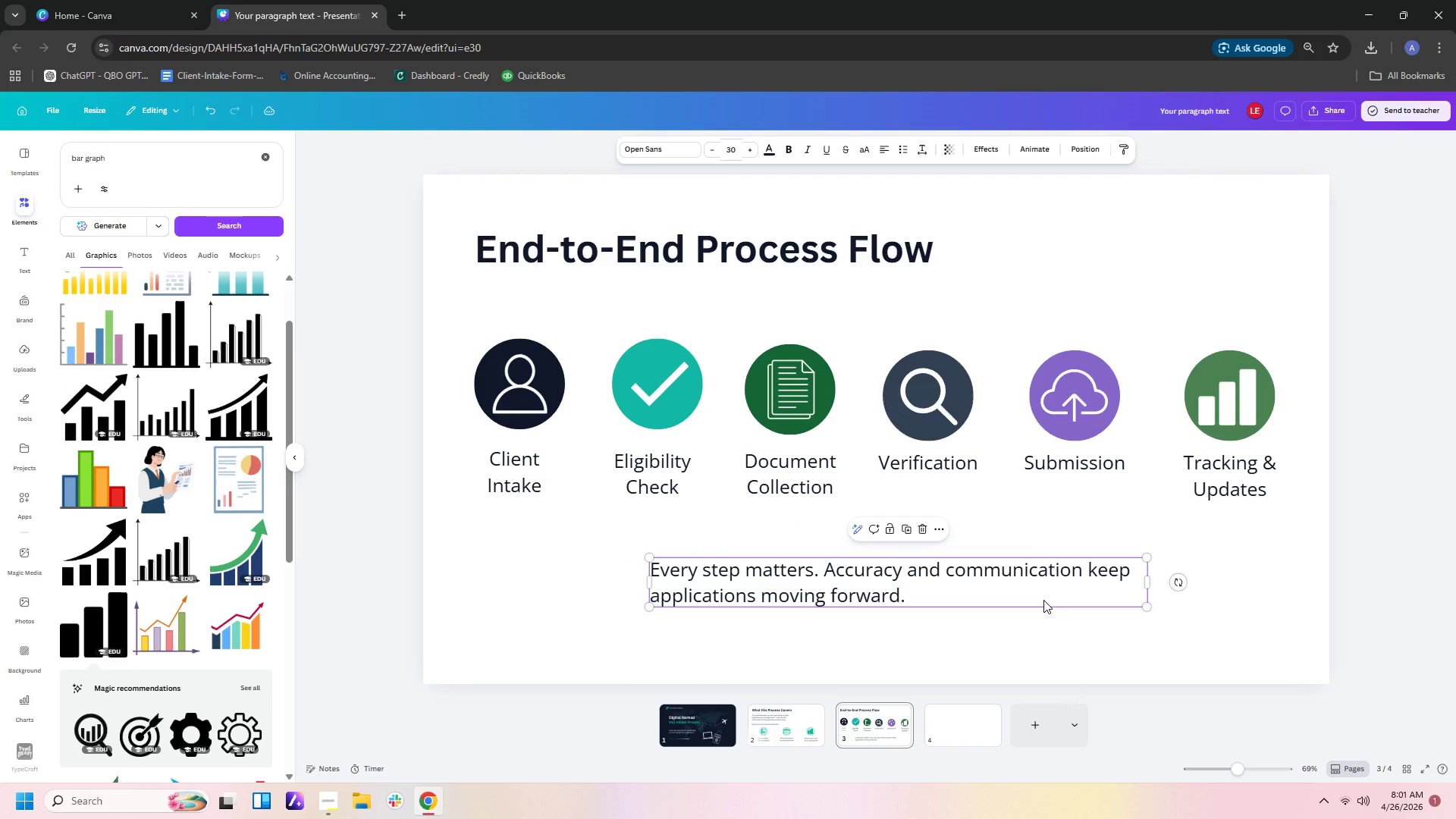 
left_click_drag(start_coordinate=[1043, 600], to_coordinate=[1058, 611])
 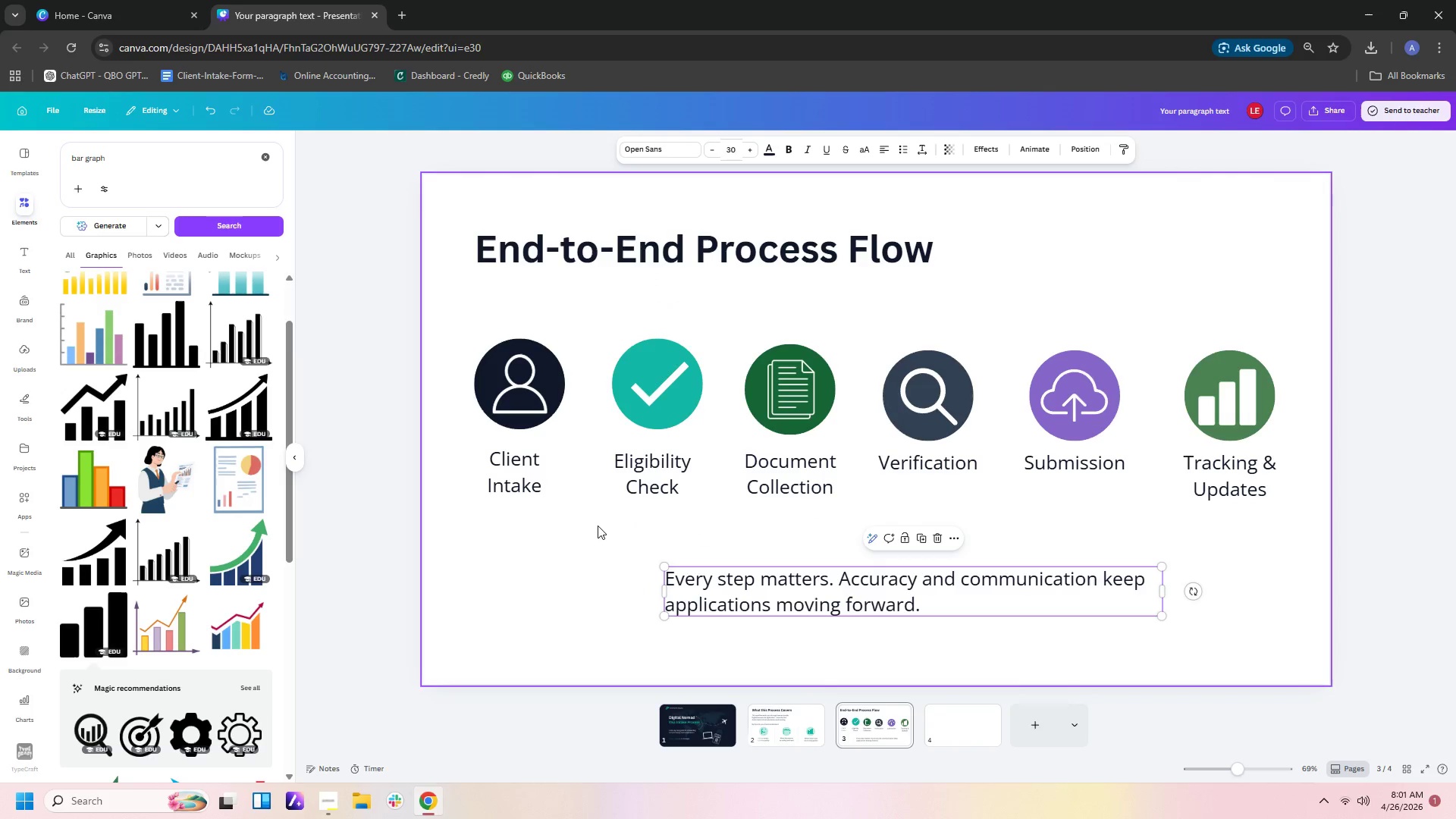 
left_click([569, 554])
 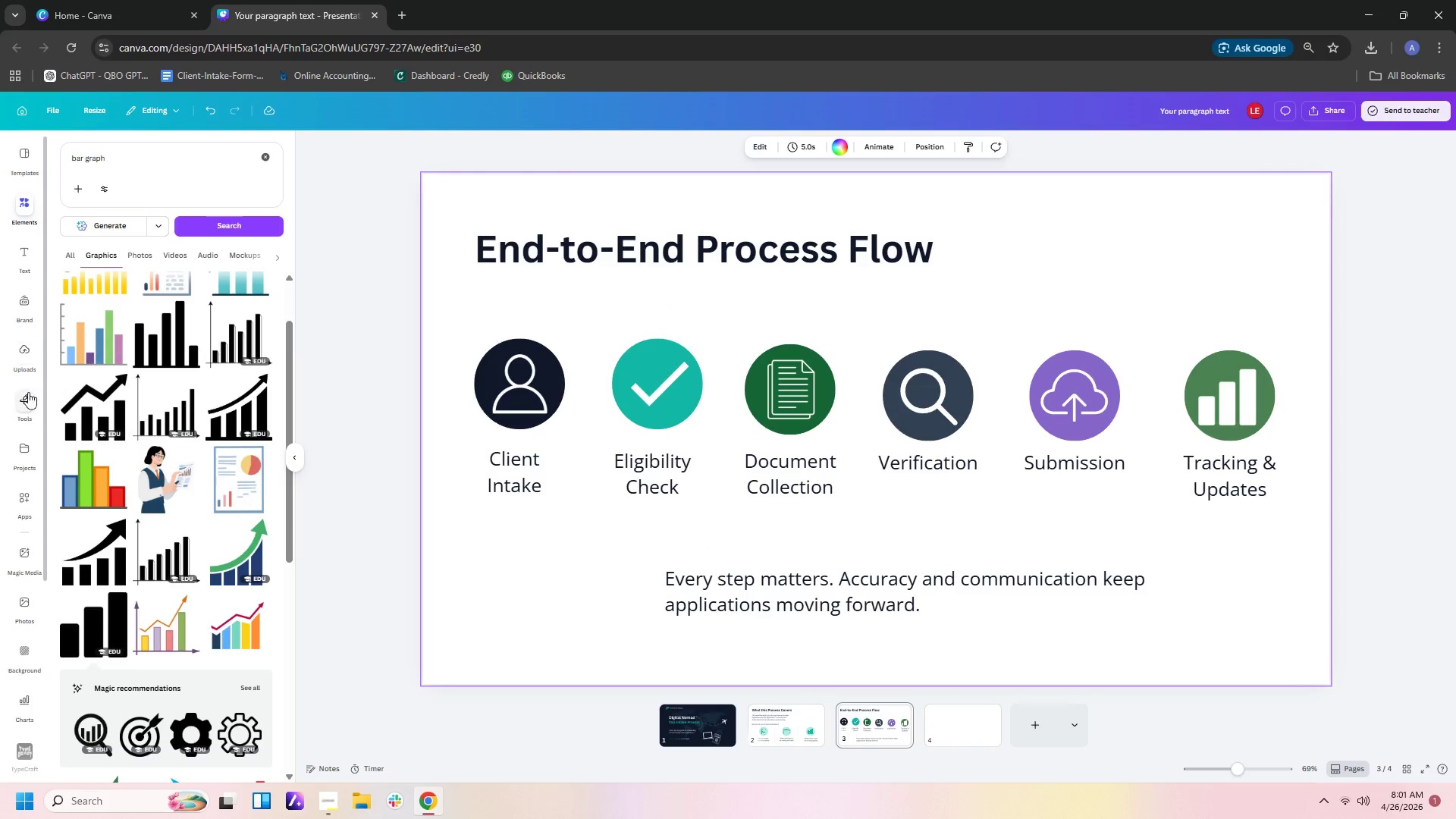 
left_click([27, 397])
 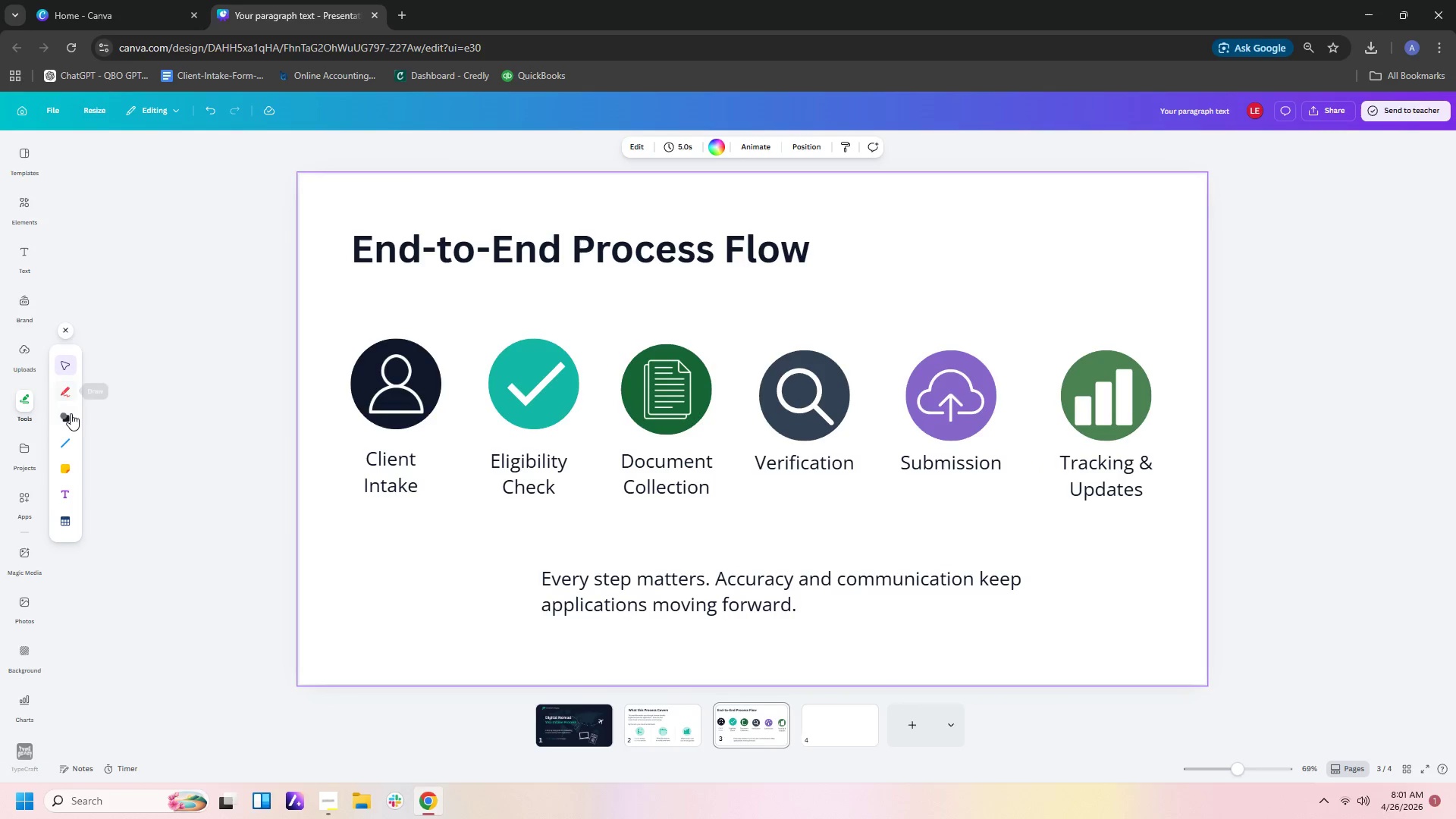 
left_click([69, 423])
 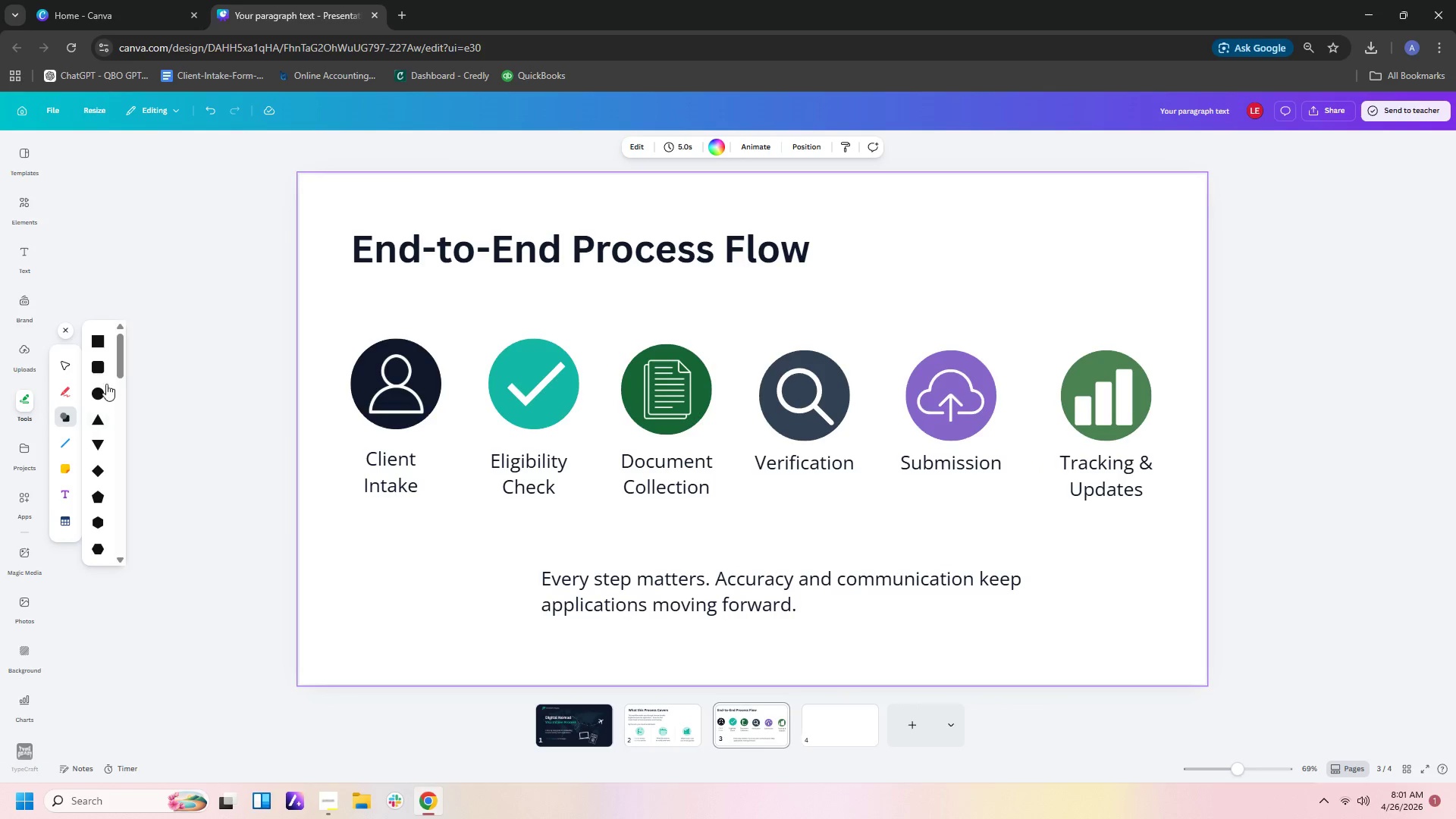 
left_click([103, 369])
 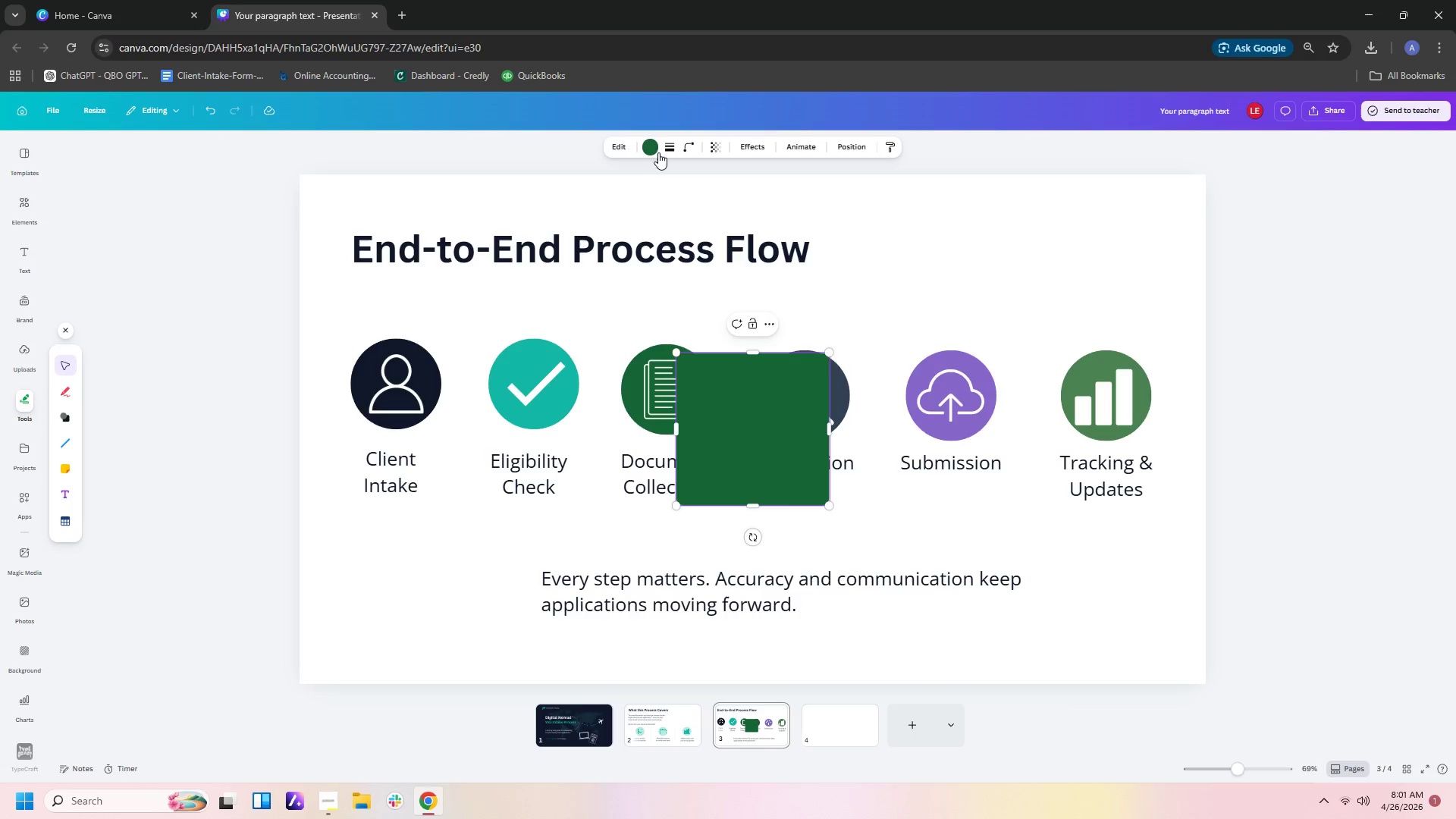 
left_click([650, 146])
 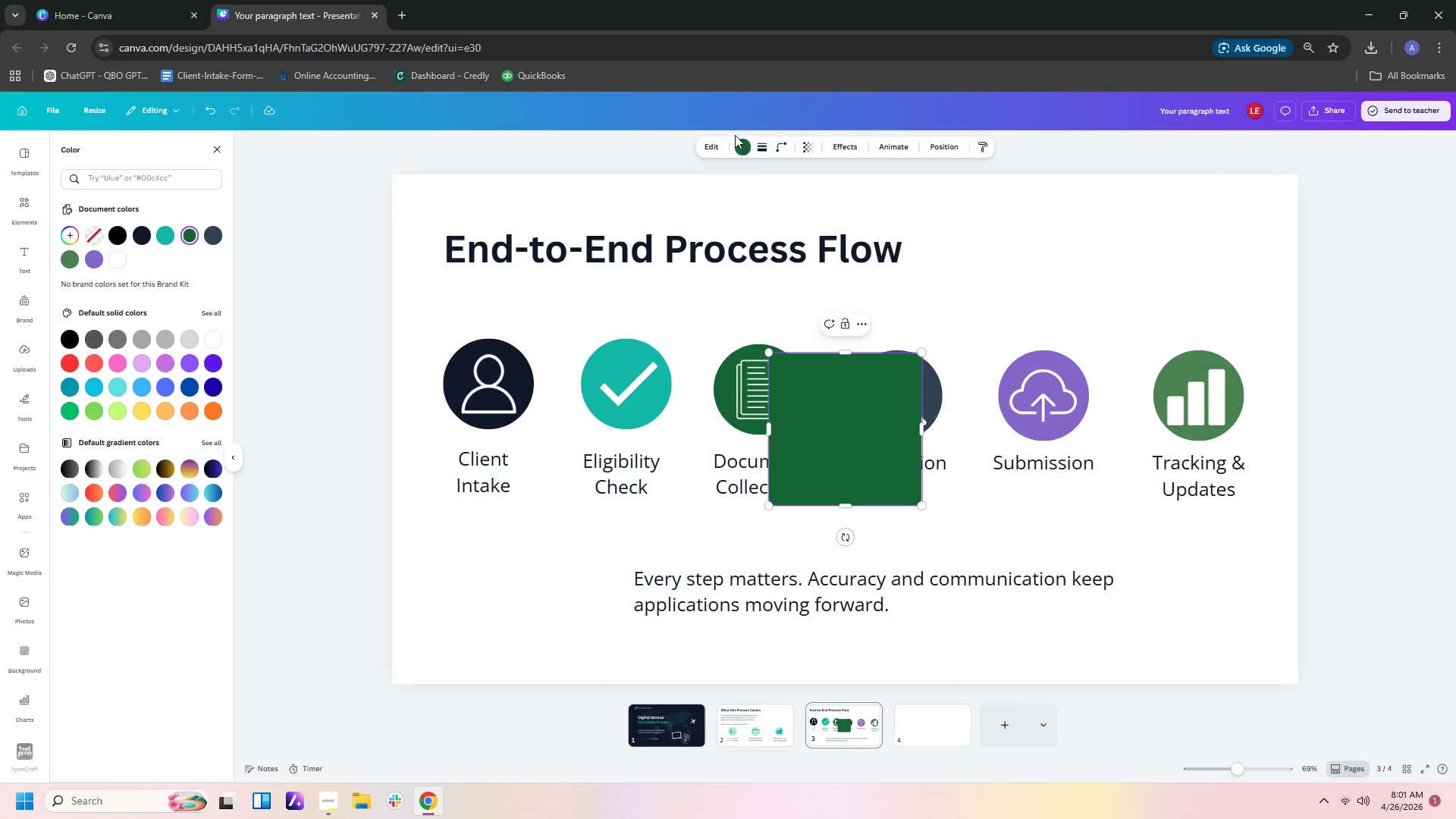 
left_click_drag(start_coordinate=[853, 423], to_coordinate=[729, 595])
 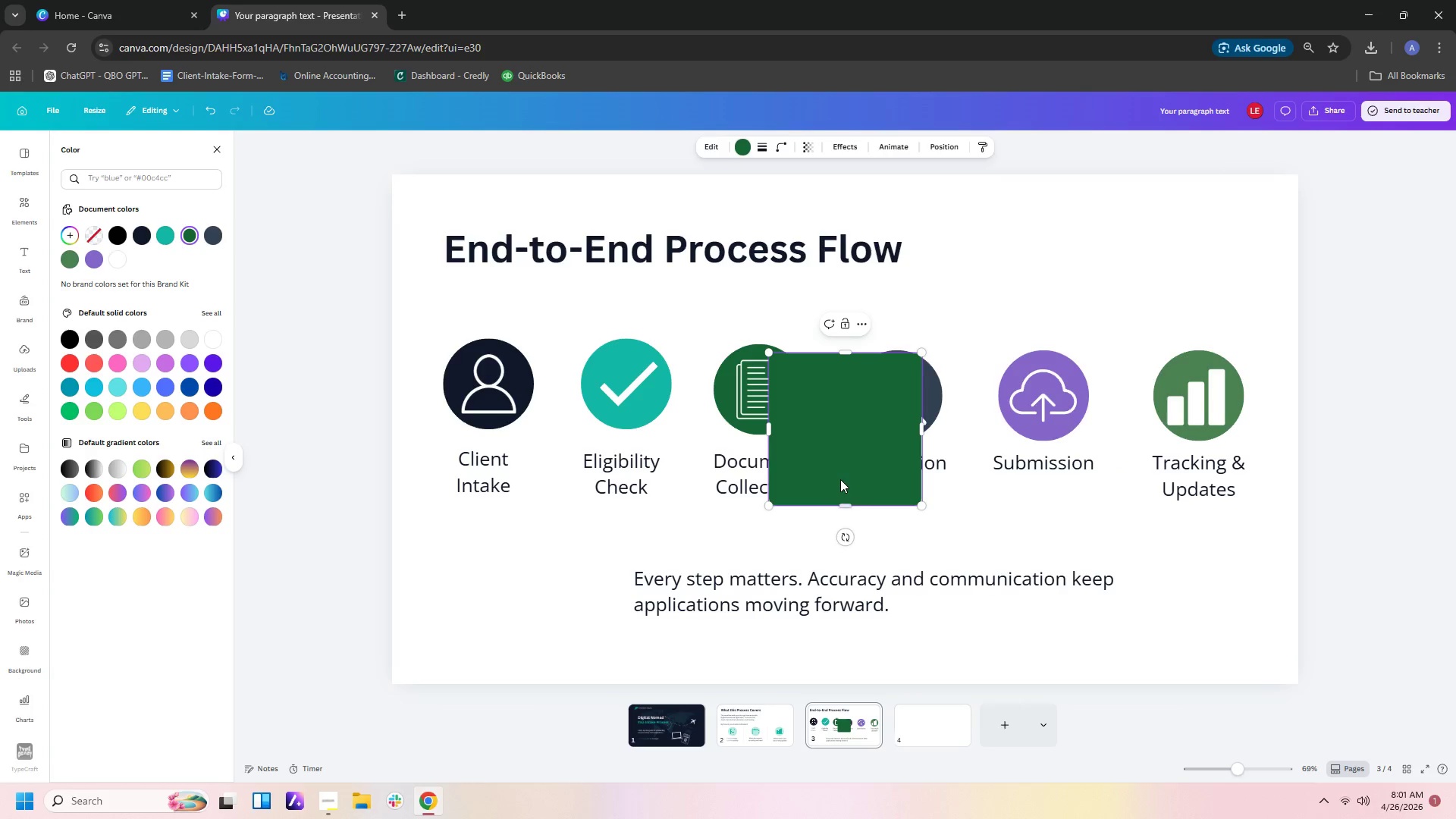 
left_click([840, 479])
 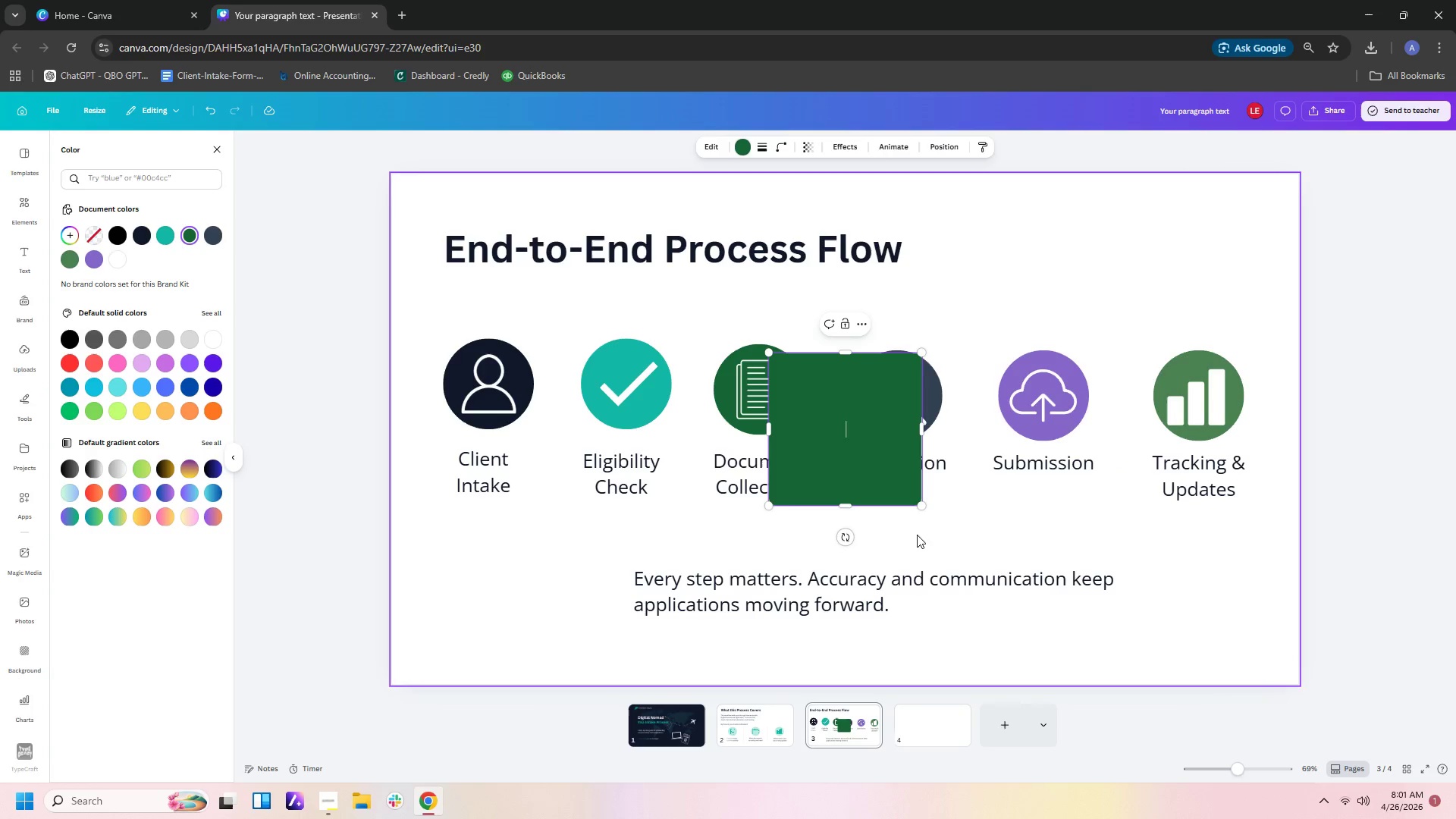 
left_click([921, 547])
 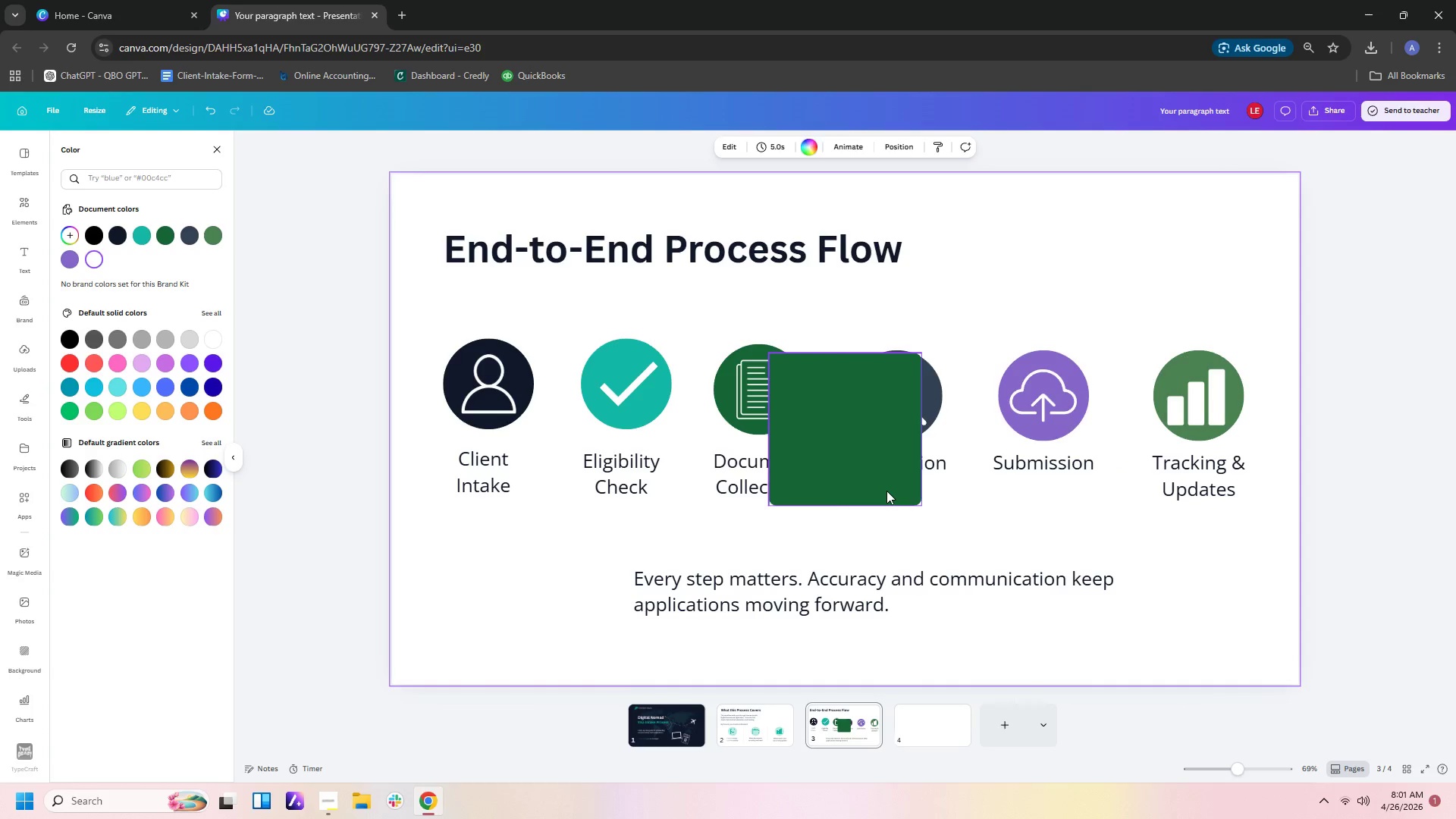 
left_click_drag(start_coordinate=[886, 491], to_coordinate=[711, 639])
 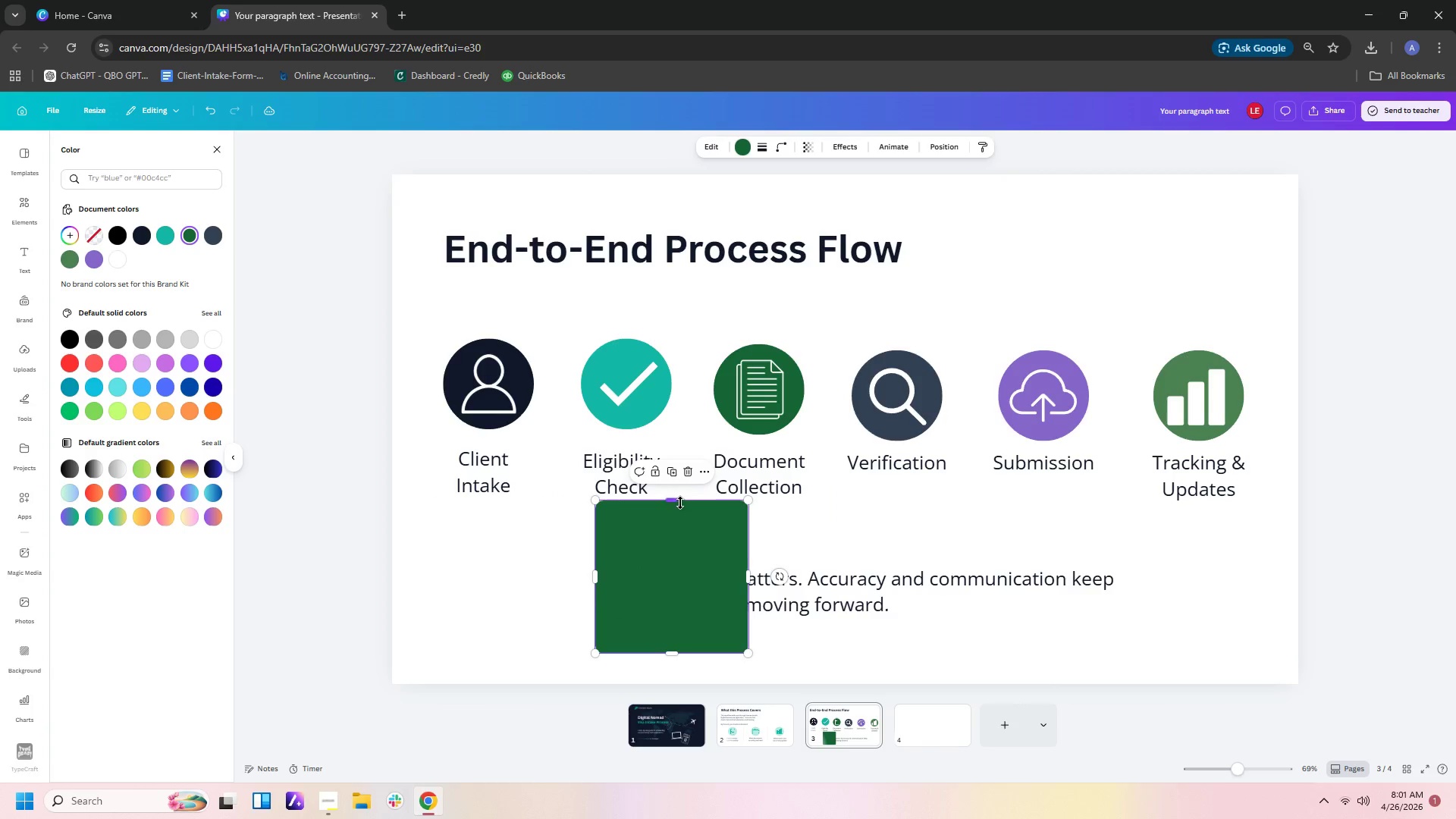 
left_click_drag(start_coordinate=[672, 500], to_coordinate=[665, 550])
 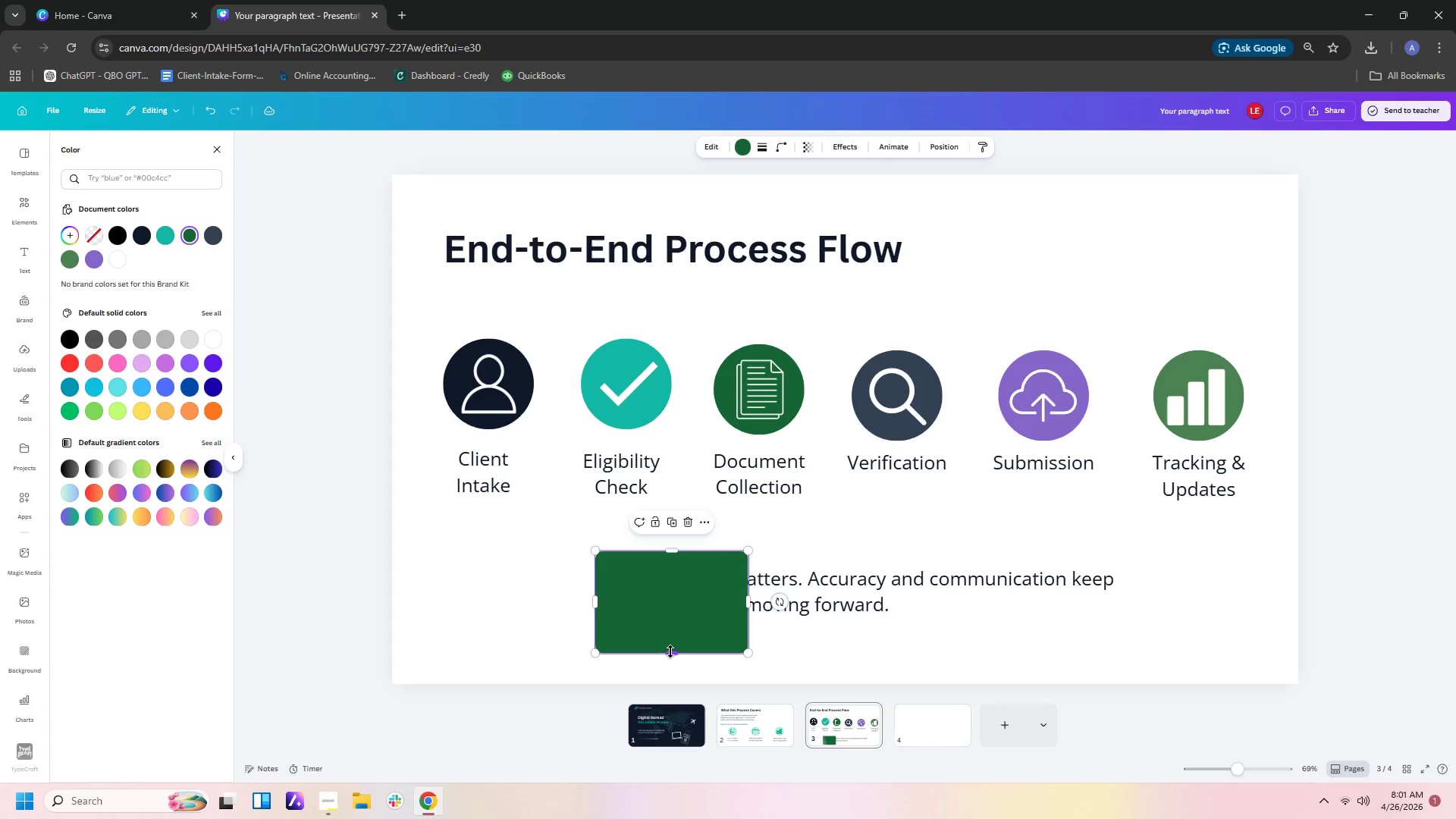 
left_click_drag(start_coordinate=[670, 651], to_coordinate=[670, 636])
 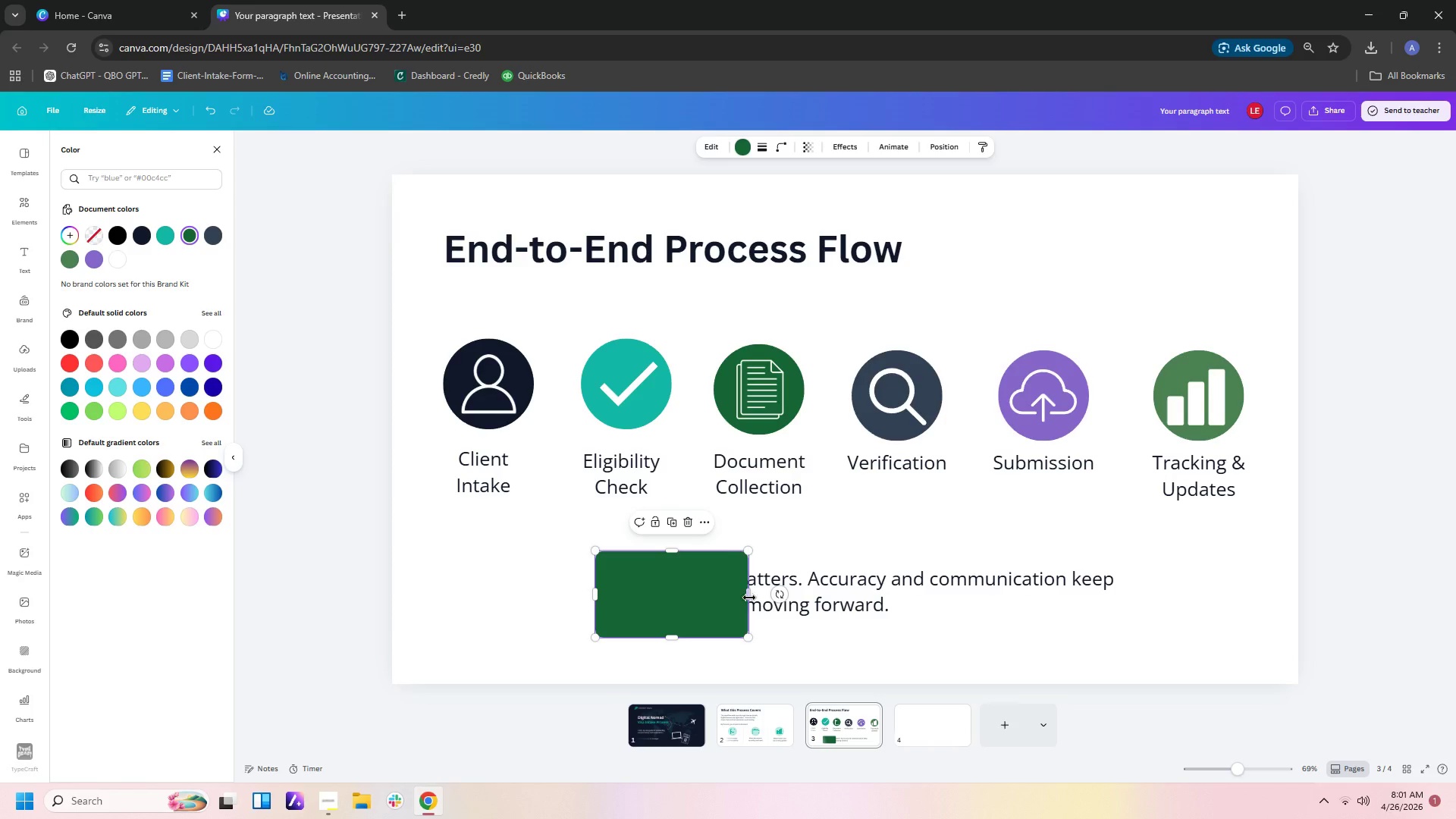 
left_click_drag(start_coordinate=[750, 597], to_coordinate=[1134, 616])
 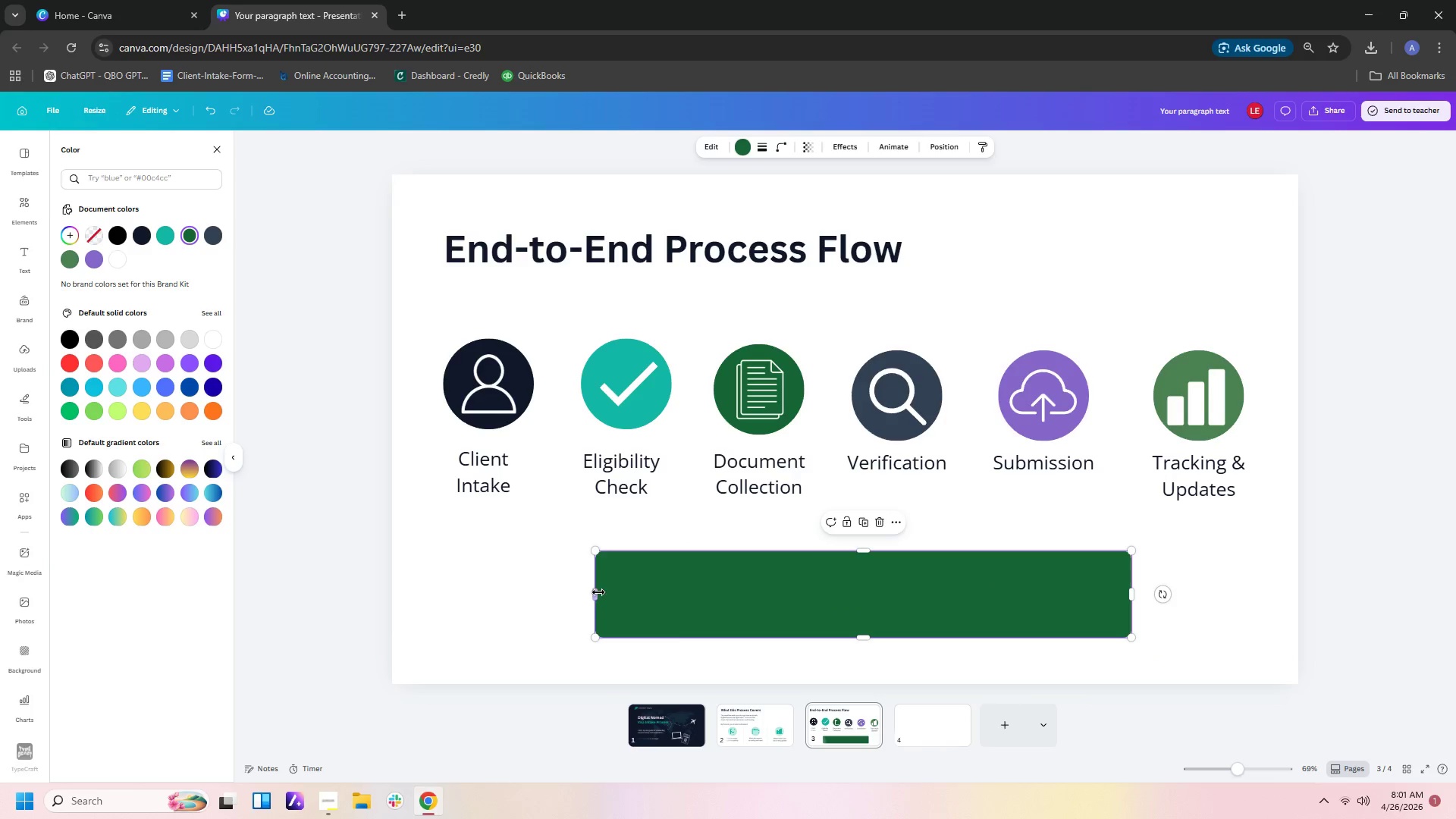 
left_click_drag(start_coordinate=[595, 592], to_coordinate=[562, 591])
 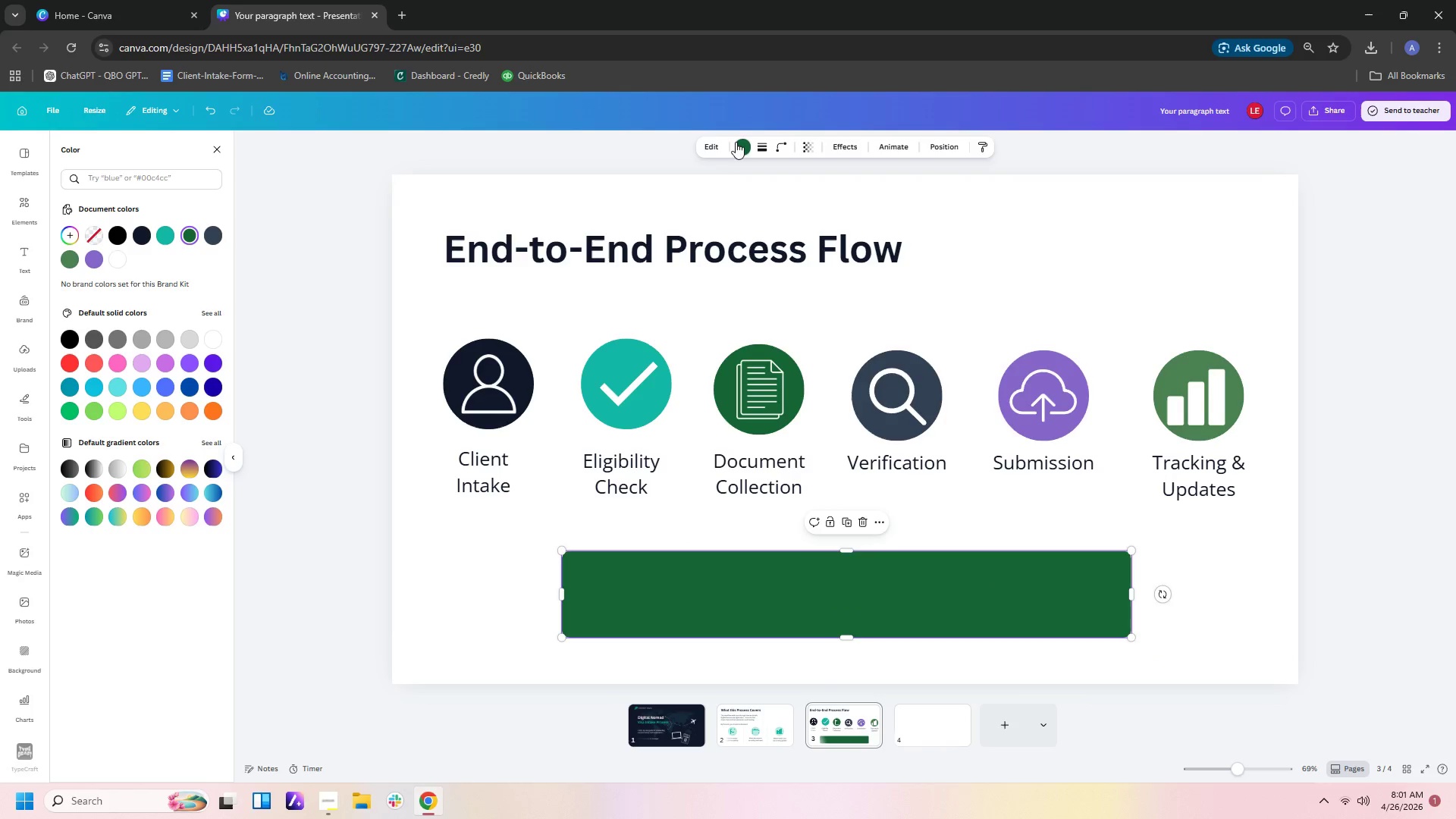 
left_click([738, 154])
 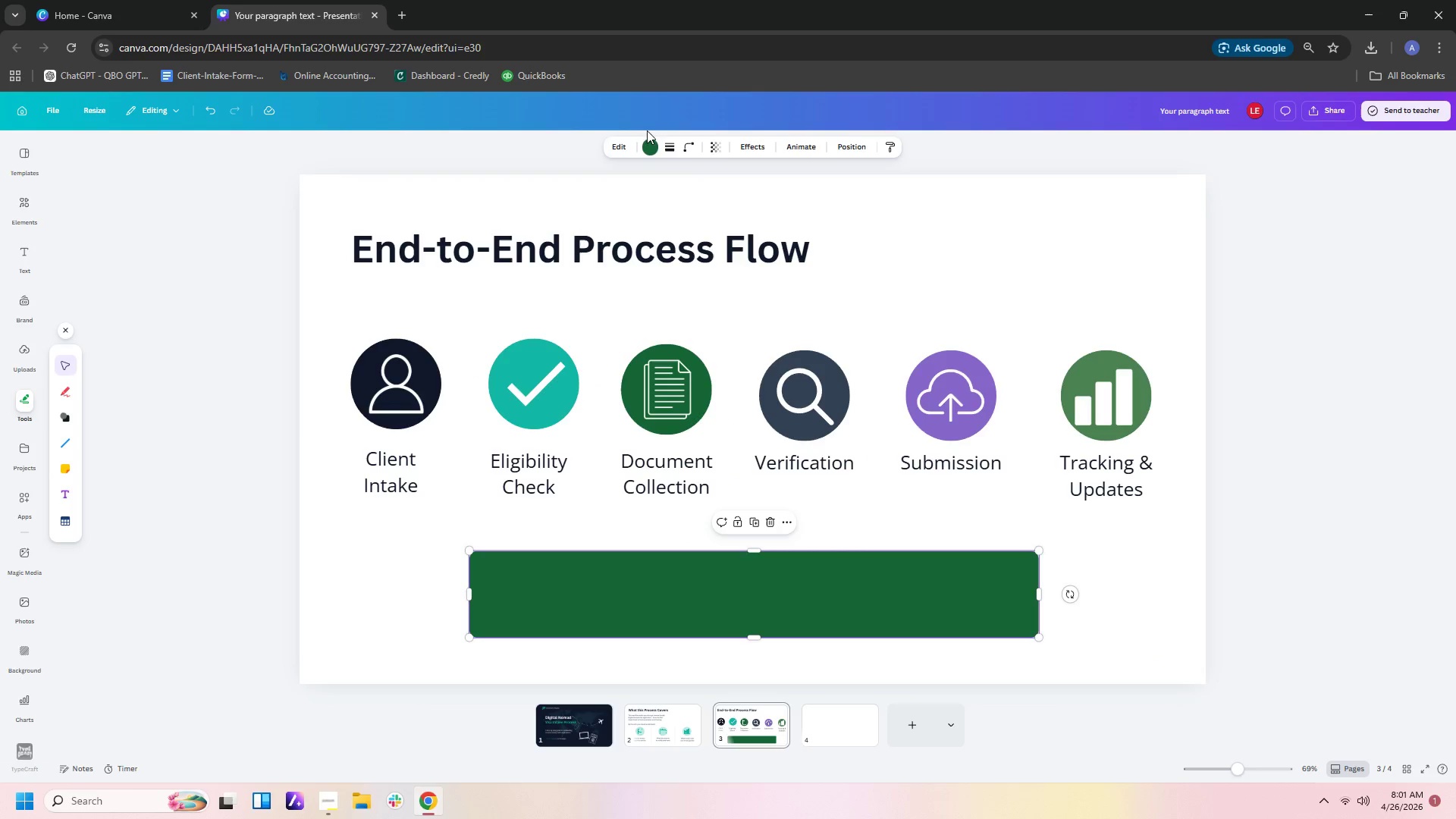 
left_click([652, 143])
 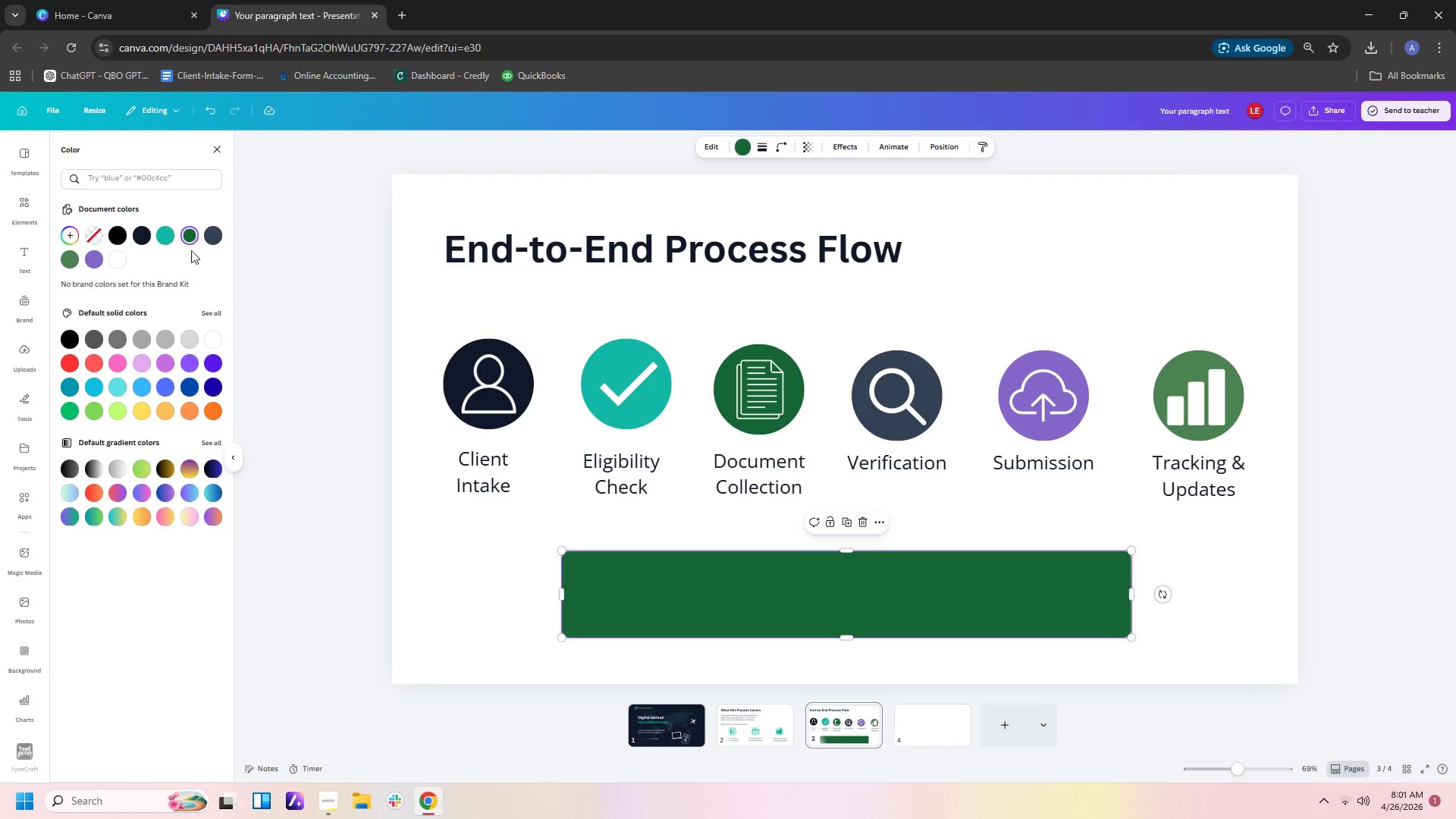 
left_click([168, 234])
 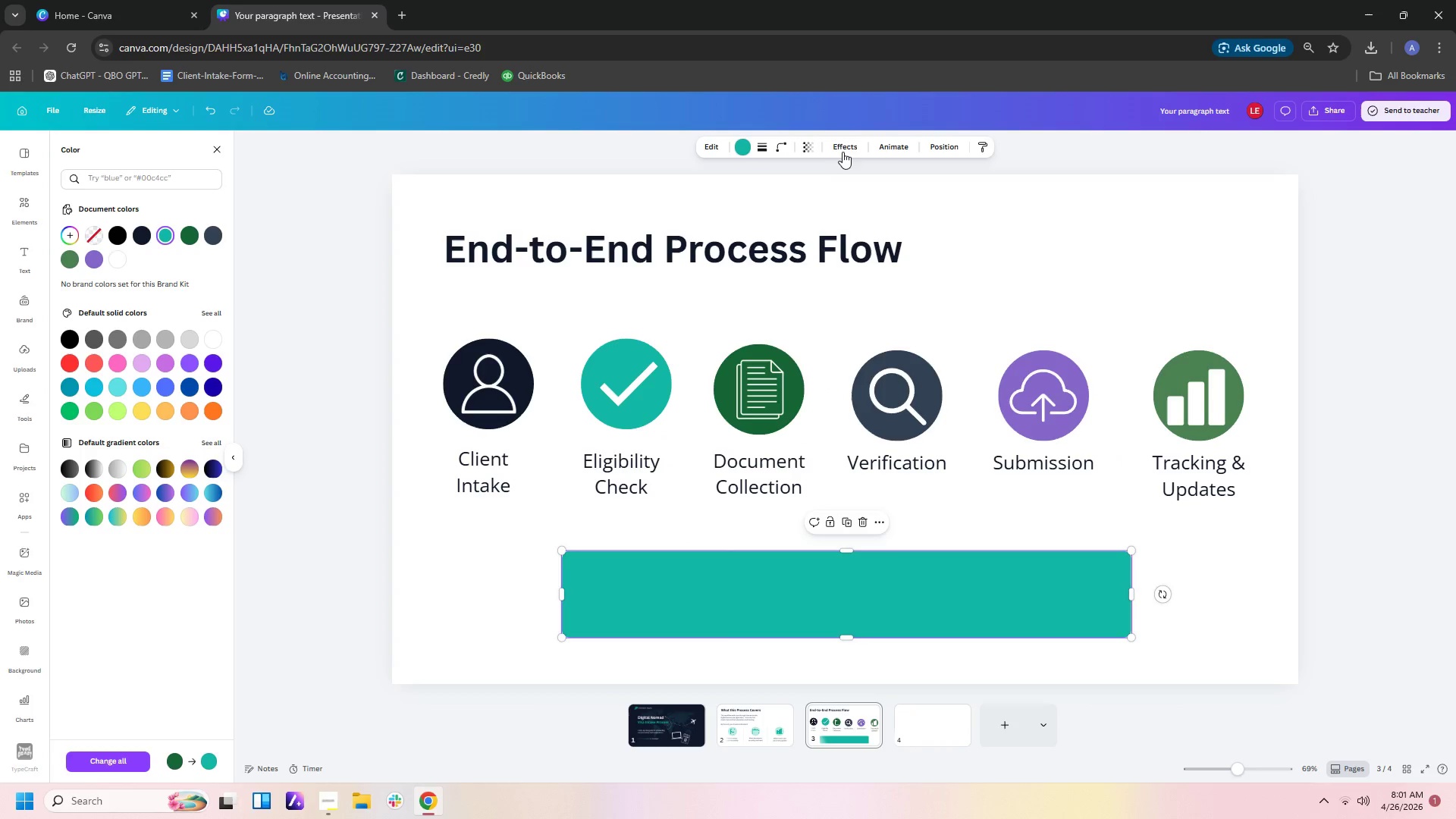 
left_click([811, 146])
 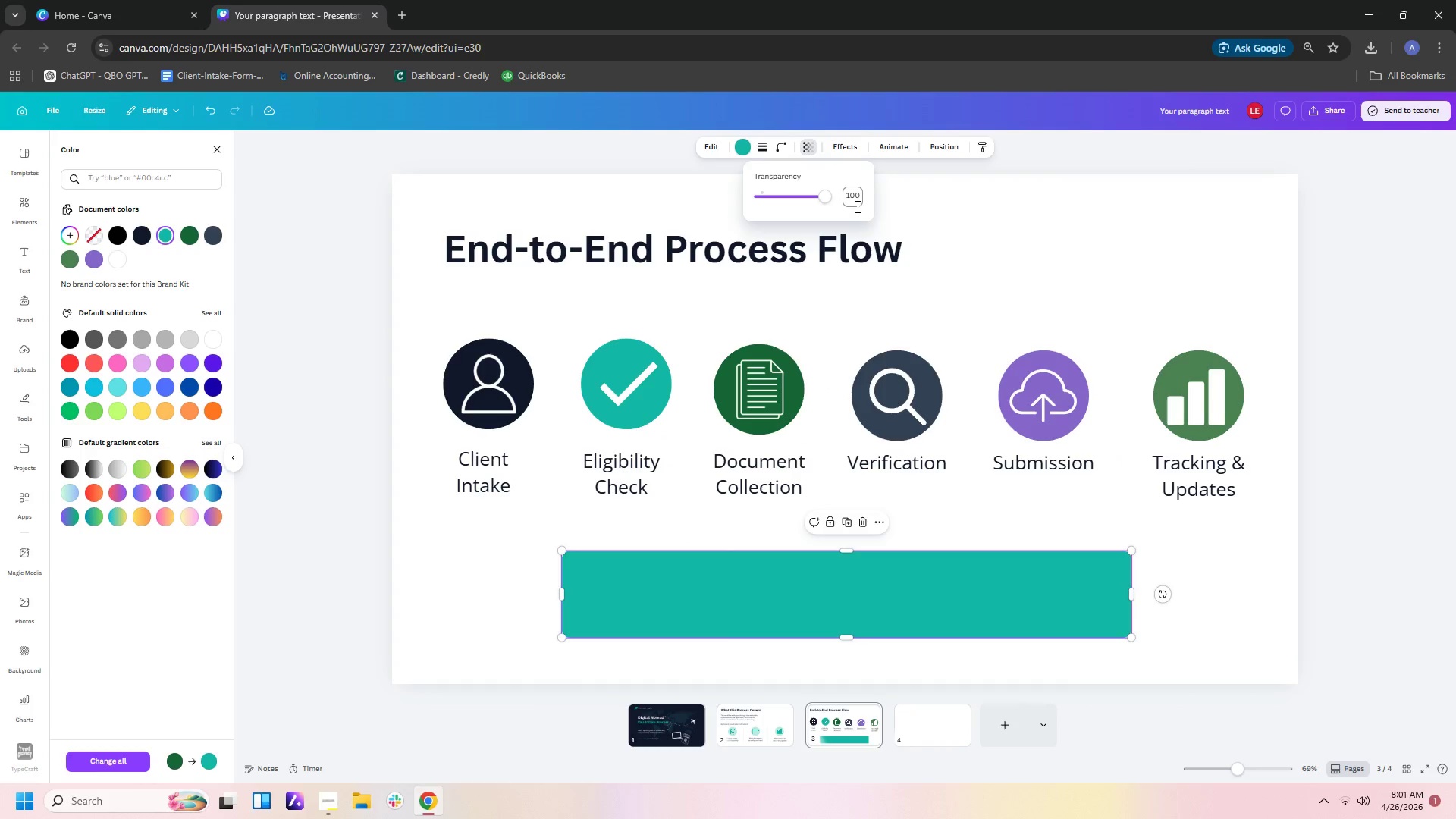 
left_click([856, 206])
 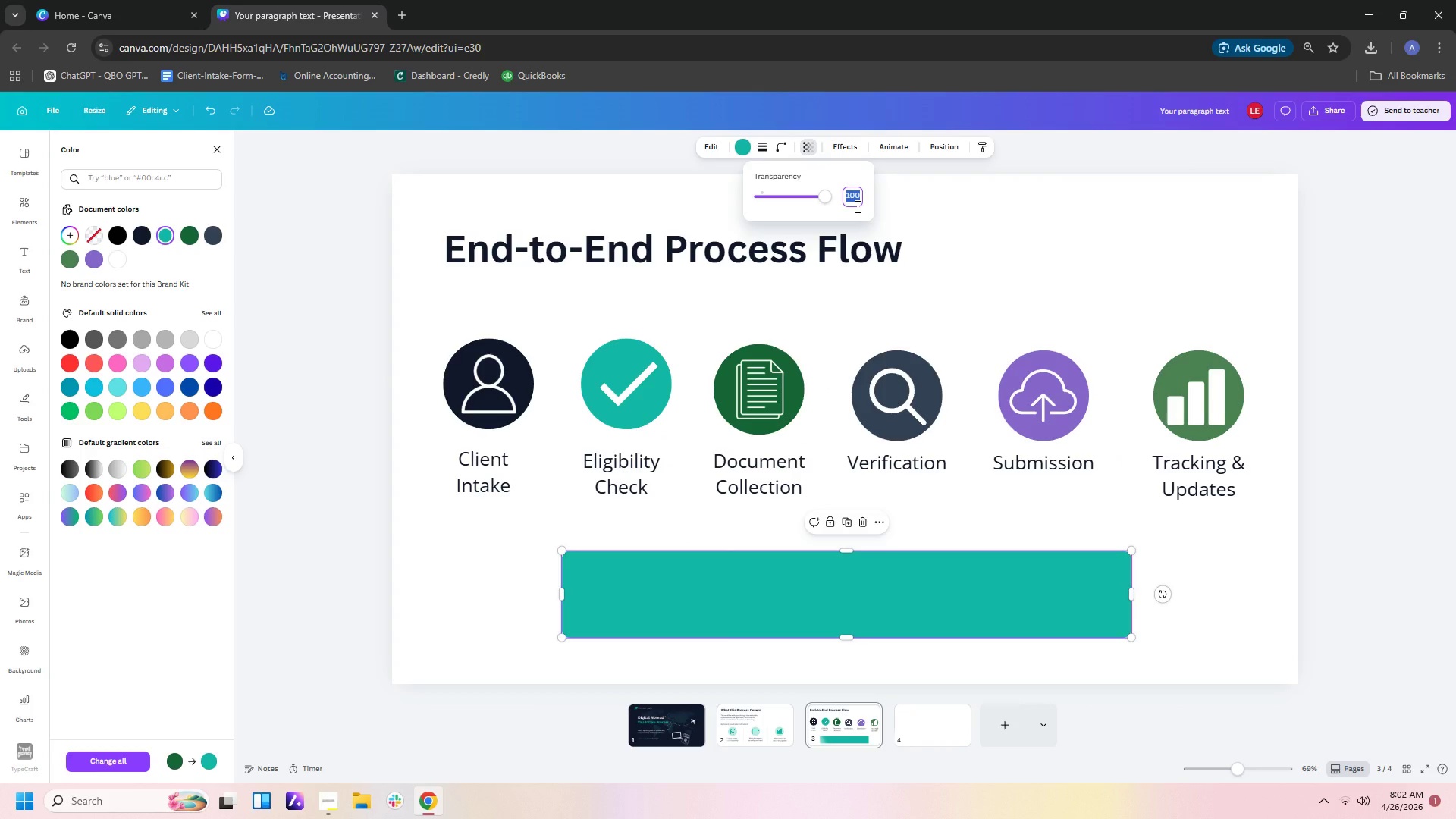 
key(Numpad3)
 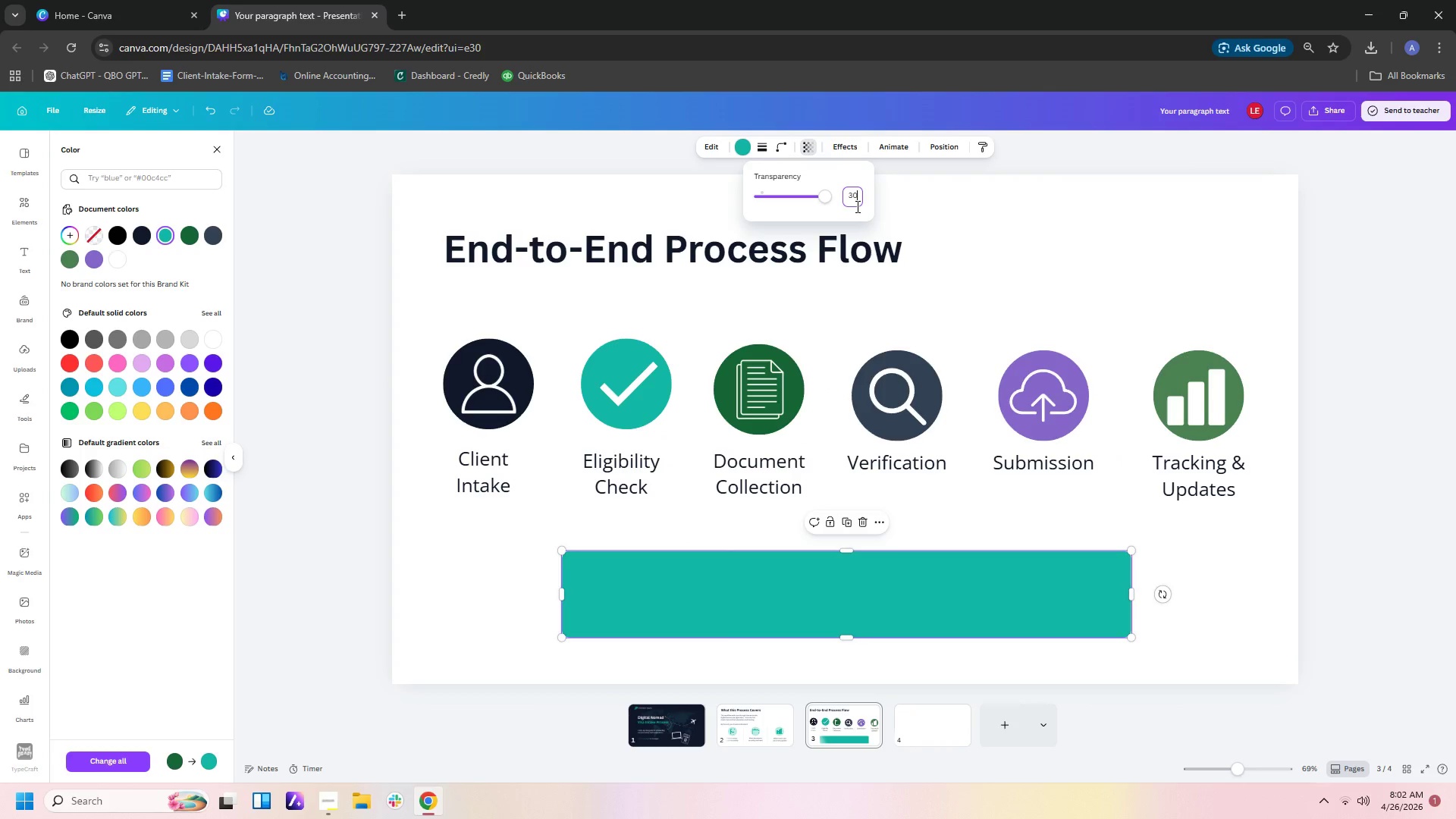 
key(Numpad0)
 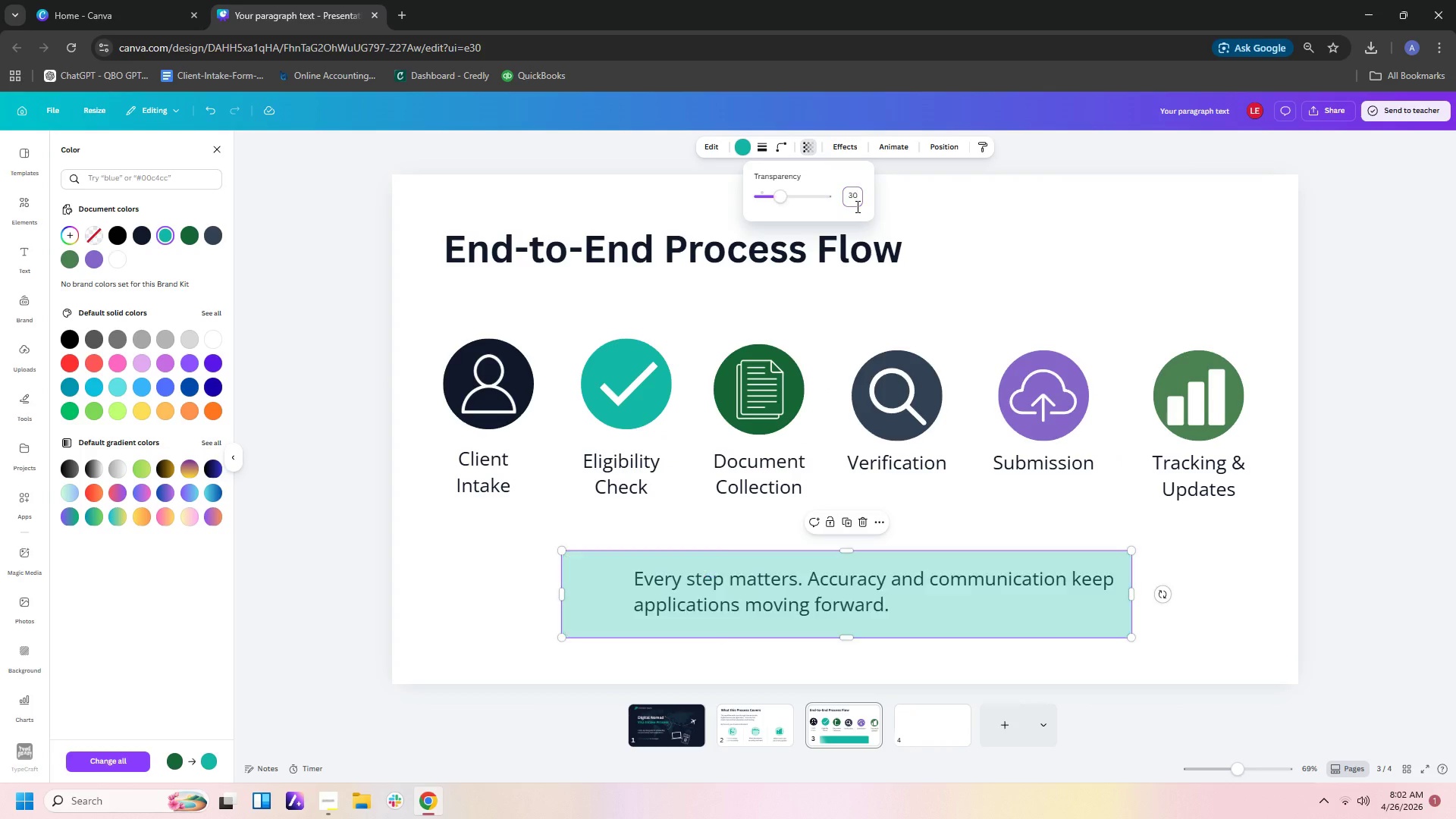 
key(Enter)
 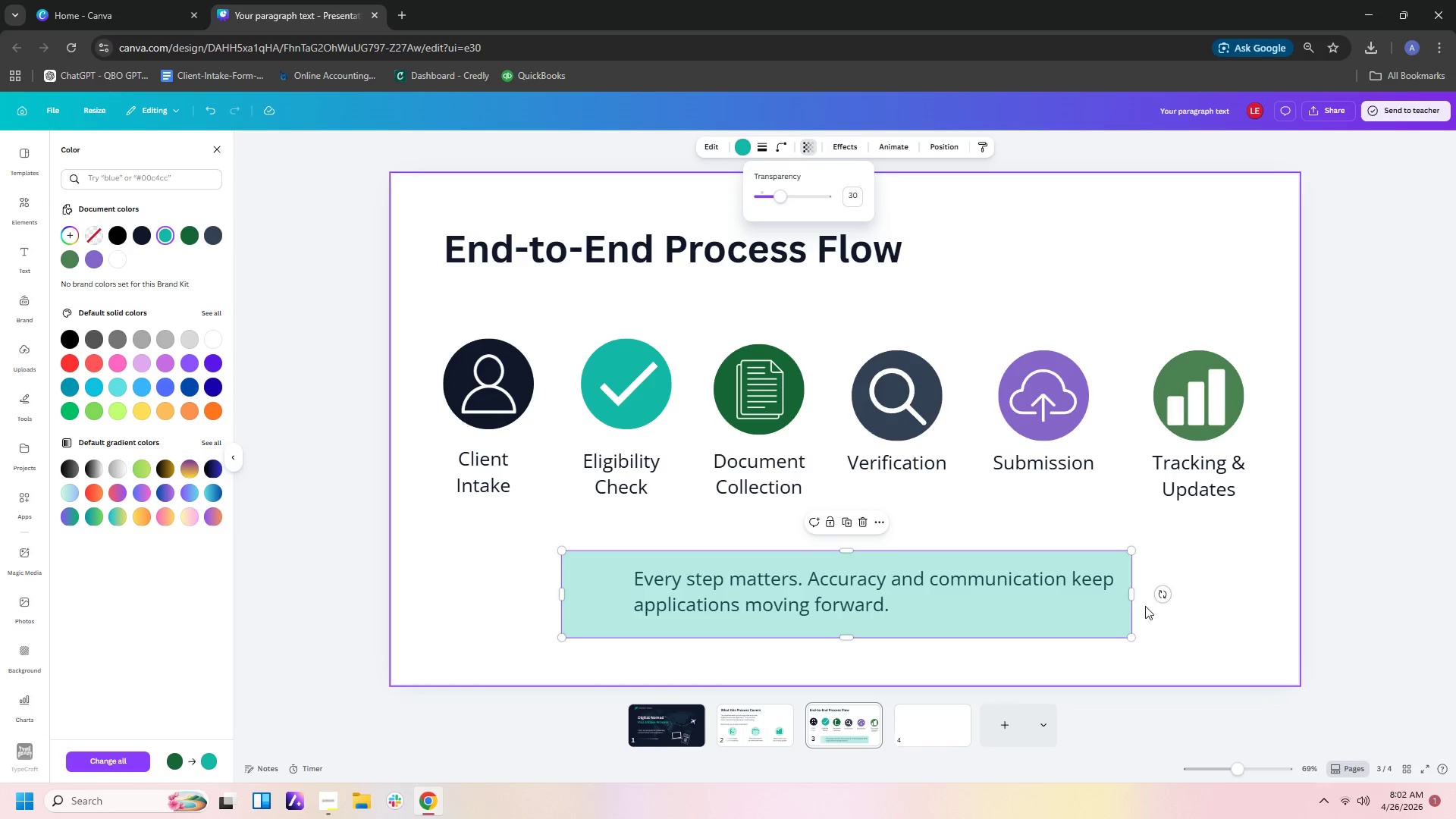 
left_click([937, 155])
 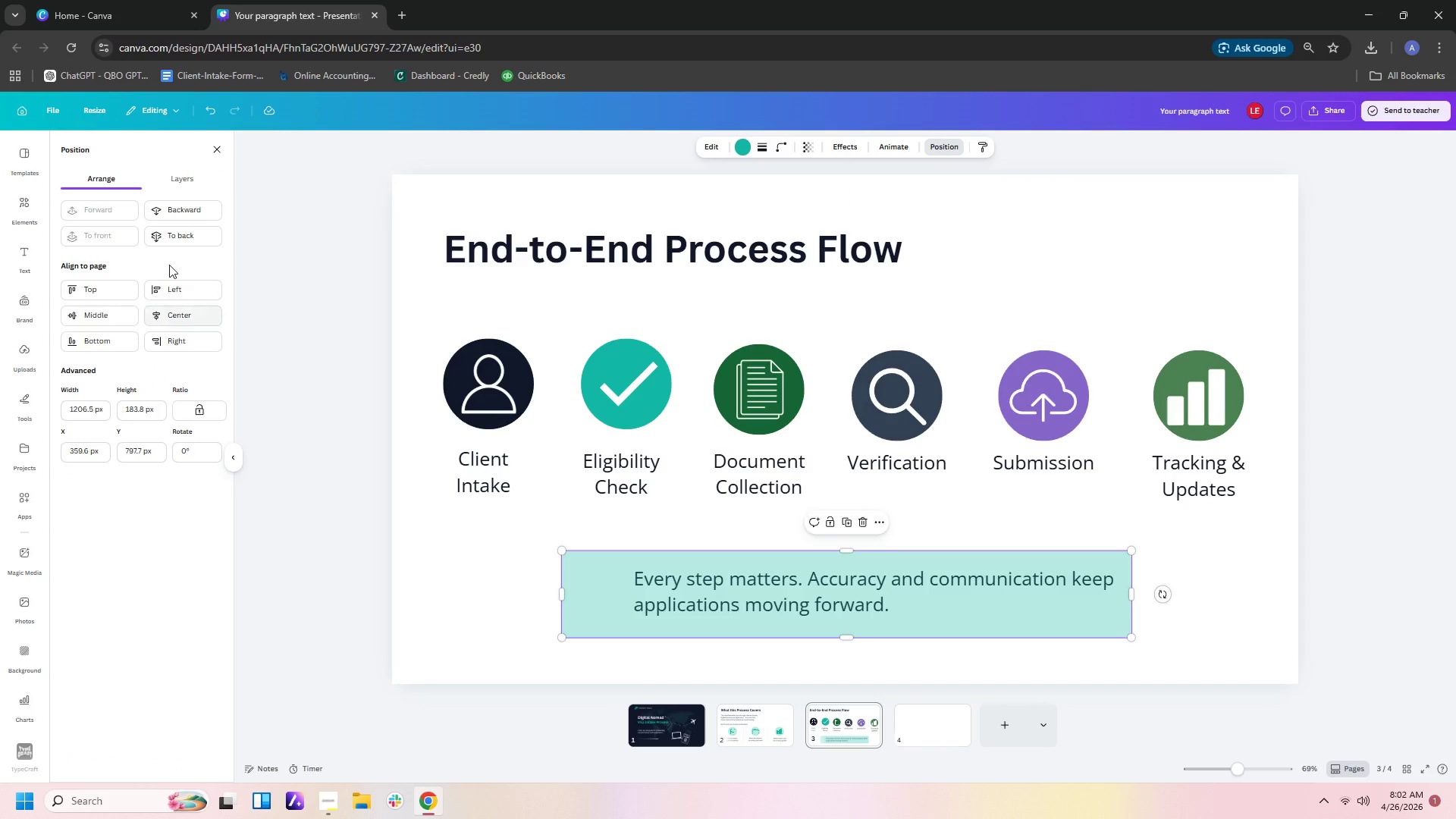 
left_click([185, 239])
 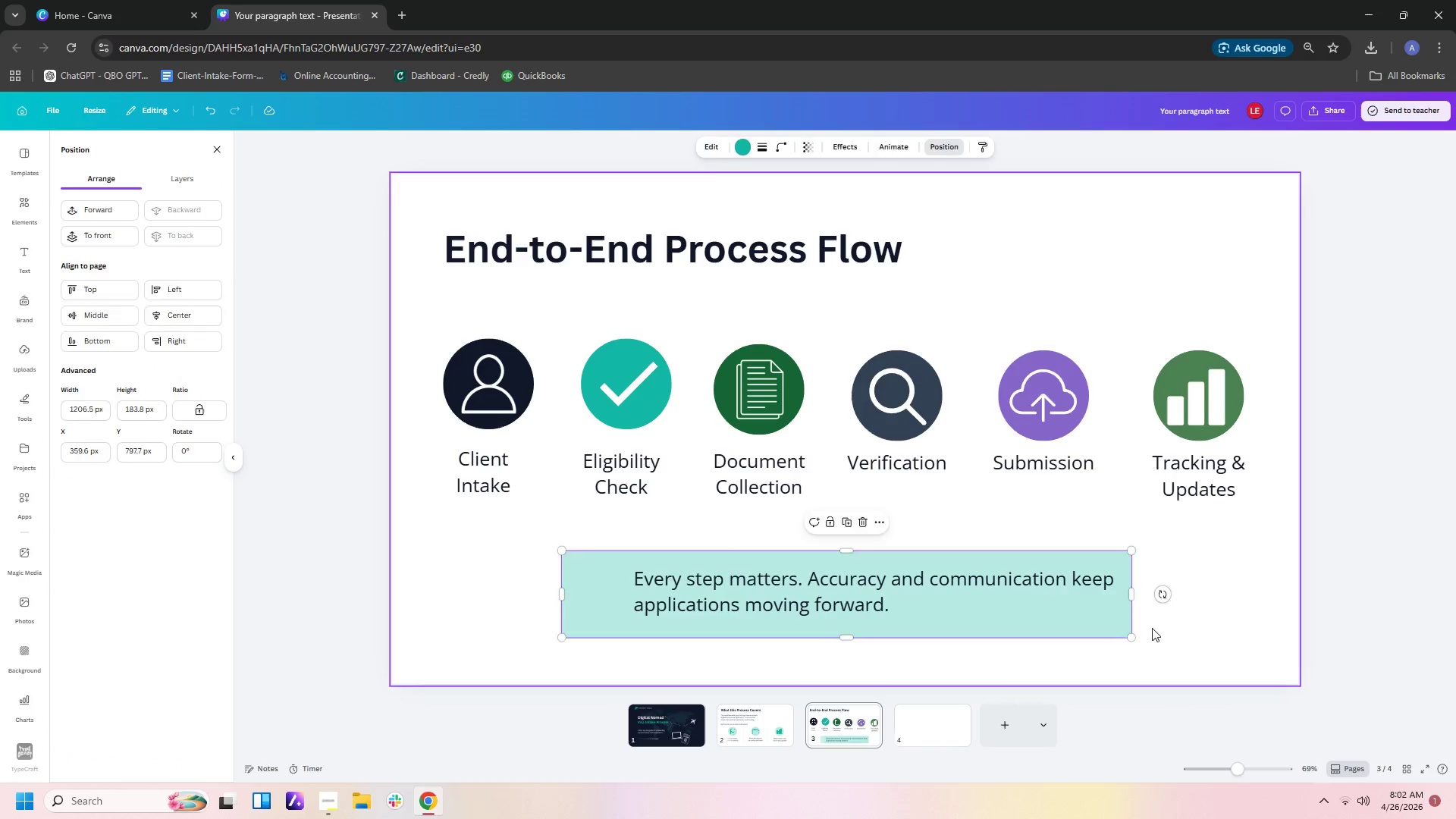 
double_click([1071, 608])
 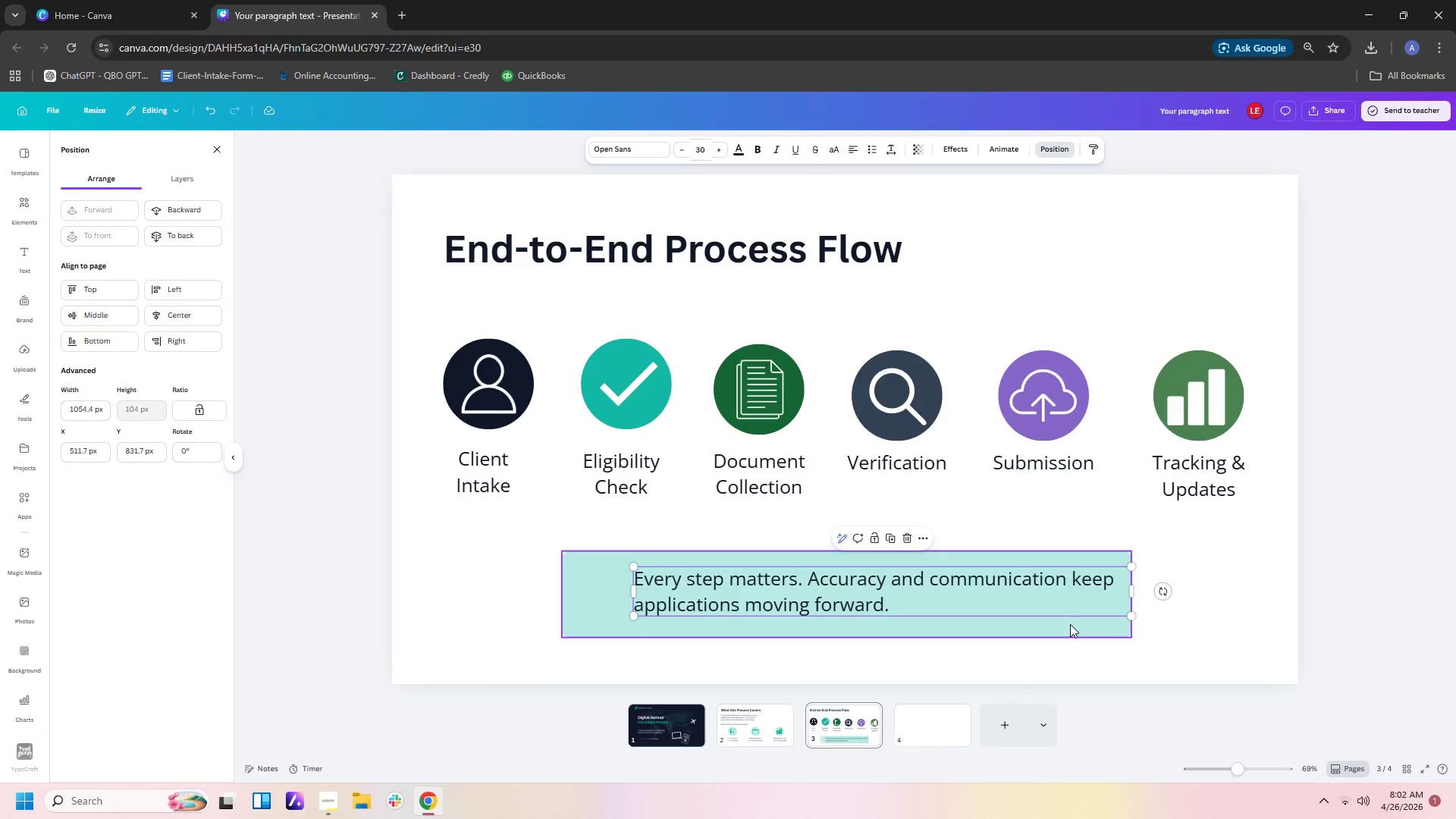 
triple_click([1070, 624])
 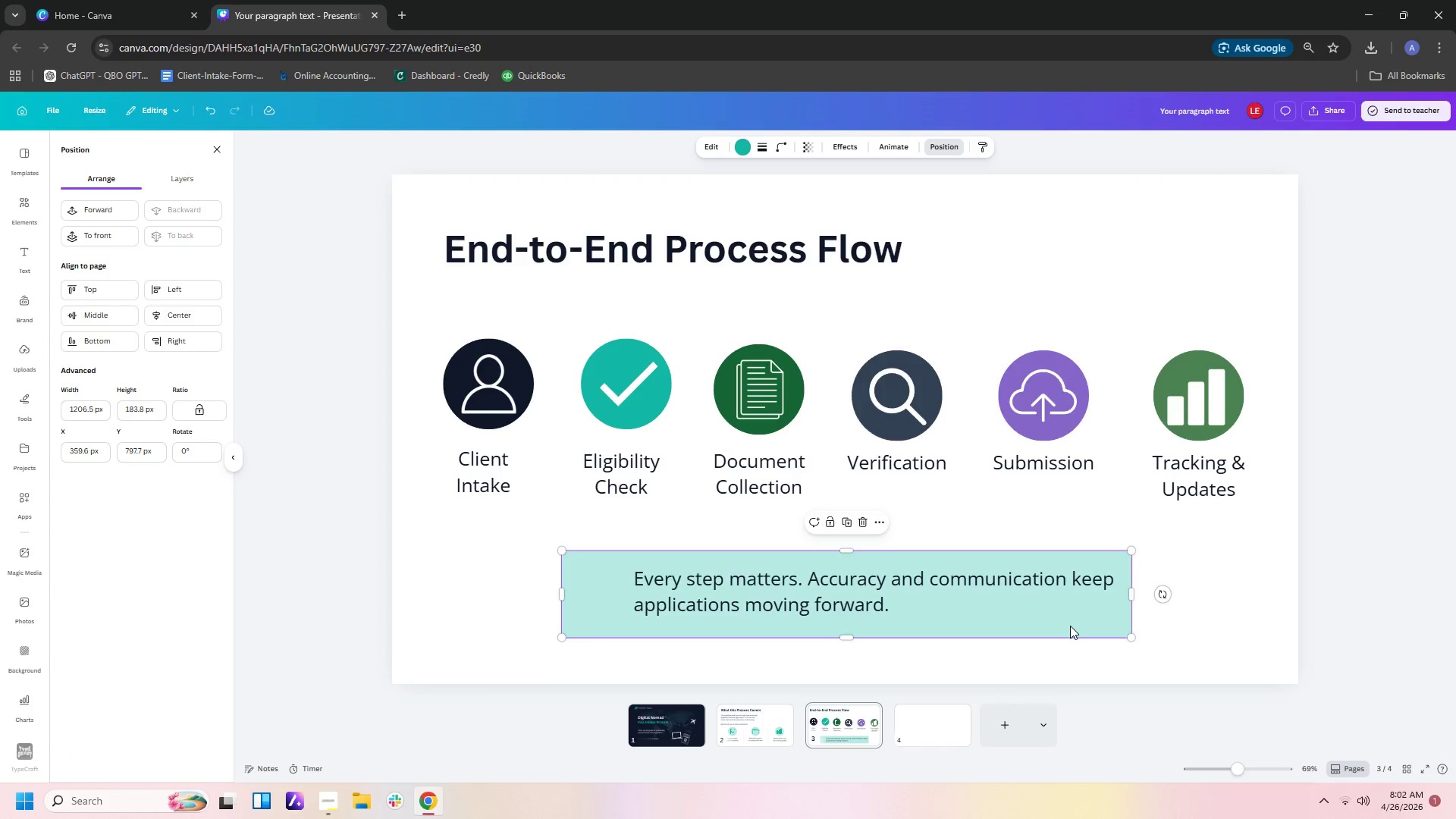 
left_click_drag(start_coordinate=[1070, 626], to_coordinate=[1075, 627])
 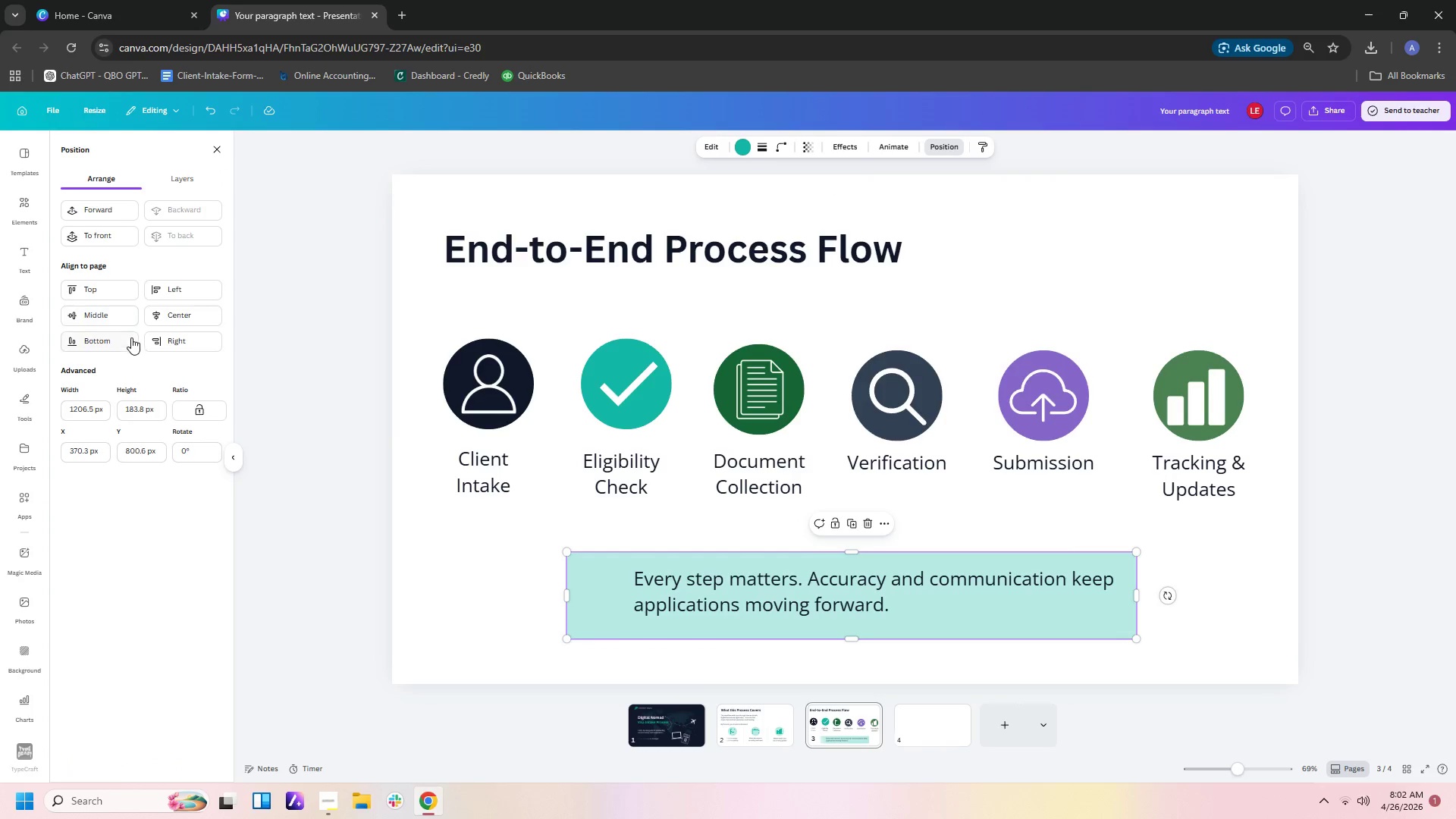 
left_click([164, 313])
 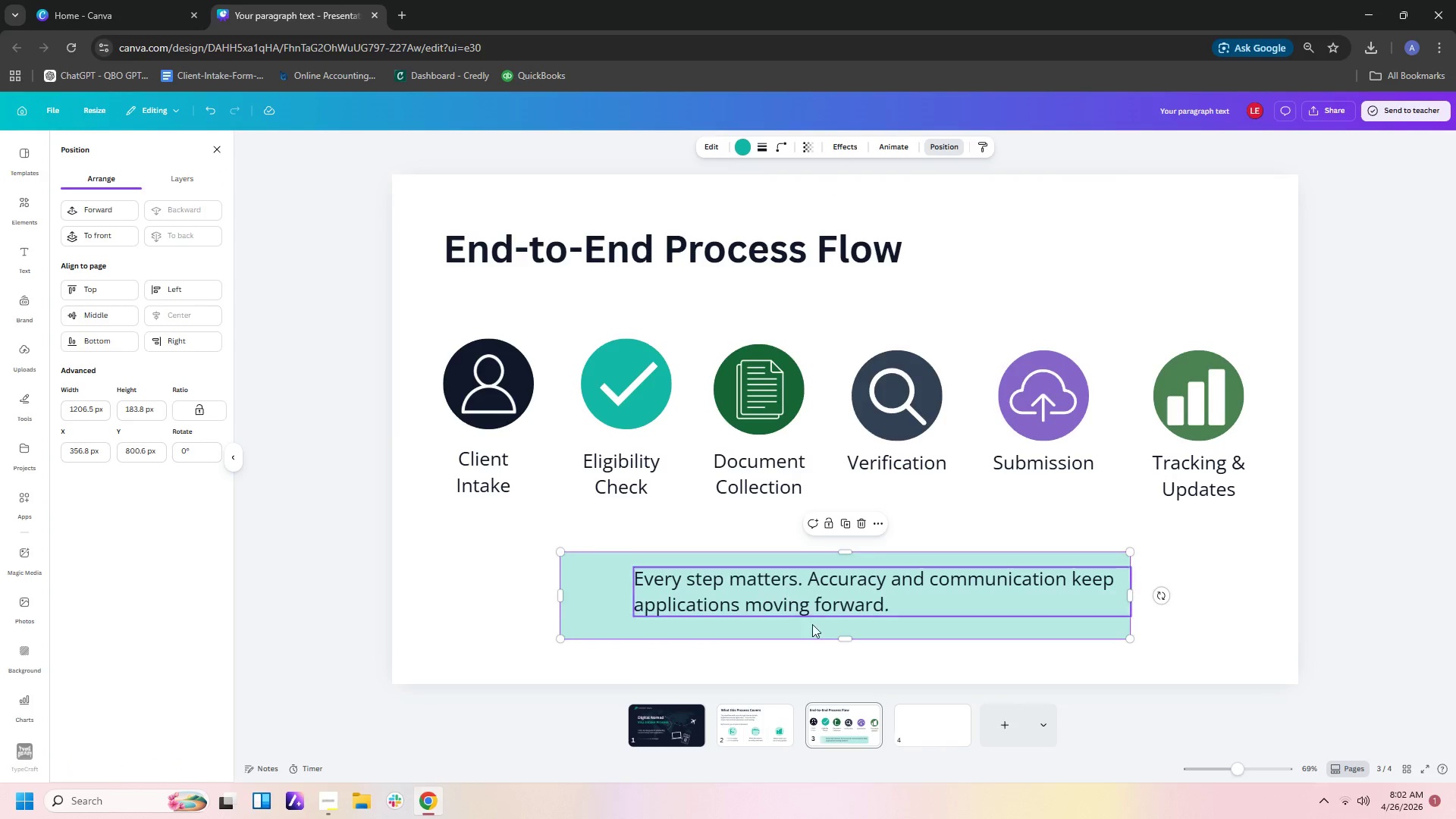 
left_click([821, 669])
 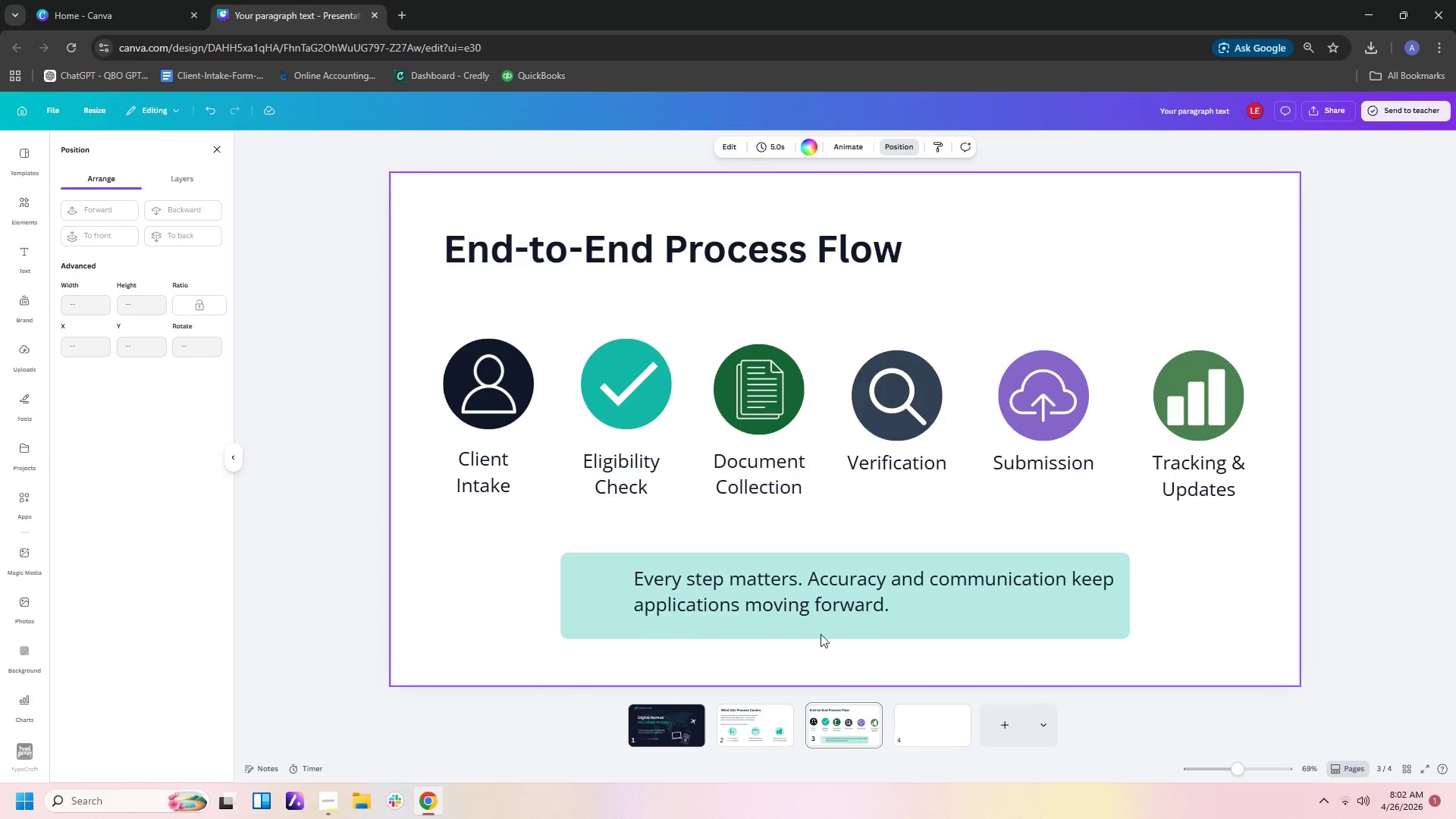 
left_click([821, 623])
 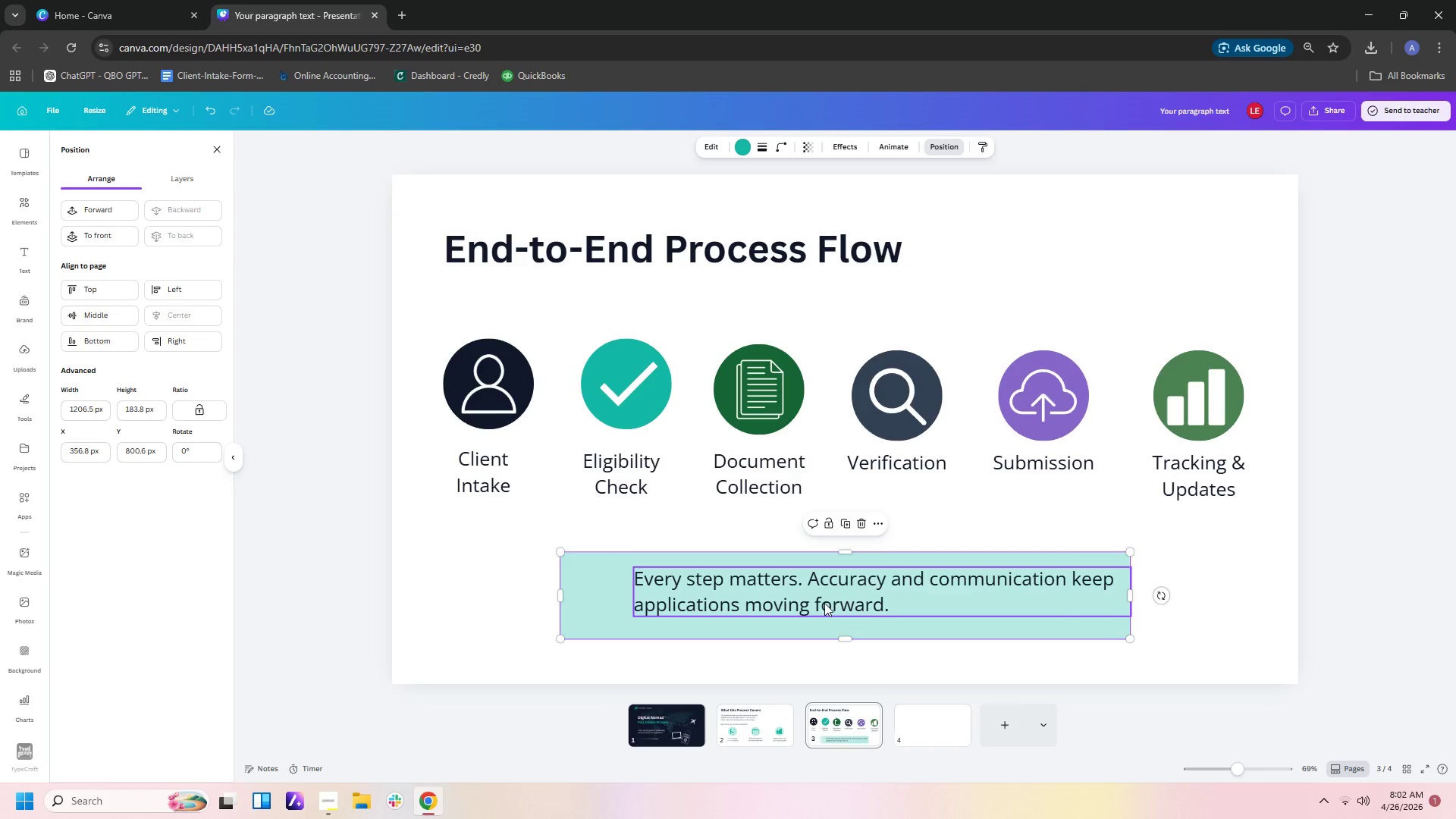 
left_click([825, 596])
 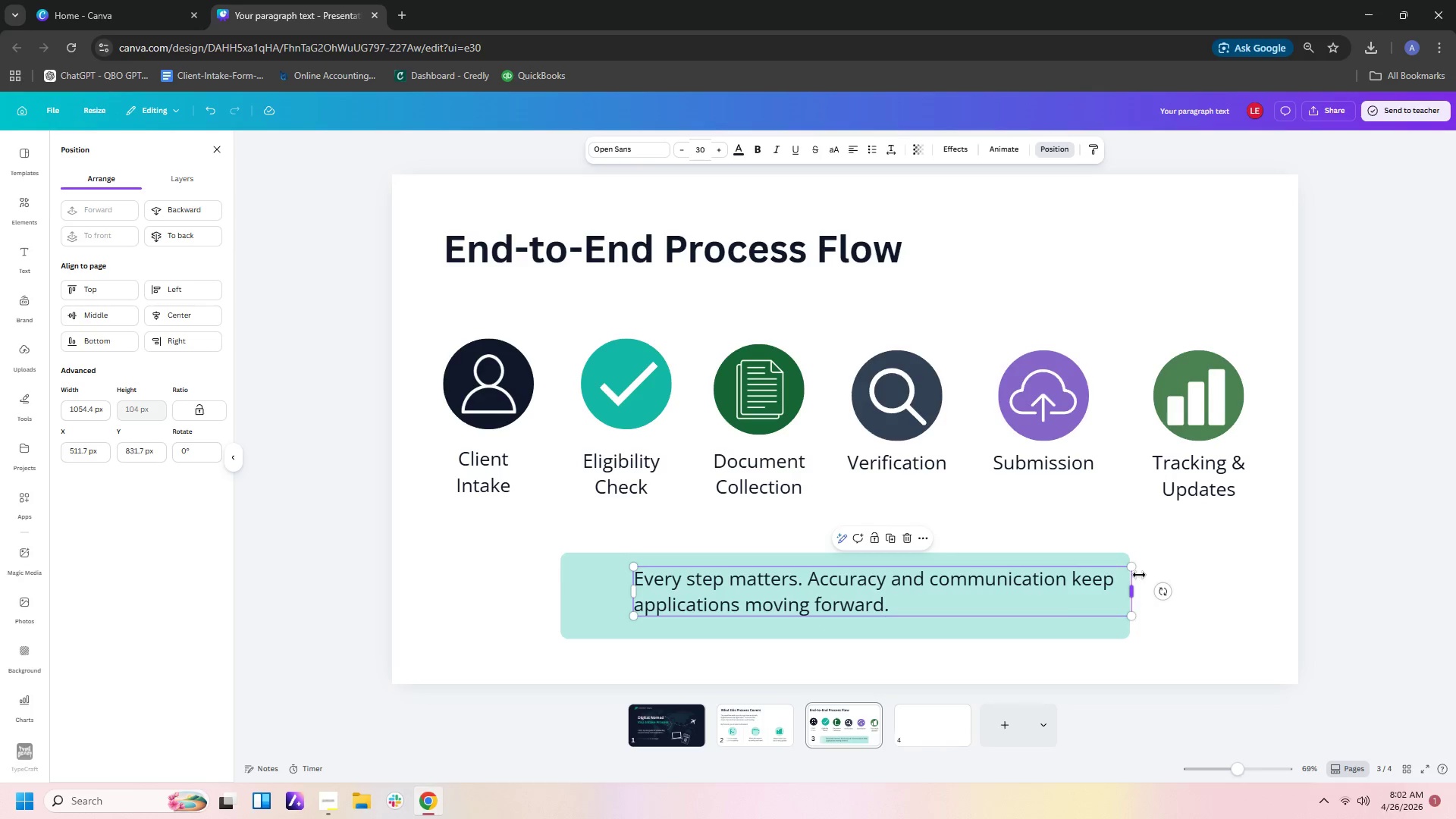 
left_click([689, 146])
 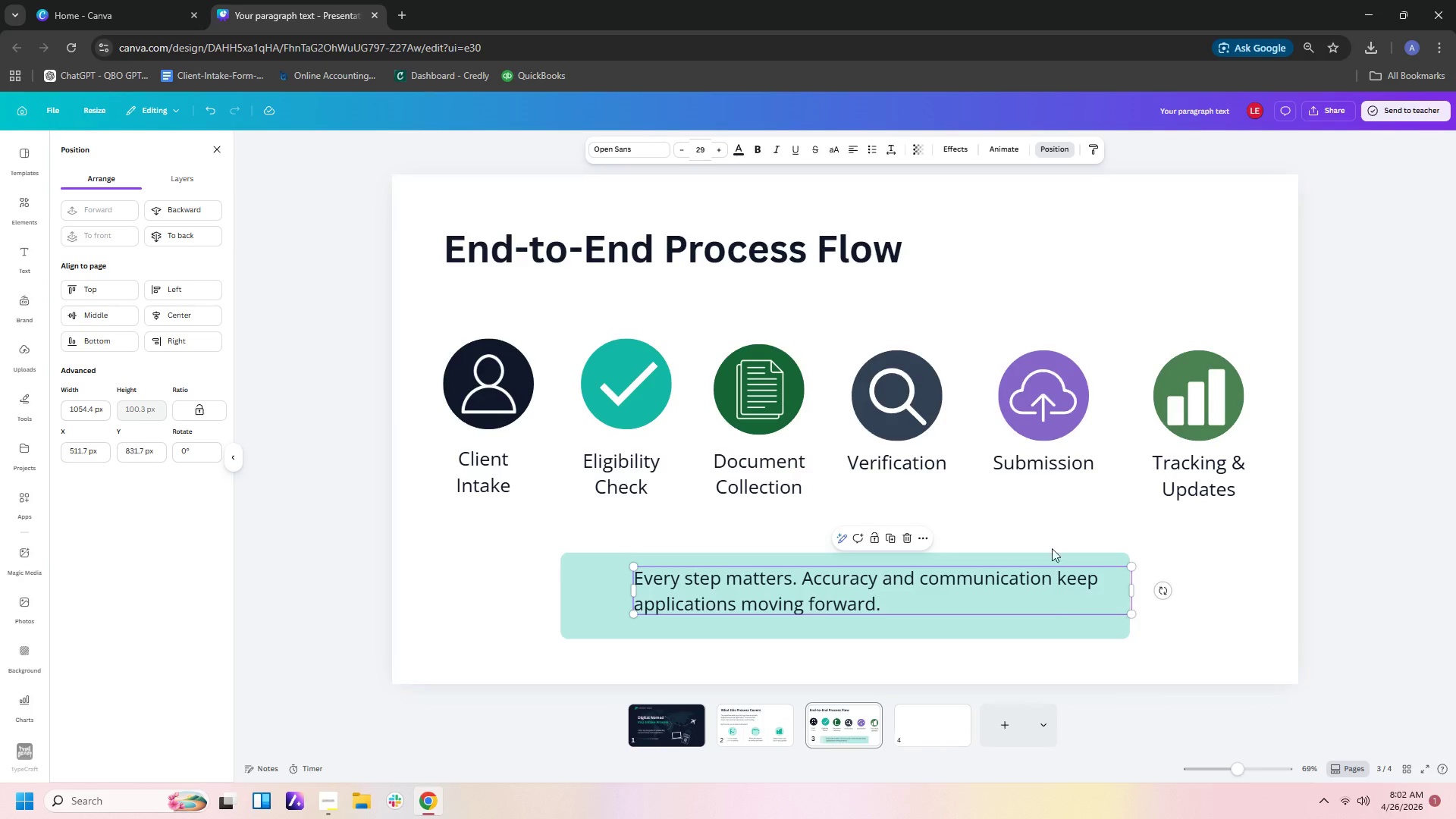 
left_click([719, 155])
 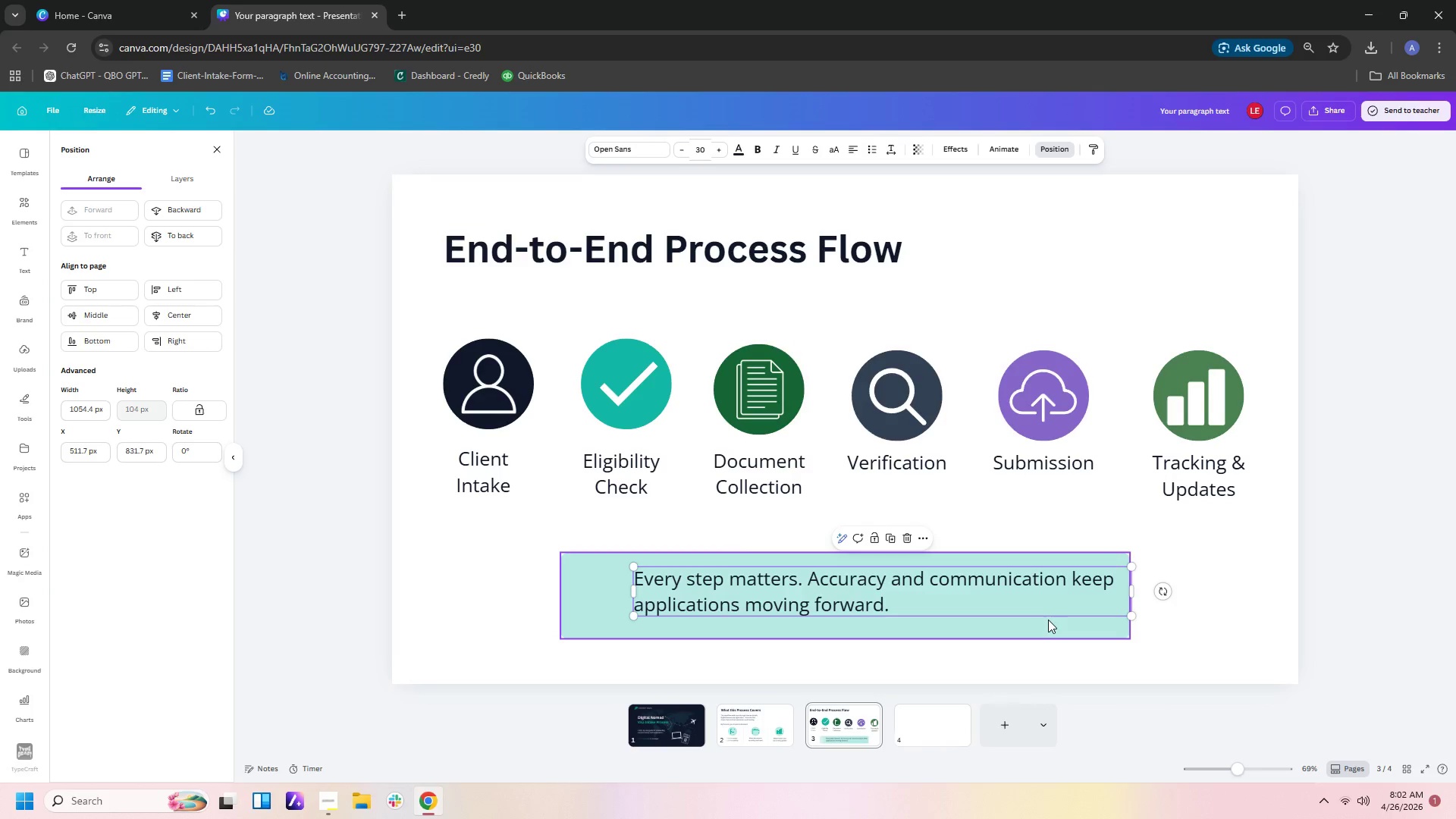 
left_click([1048, 627])
 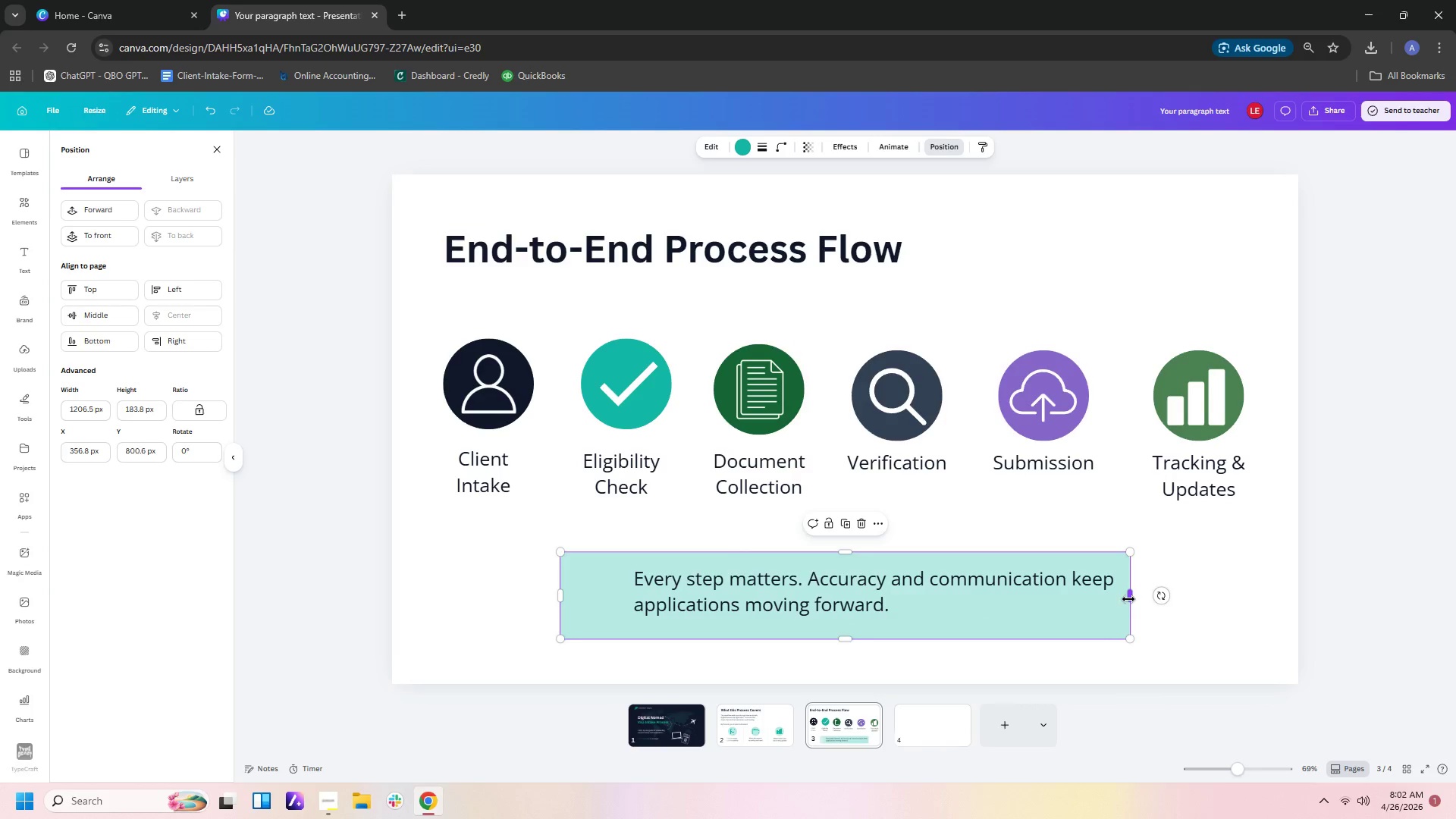 
left_click_drag(start_coordinate=[1128, 599], to_coordinate=[1198, 590])
 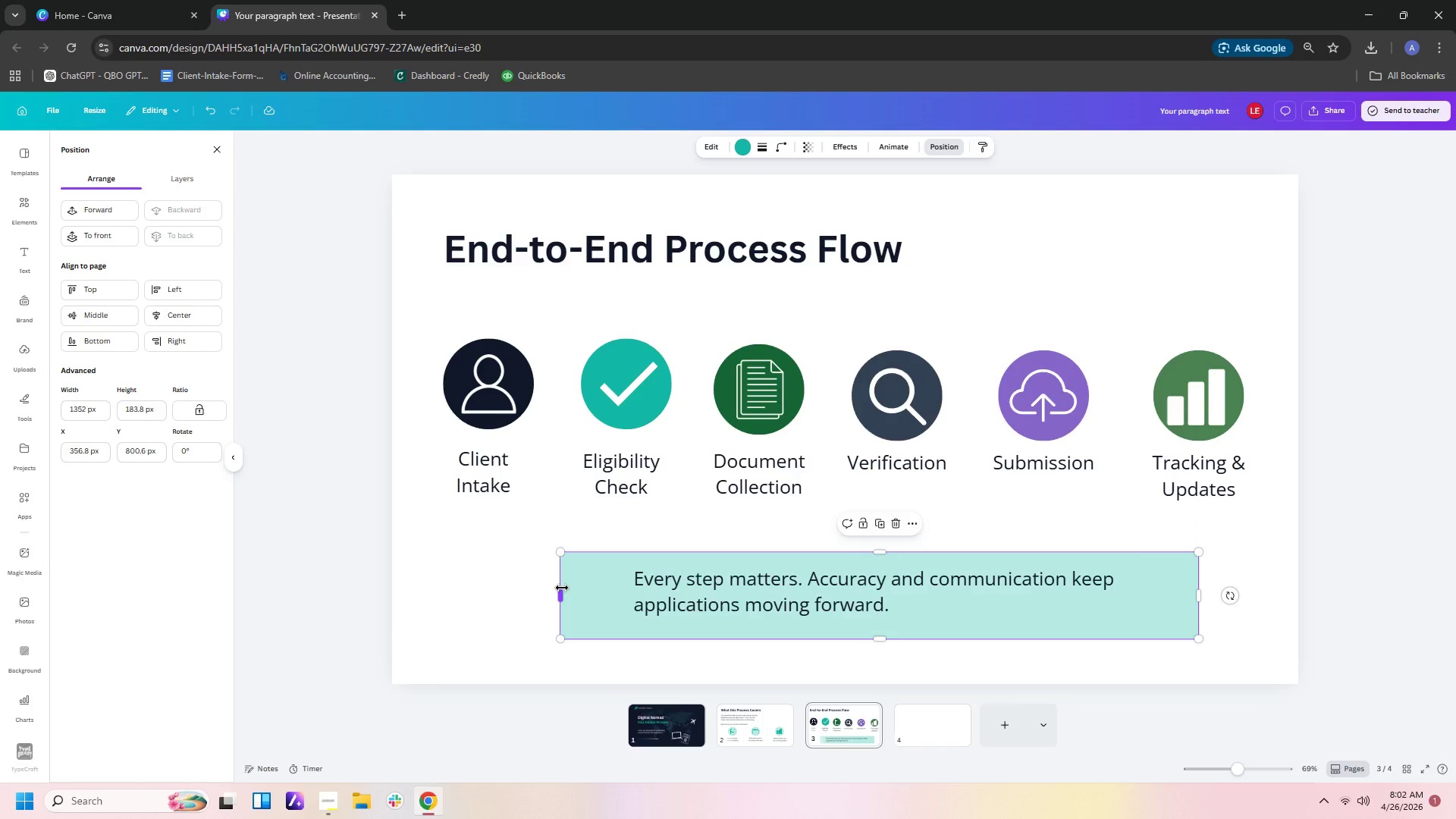 
left_click_drag(start_coordinate=[562, 588], to_coordinate=[479, 583])
 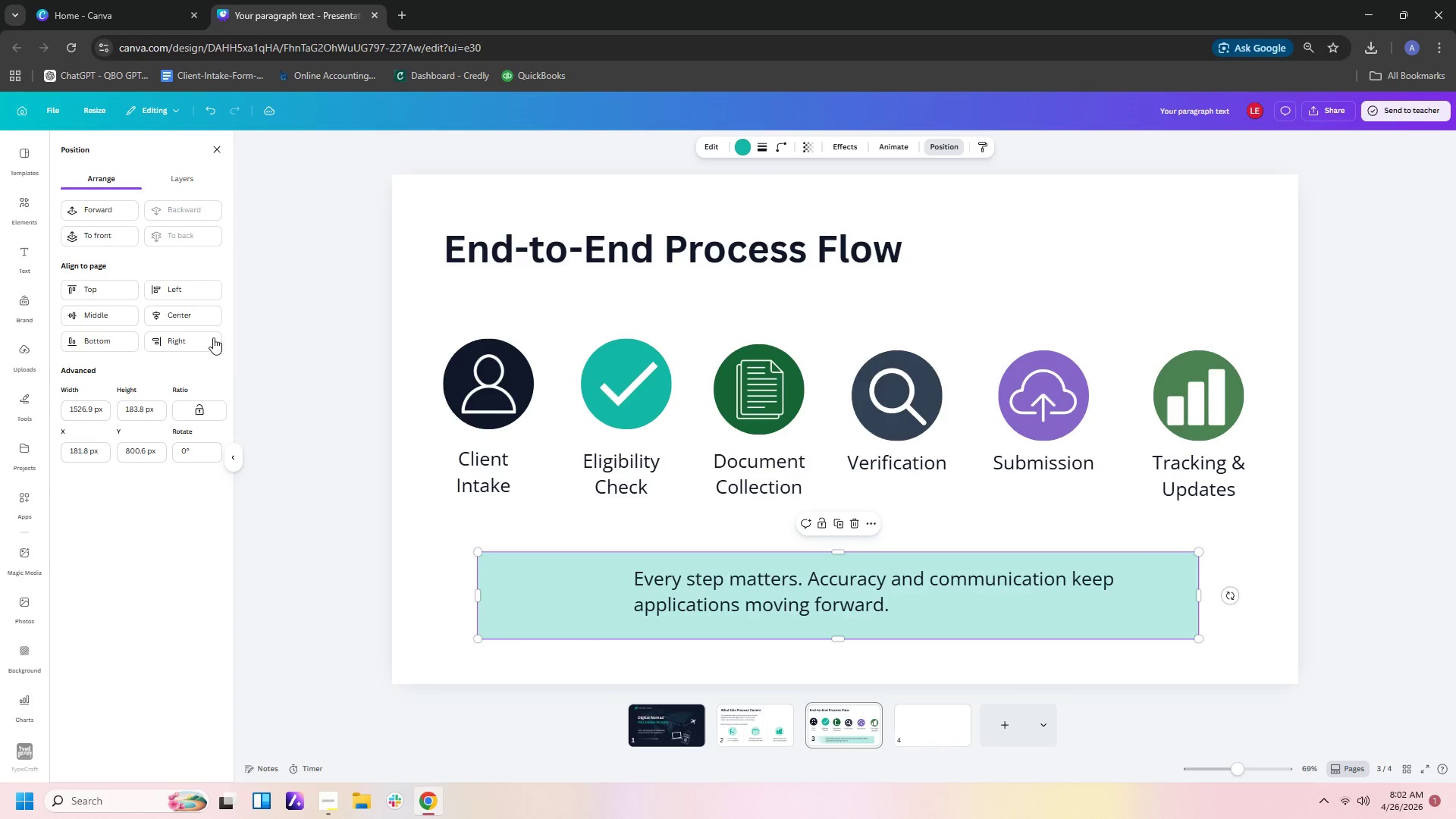 
left_click([205, 322])
 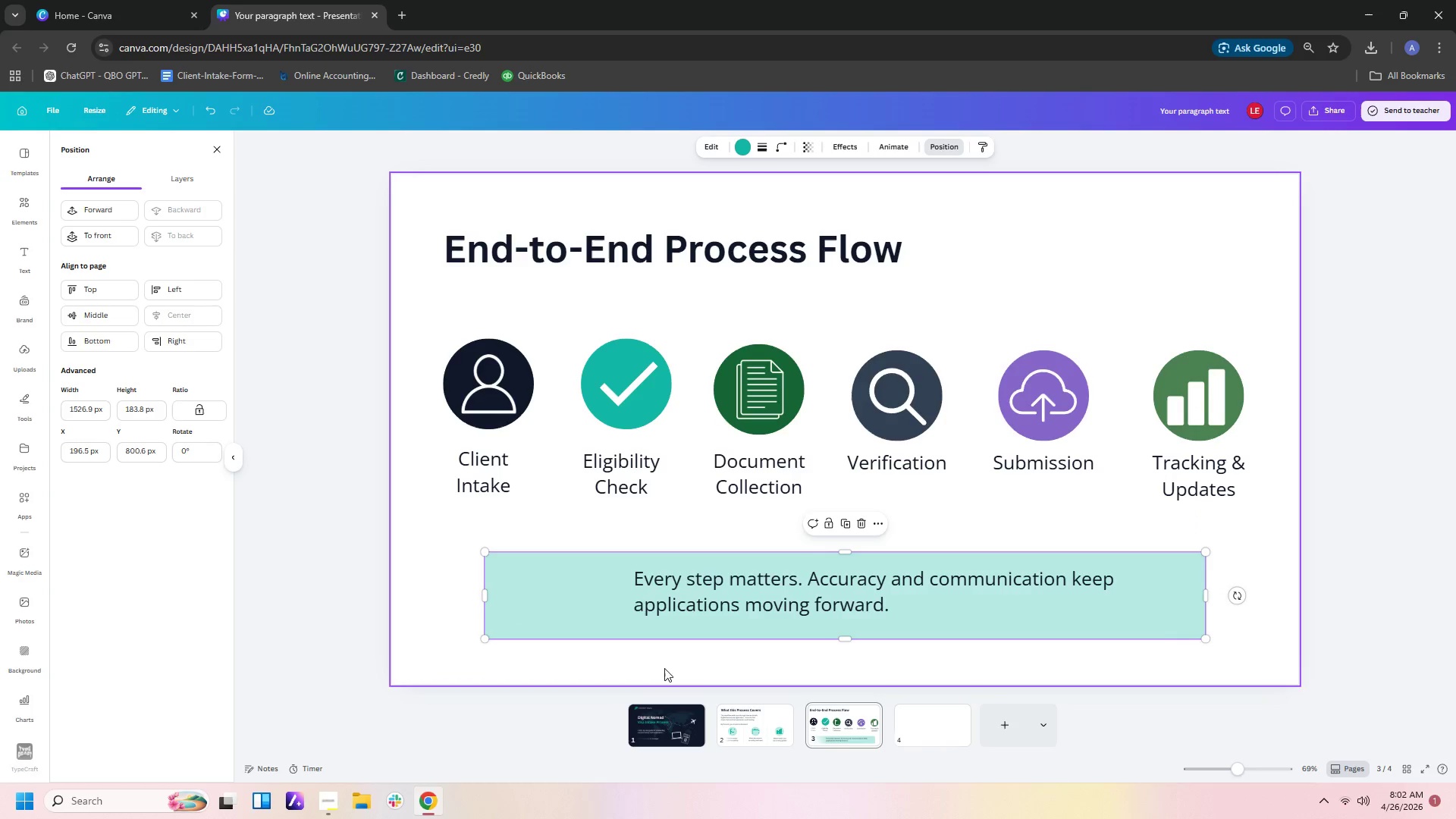 
left_click([726, 661])
 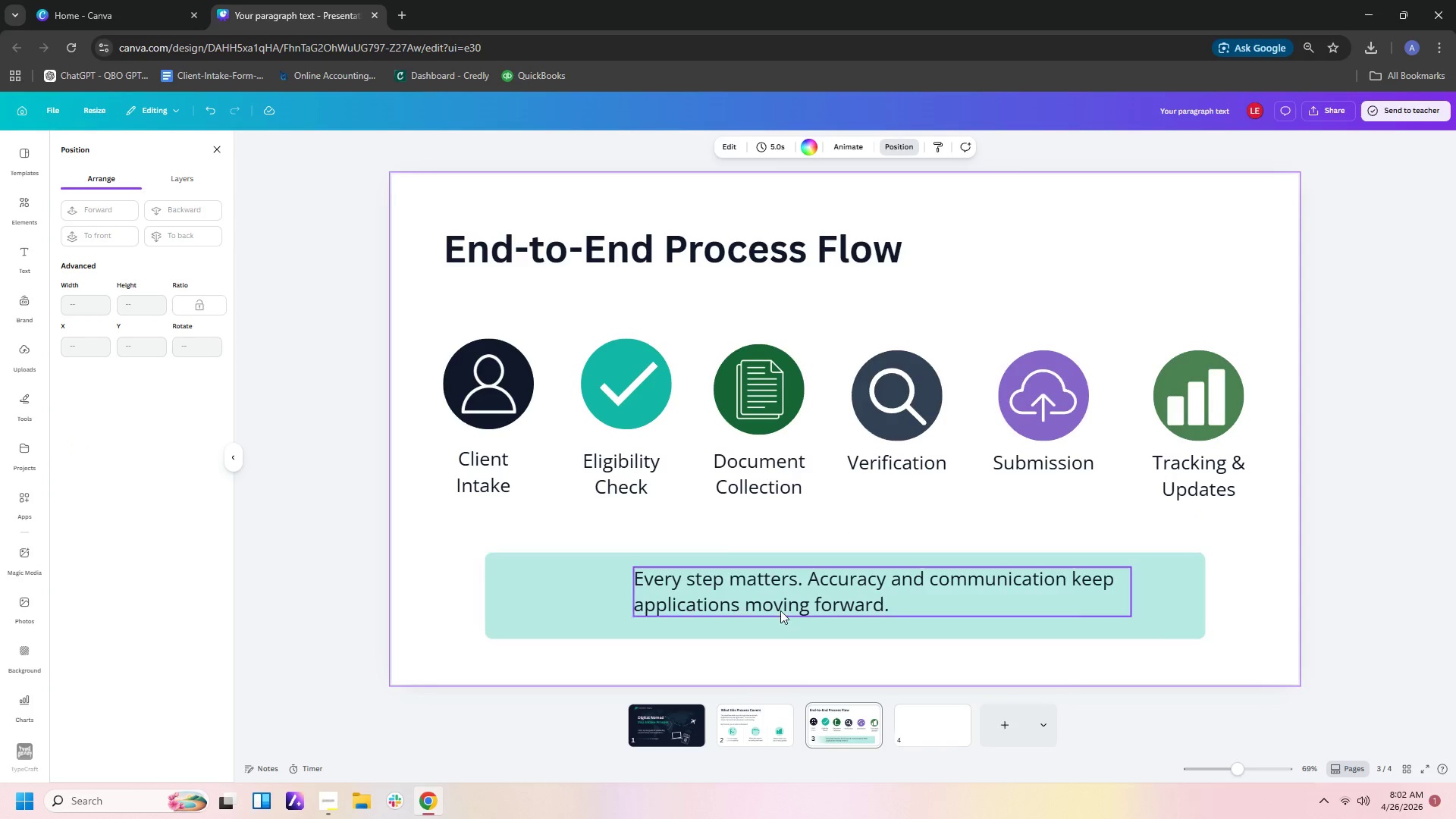 
left_click_drag(start_coordinate=[780, 610], to_coordinate=[792, 610])
 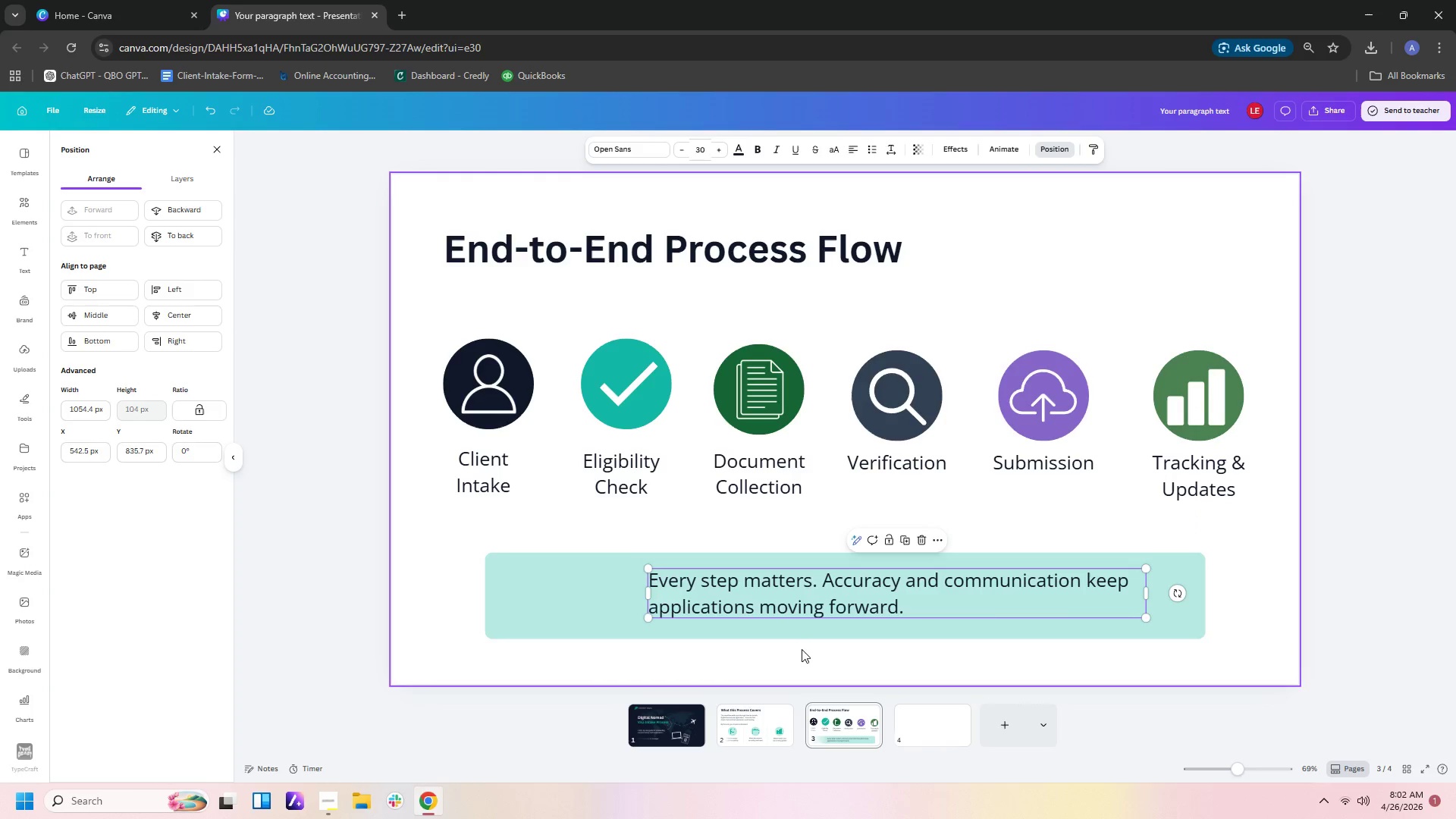 
left_click([802, 649])
 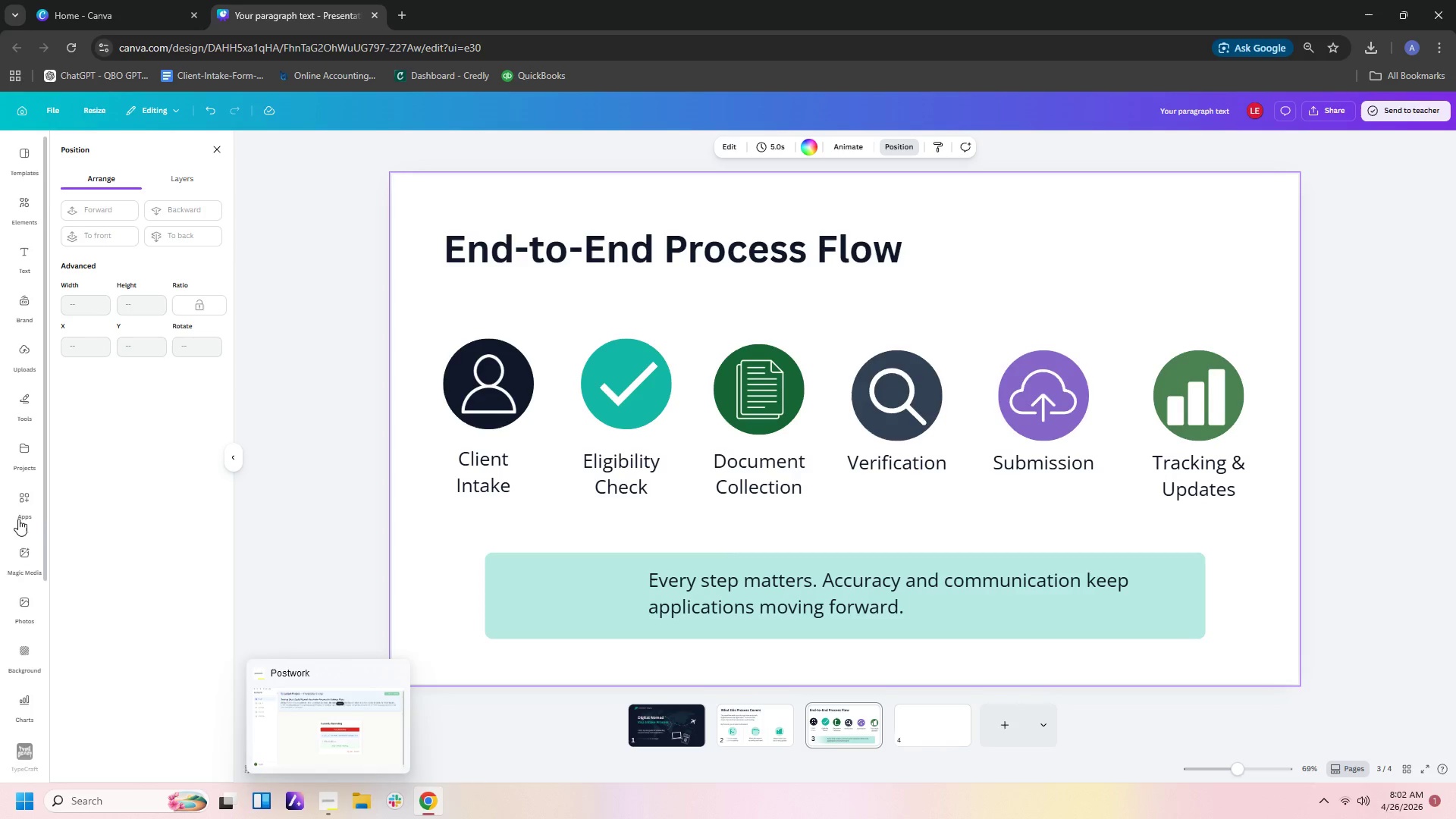 
left_click([29, 202])
 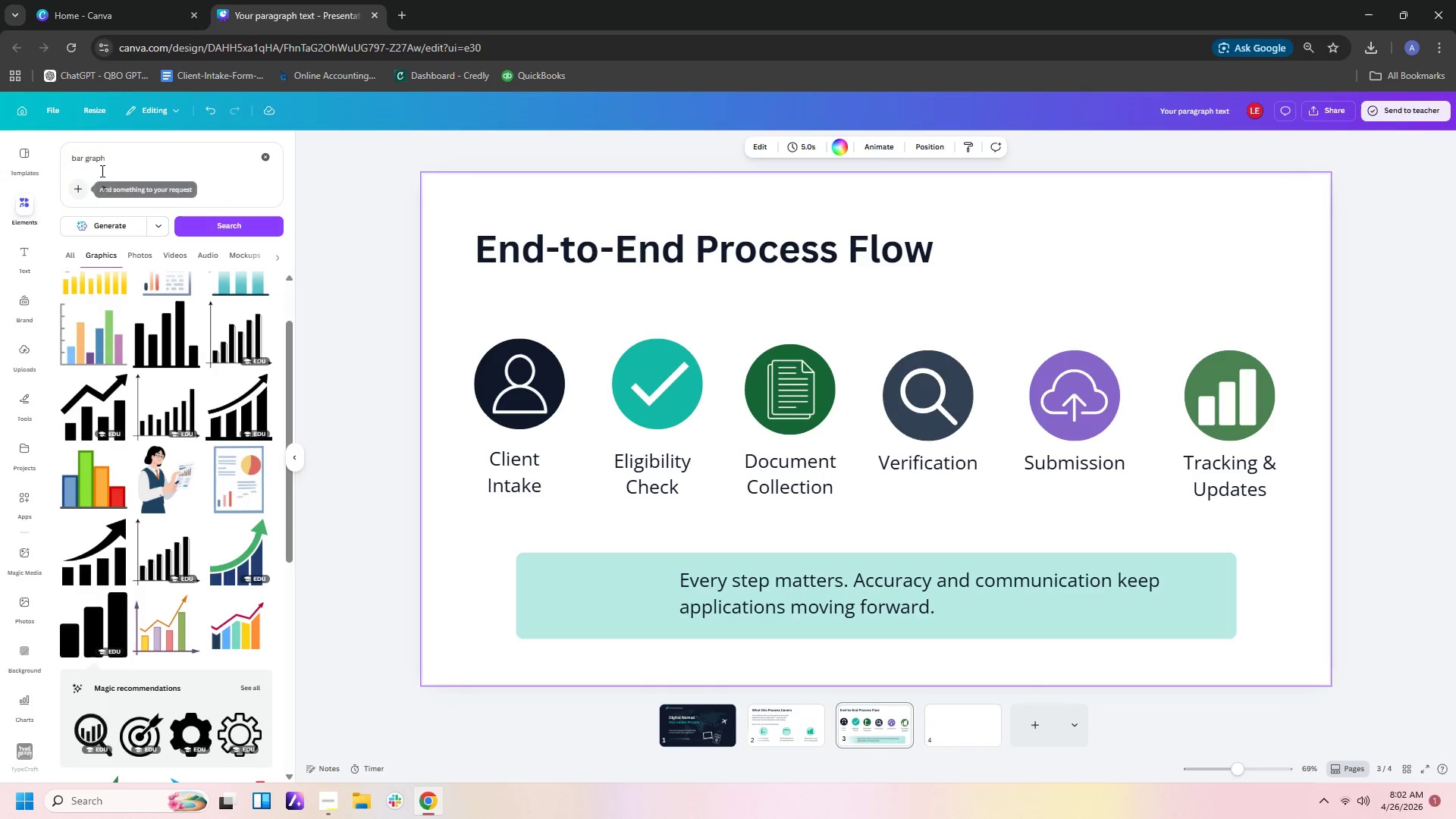 
left_click_drag(start_coordinate=[108, 162], to_coordinate=[41, 153])
 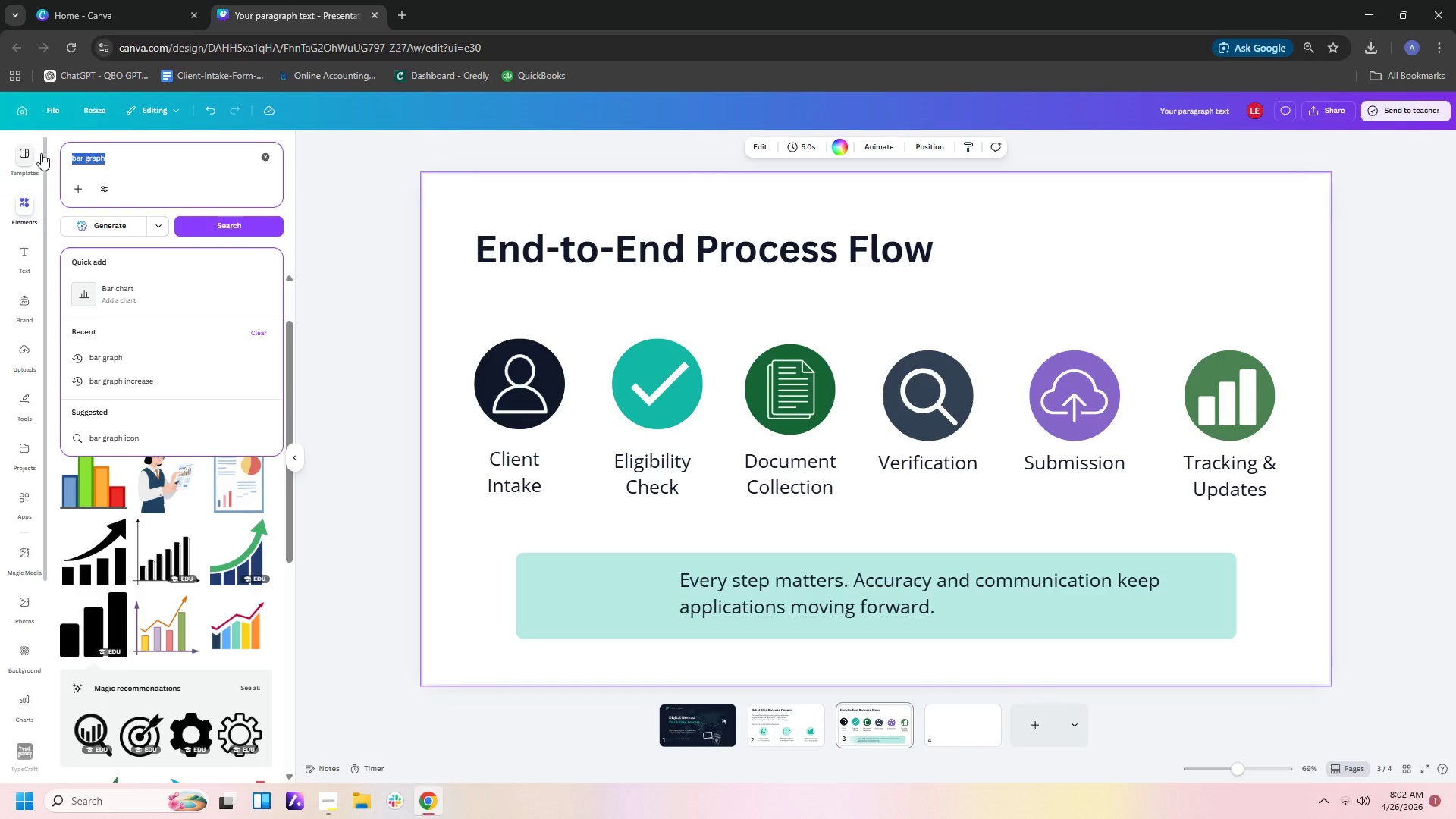 
type(bulb)
 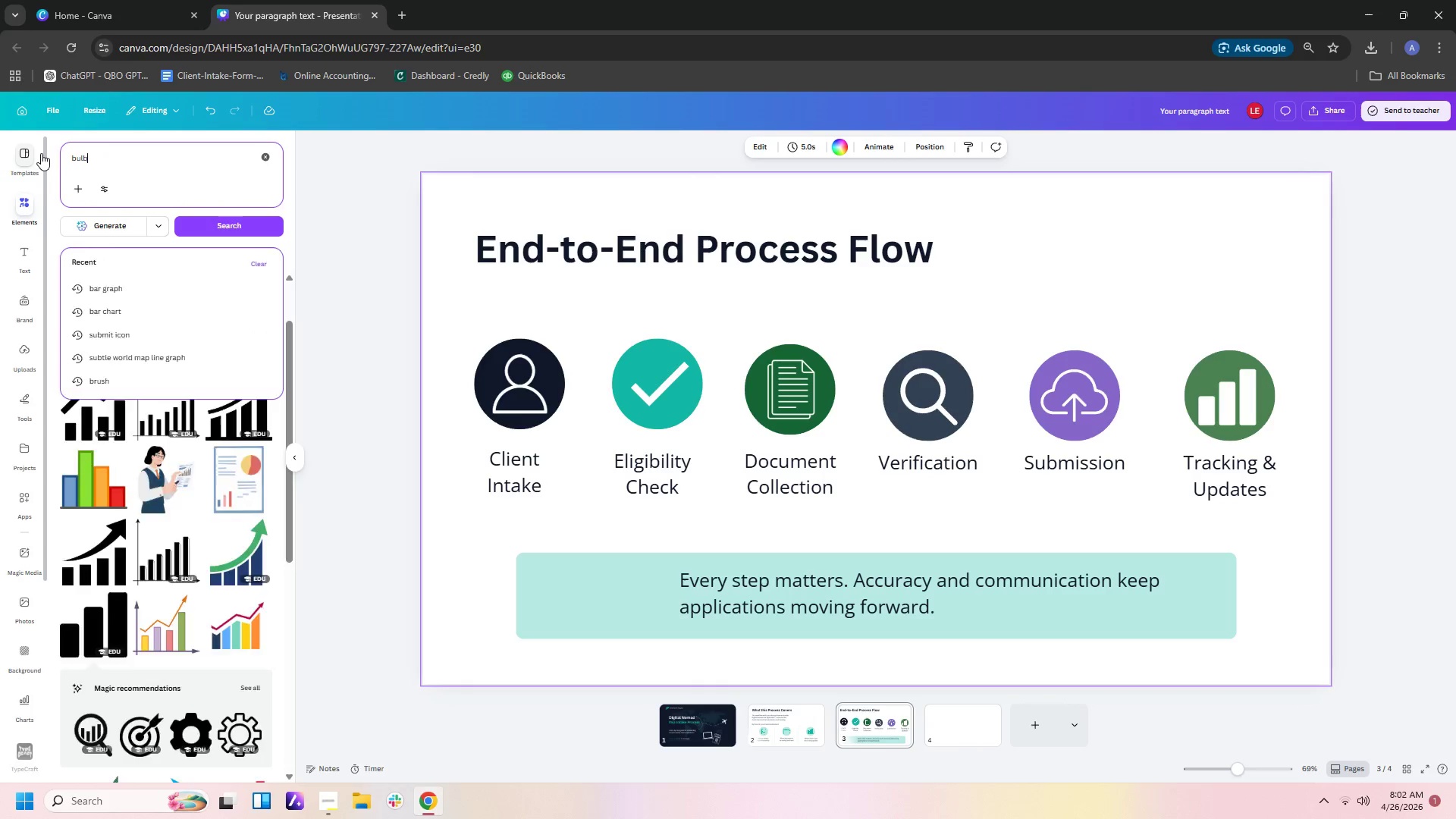 
key(Enter)
 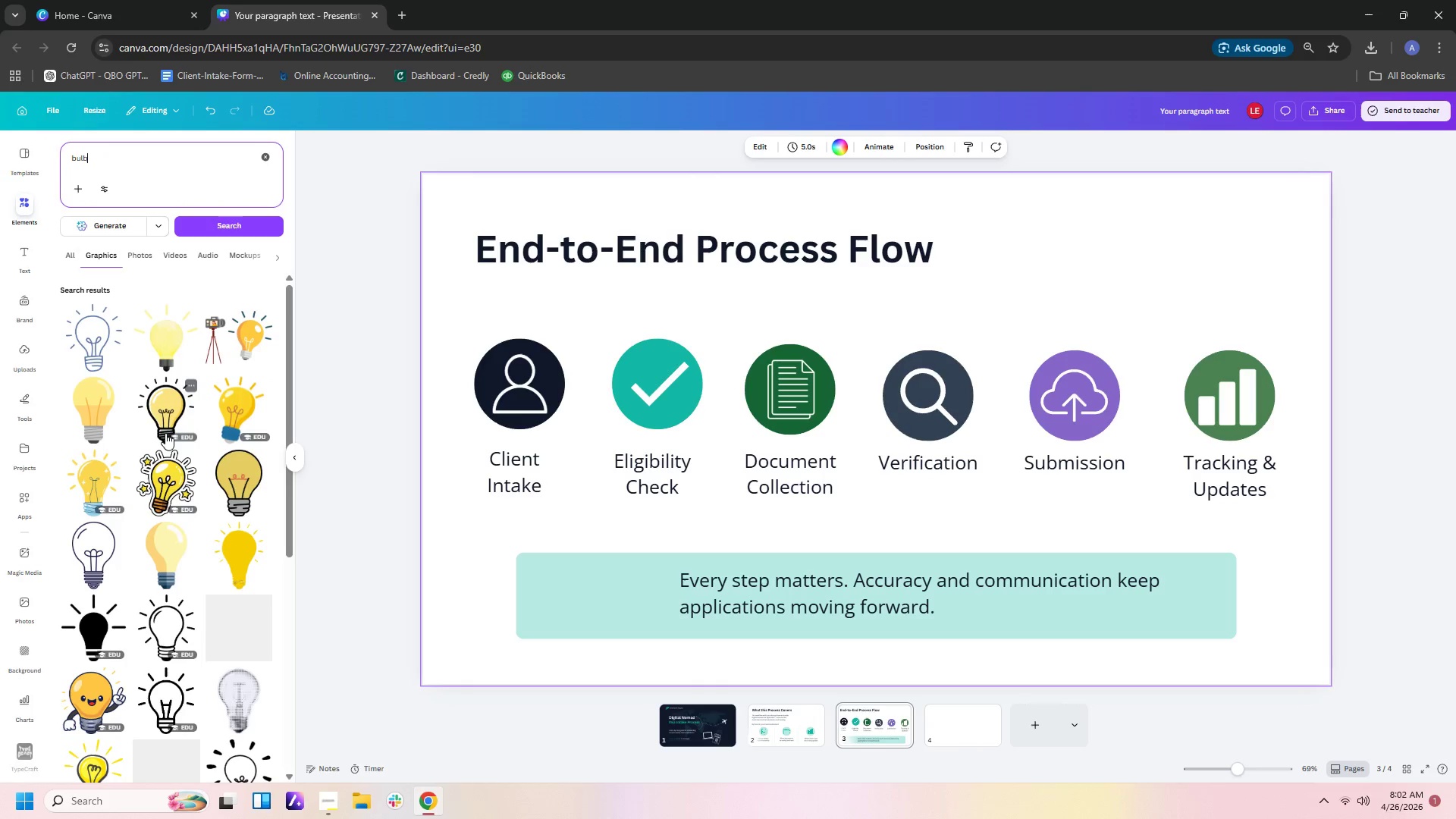 
left_click([171, 617])
 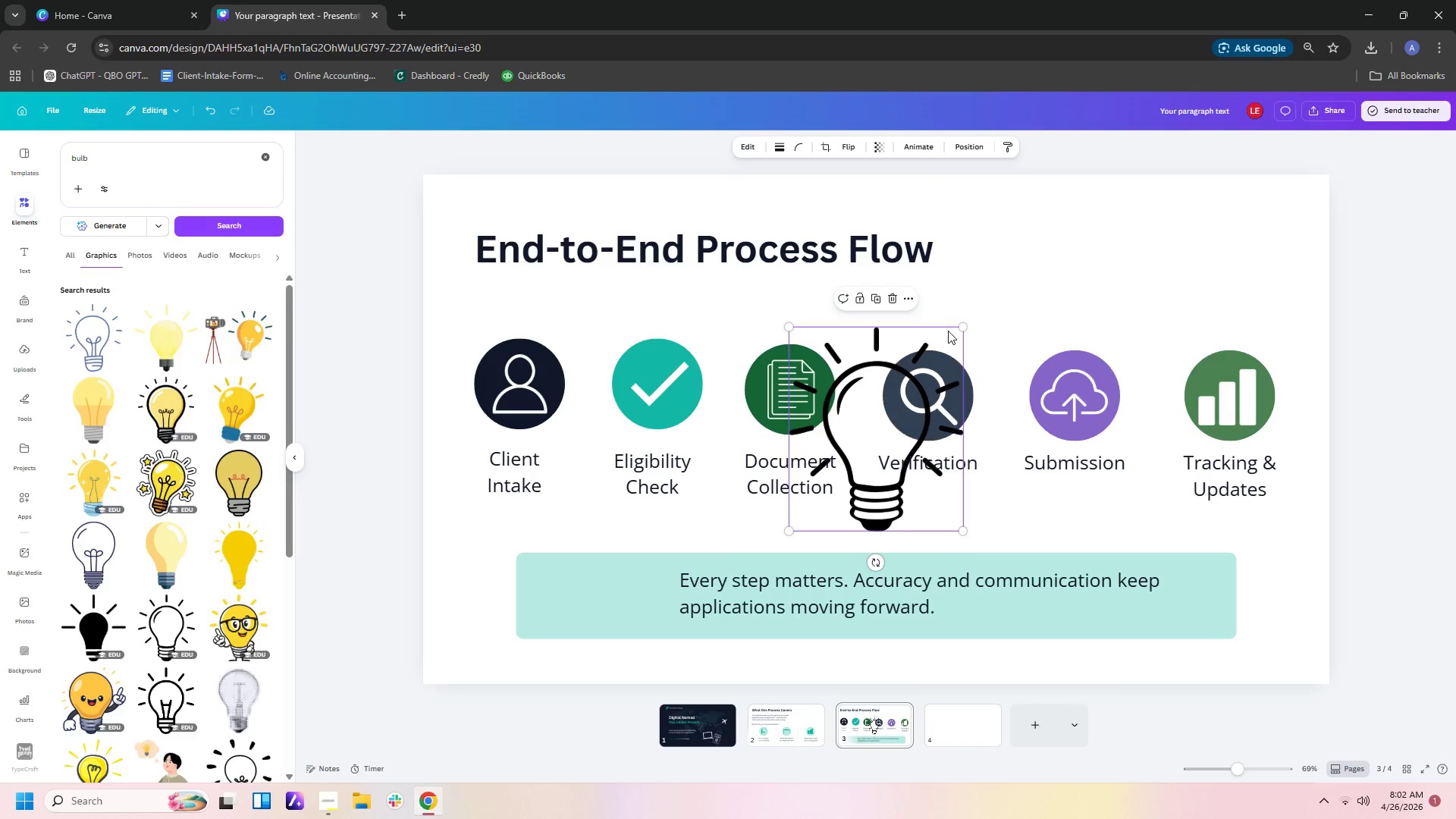 
left_click_drag(start_coordinate=[964, 326], to_coordinate=[832, 482])
 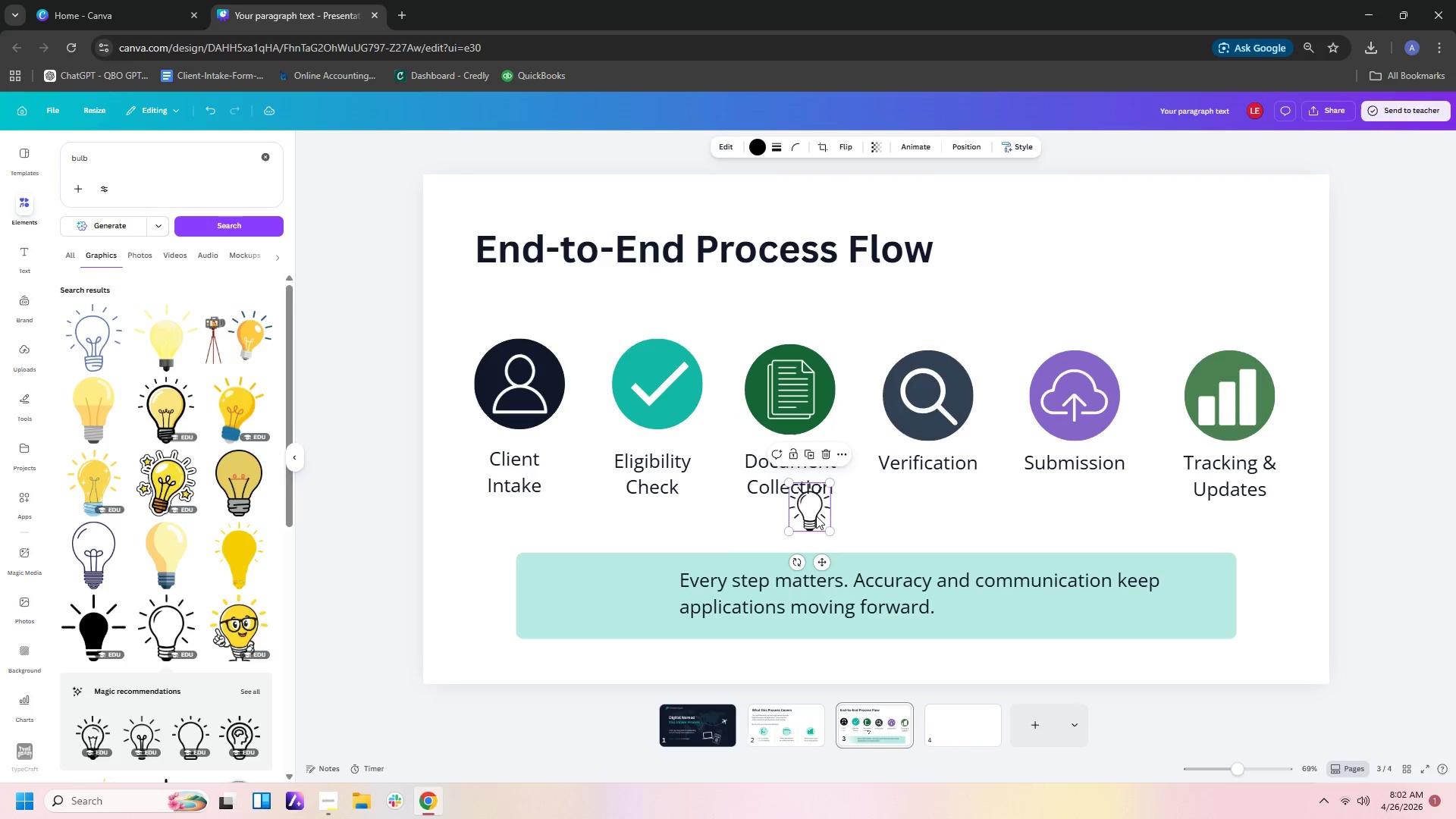 
left_click_drag(start_coordinate=[820, 511], to_coordinate=[647, 598])
 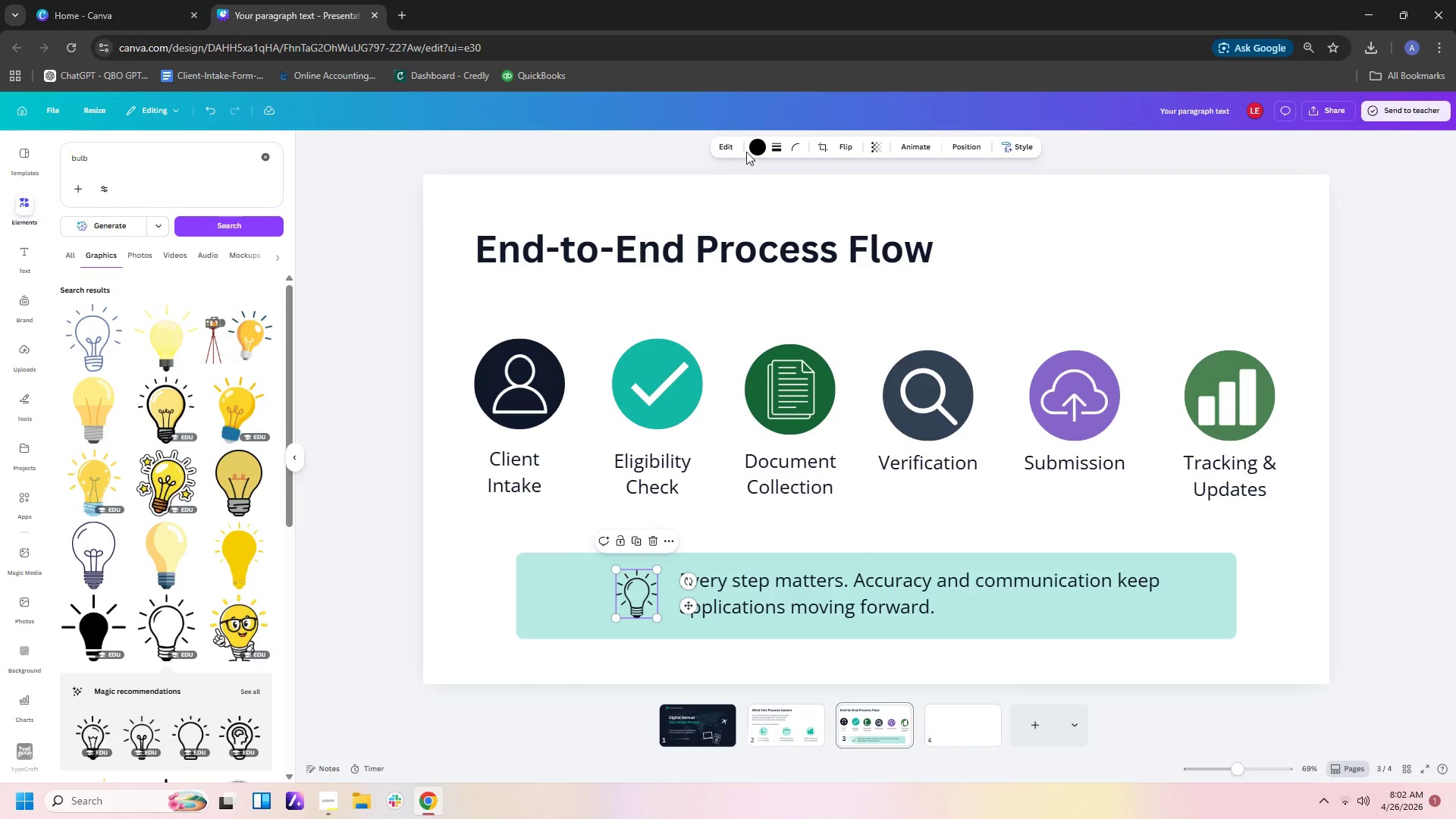 
left_click([755, 146])
 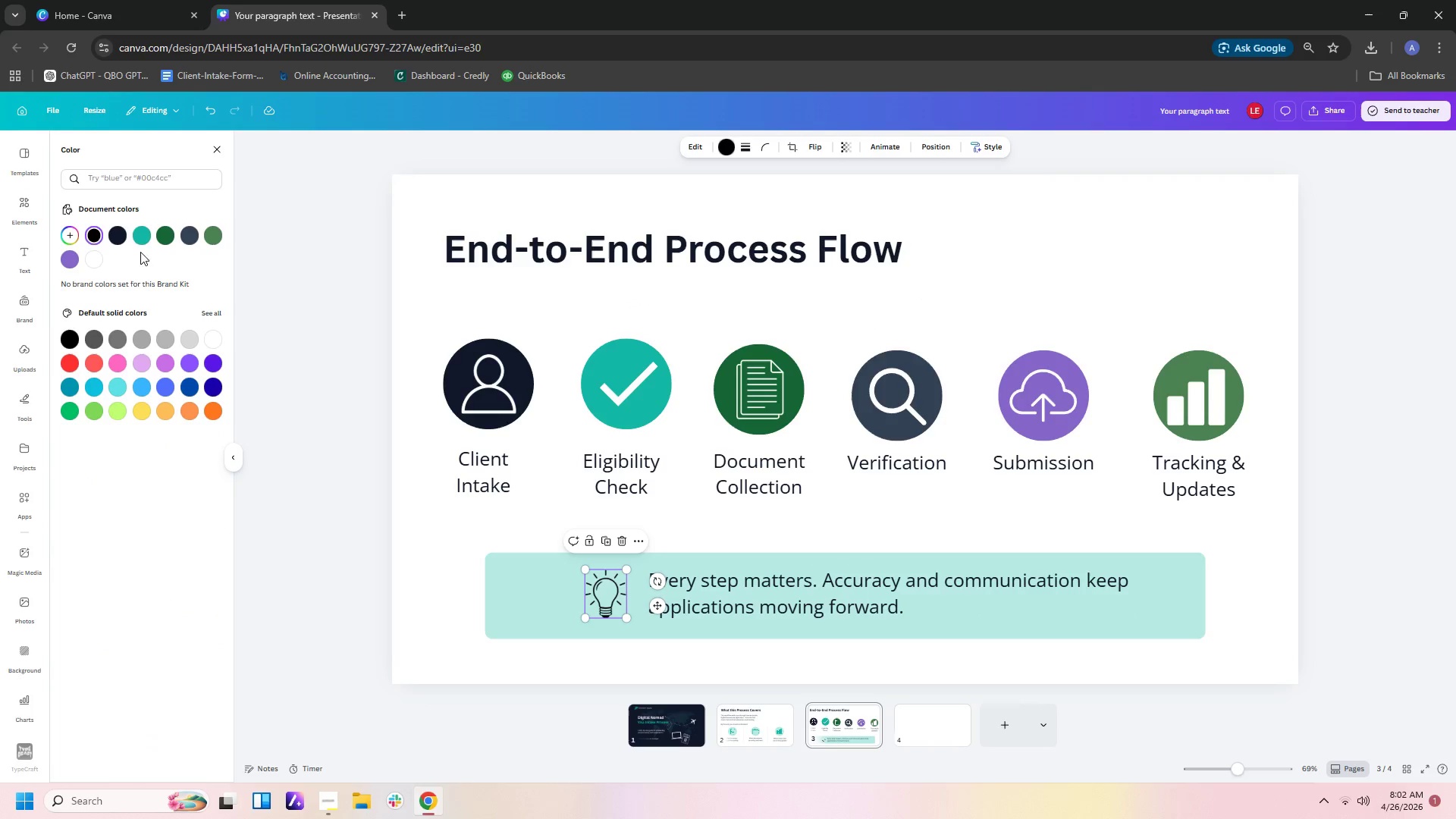 
mouse_move([162, 234])
 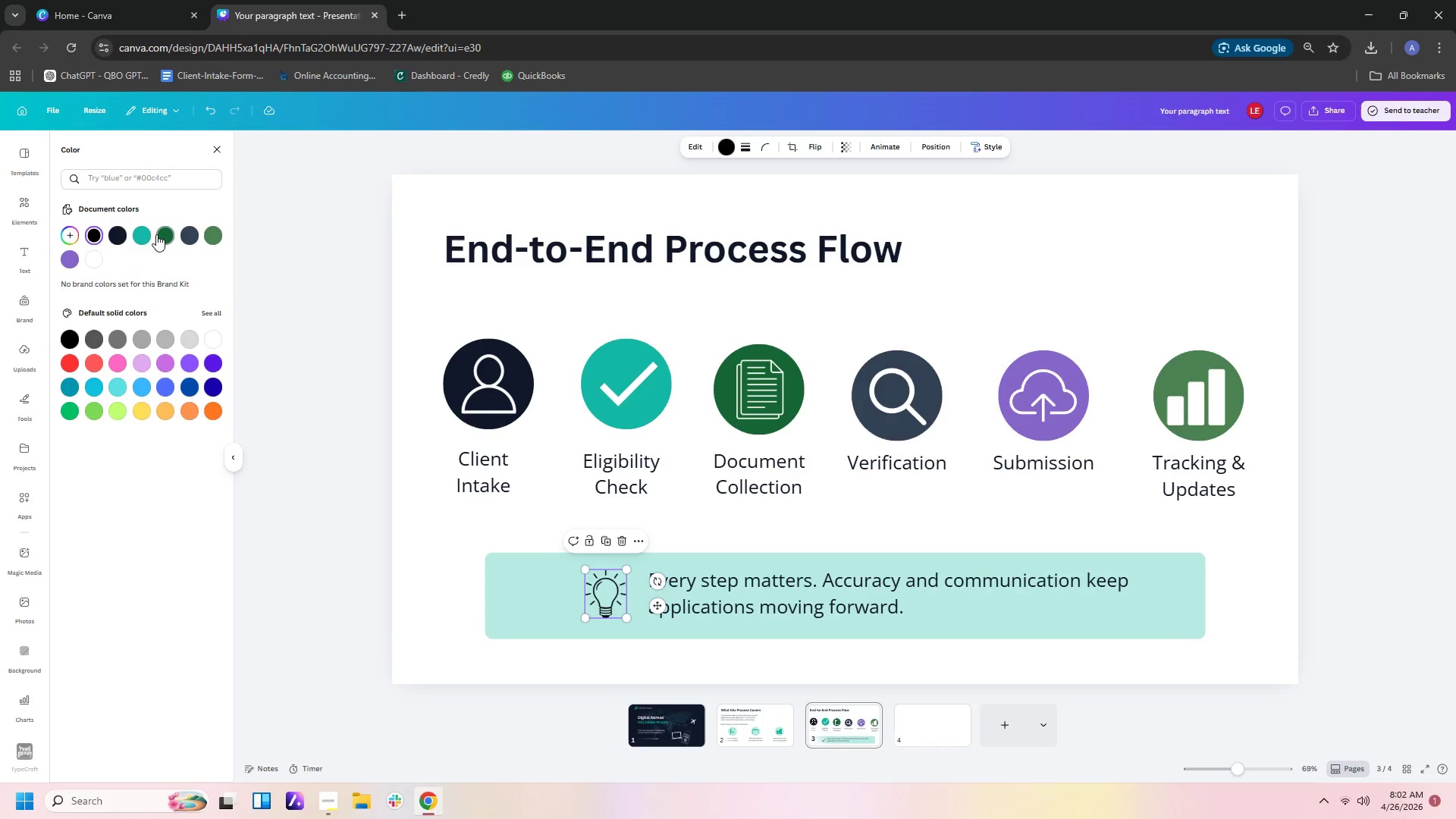 
left_click([121, 235])
 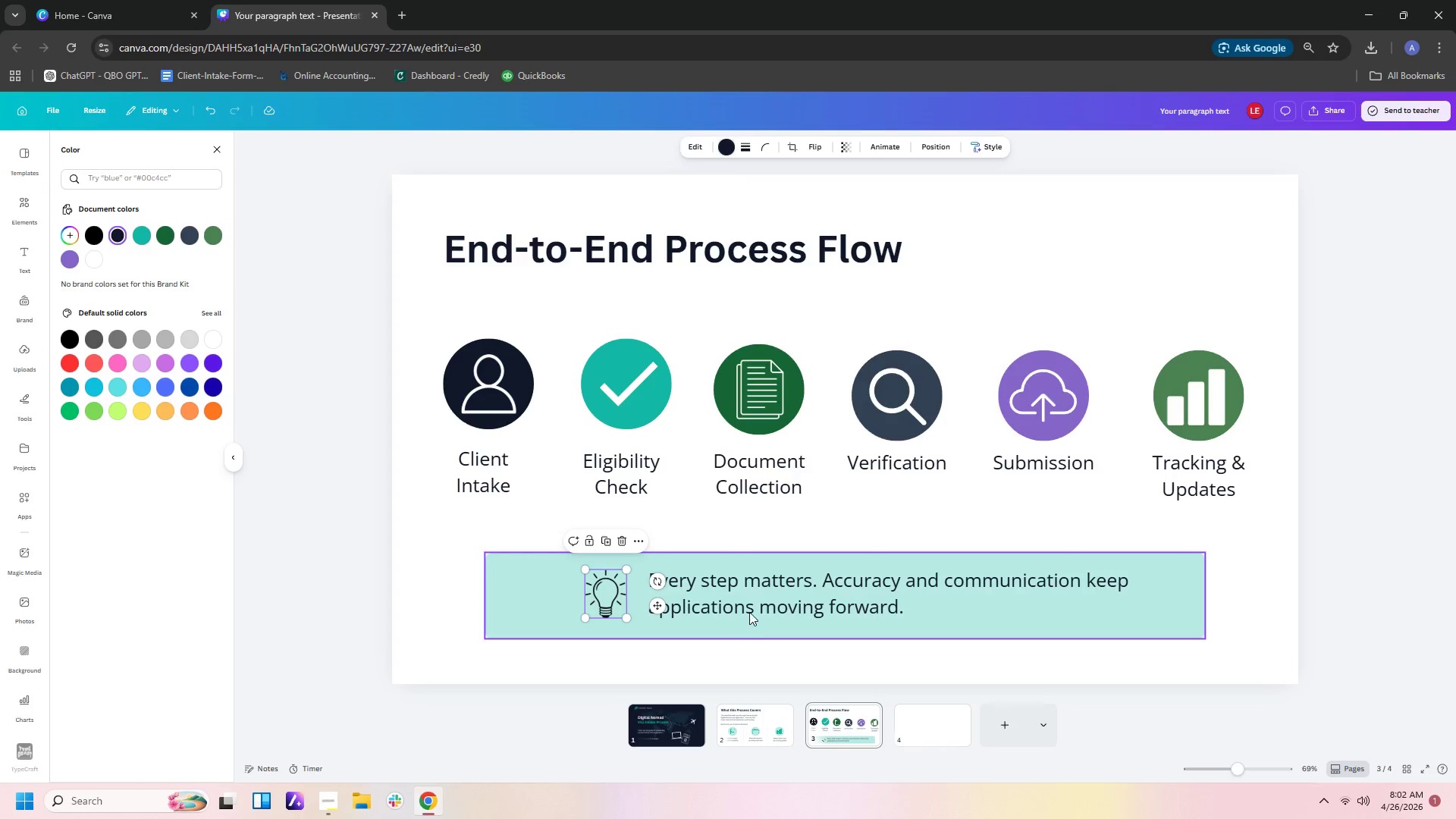 
left_click([752, 607])
 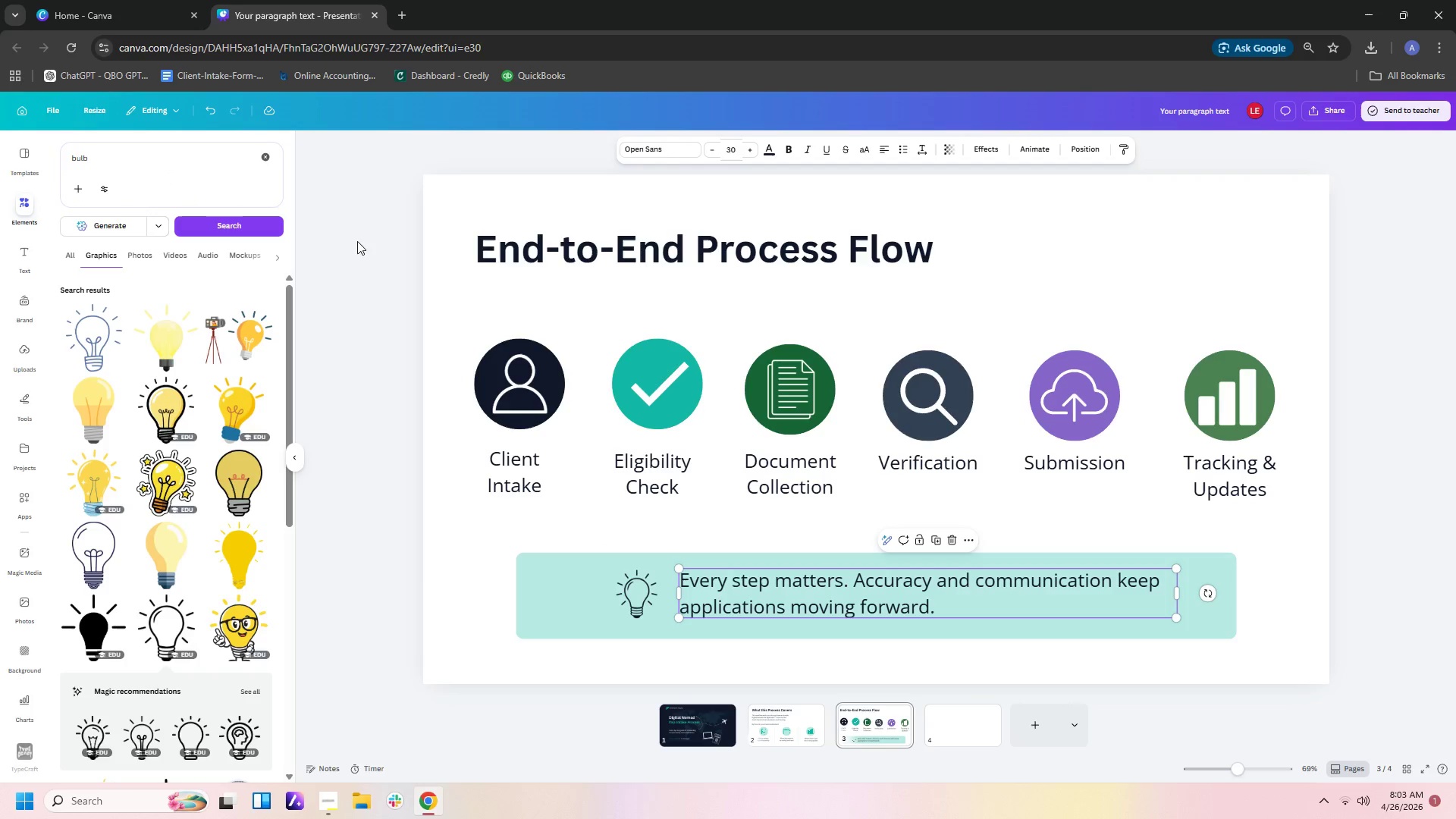 
left_click([763, 149])
 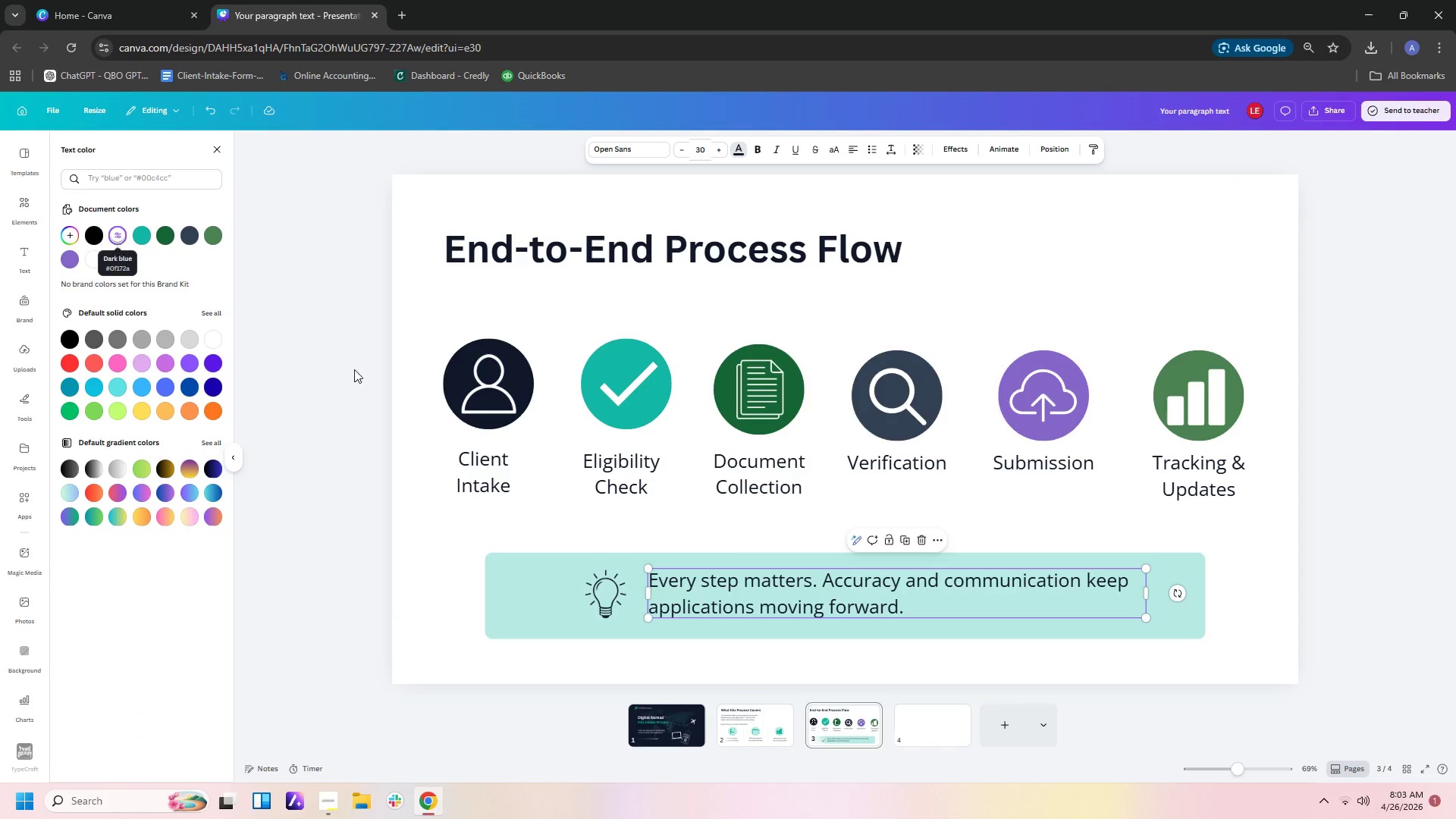 
left_click([858, 659])
 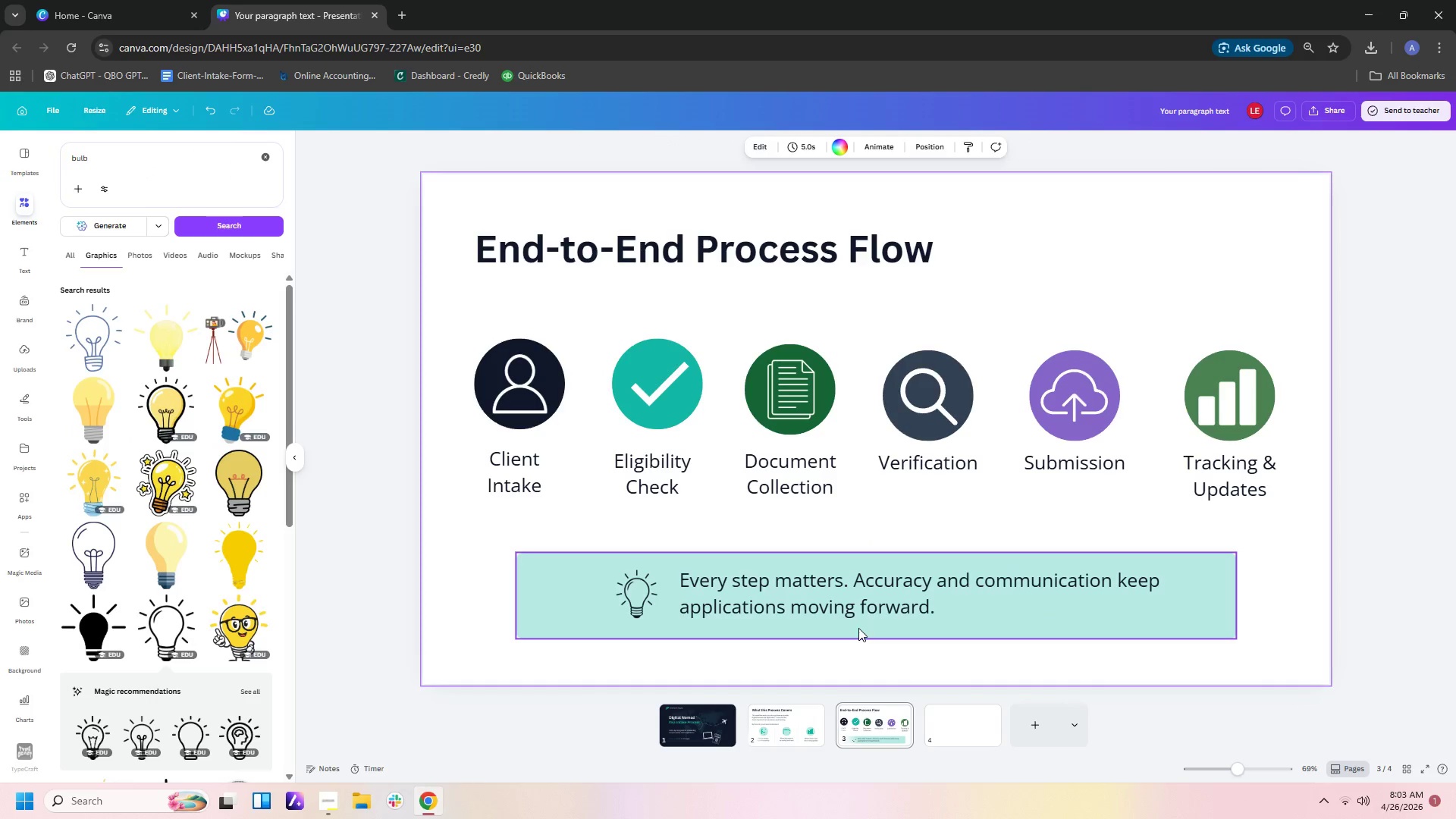 
mouse_move([831, 604])
 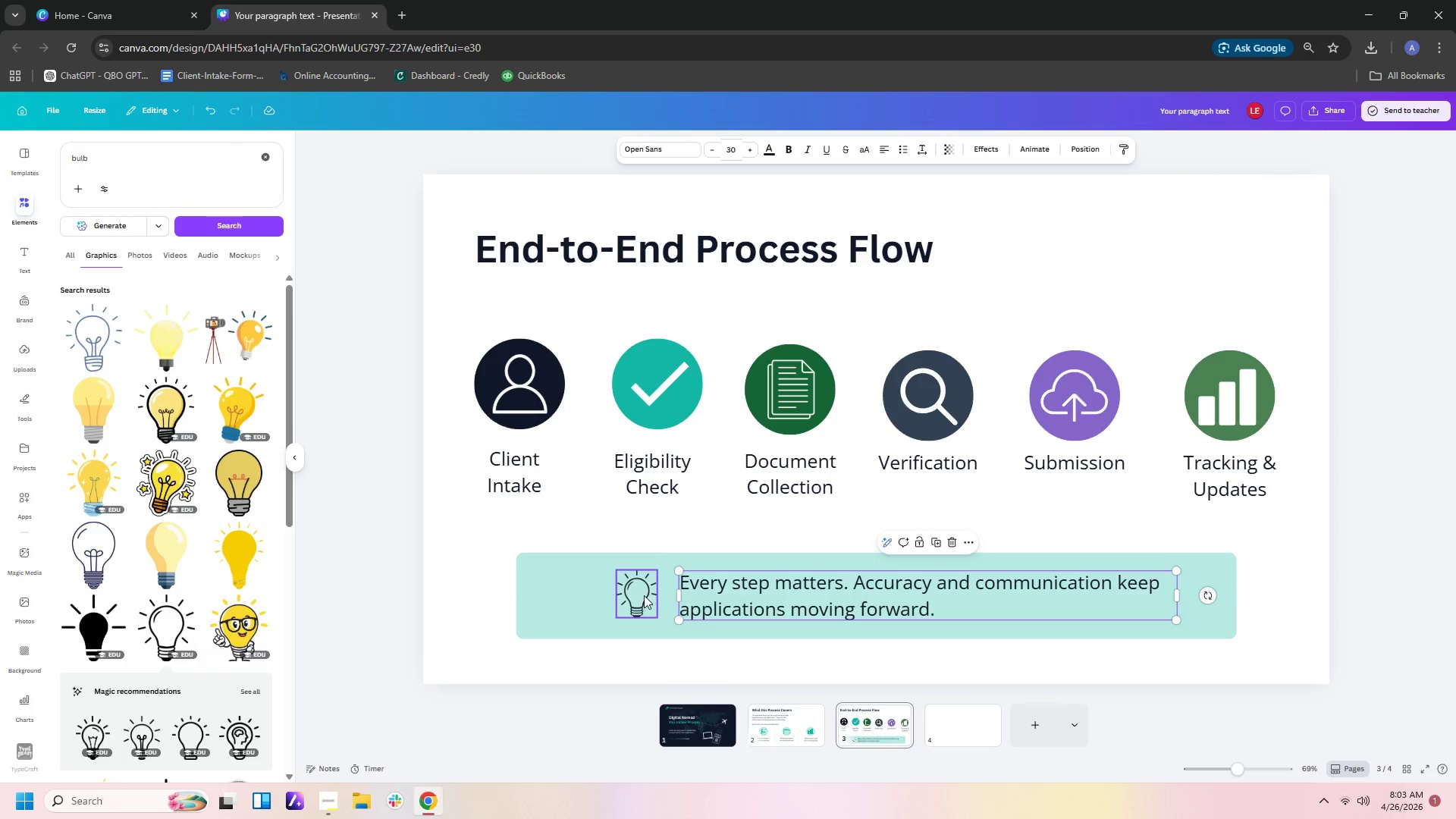 
left_click_drag(start_coordinate=[640, 595], to_coordinate=[617, 595])
 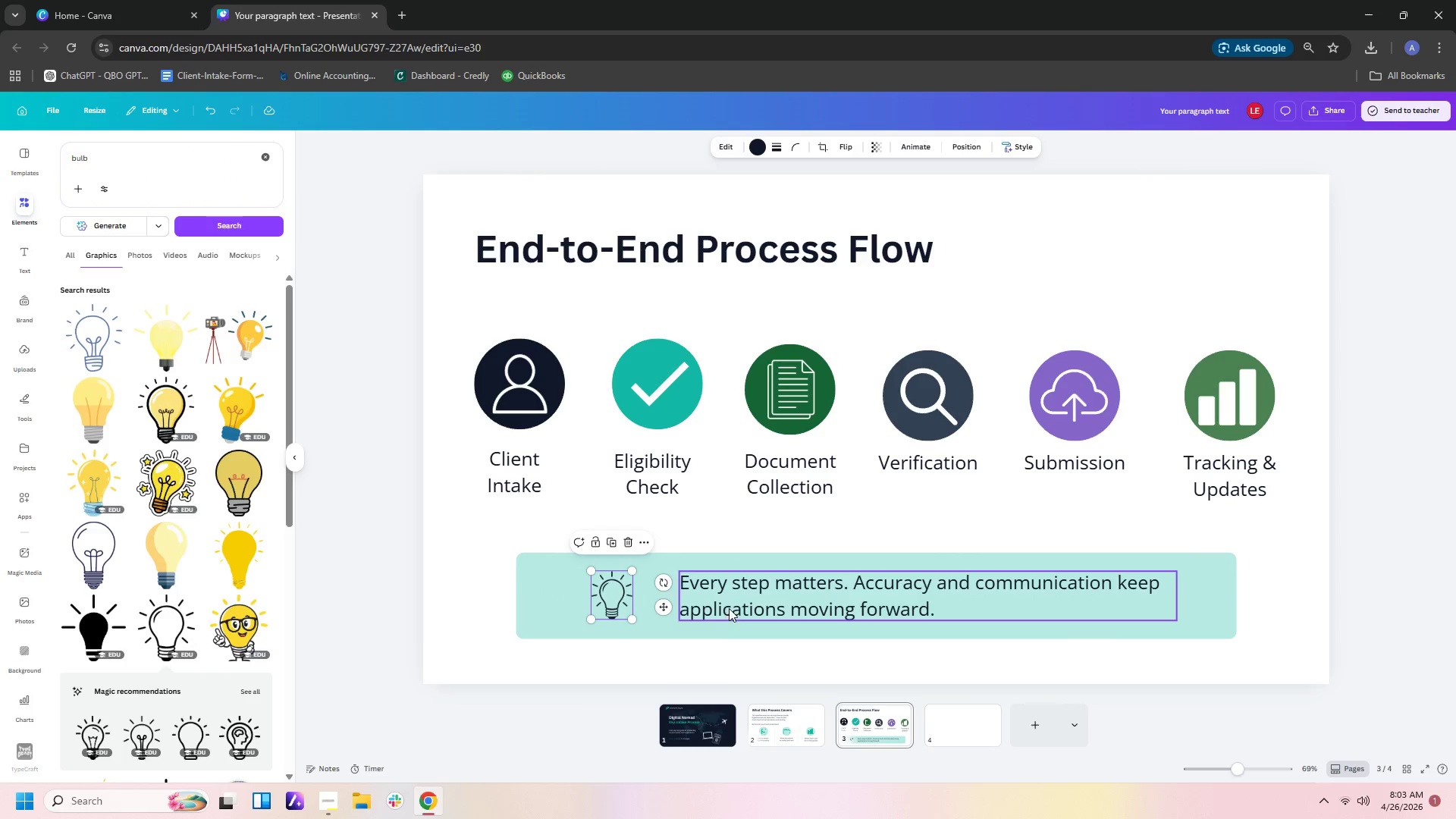 
left_click_drag(start_coordinate=[729, 608], to_coordinate=[725, 609])
 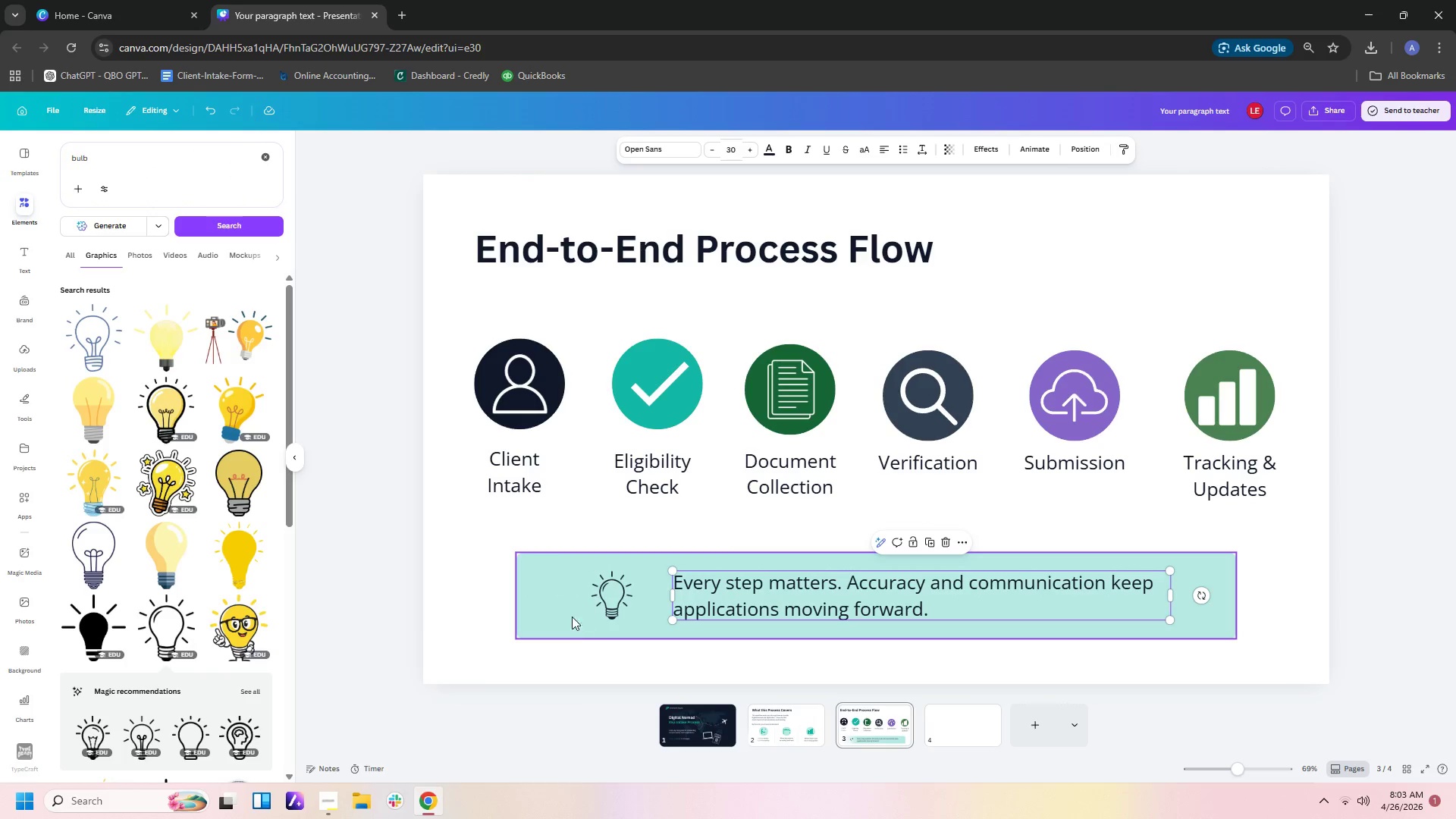 
left_click([567, 598])
 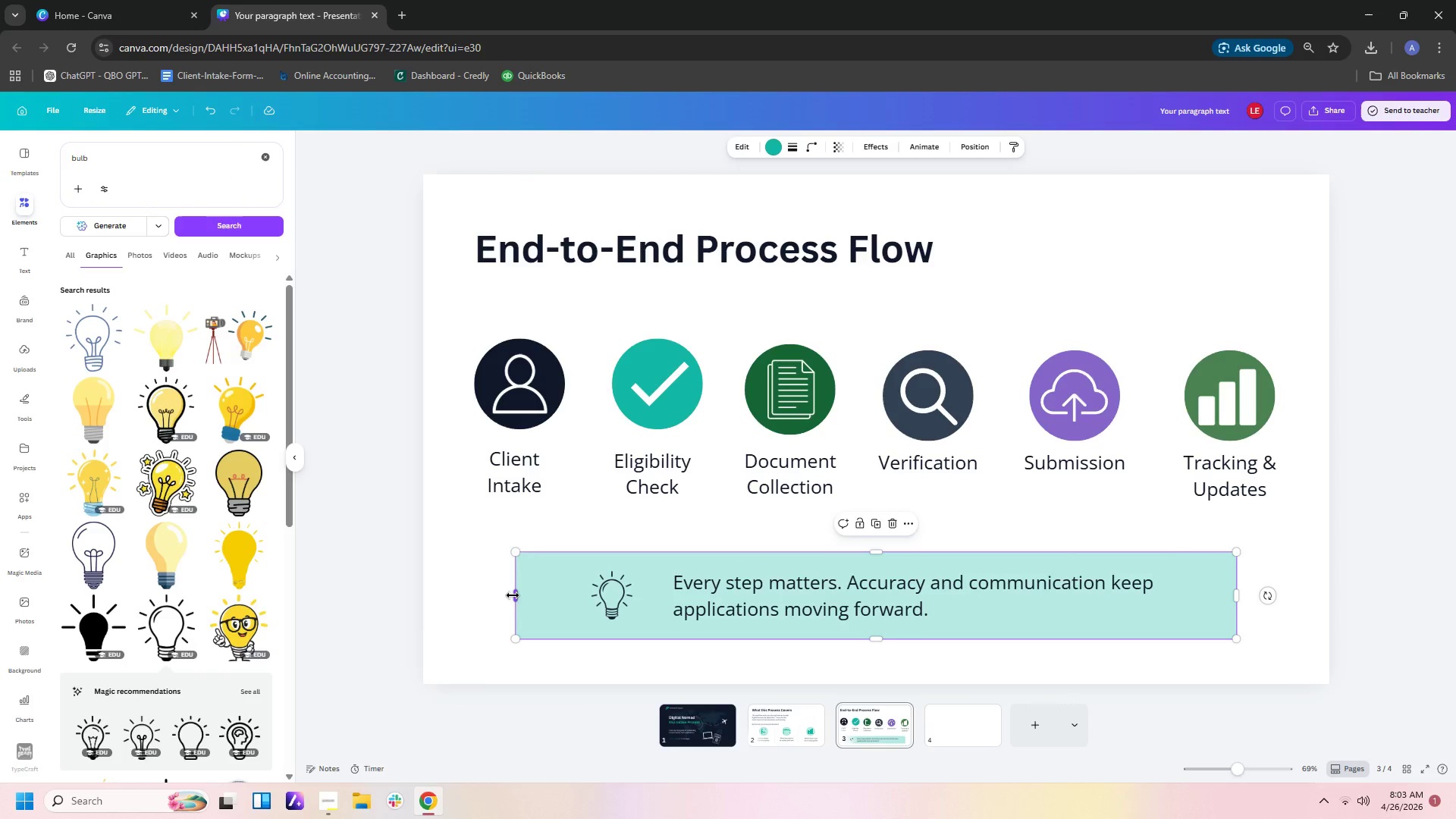 
left_click_drag(start_coordinate=[513, 595], to_coordinate=[546, 595])
 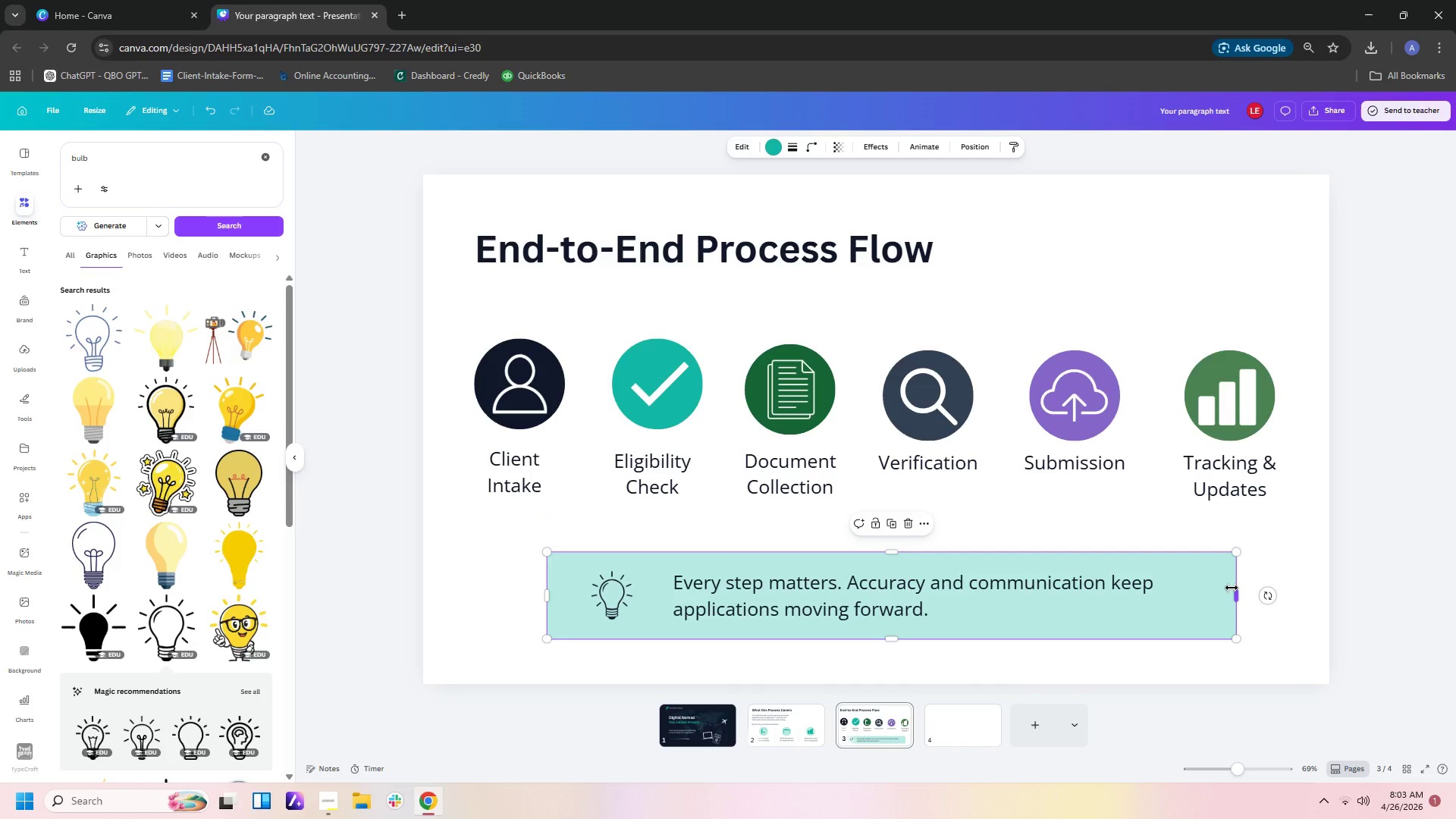 
left_click_drag(start_coordinate=[1232, 593], to_coordinate=[1207, 600])
 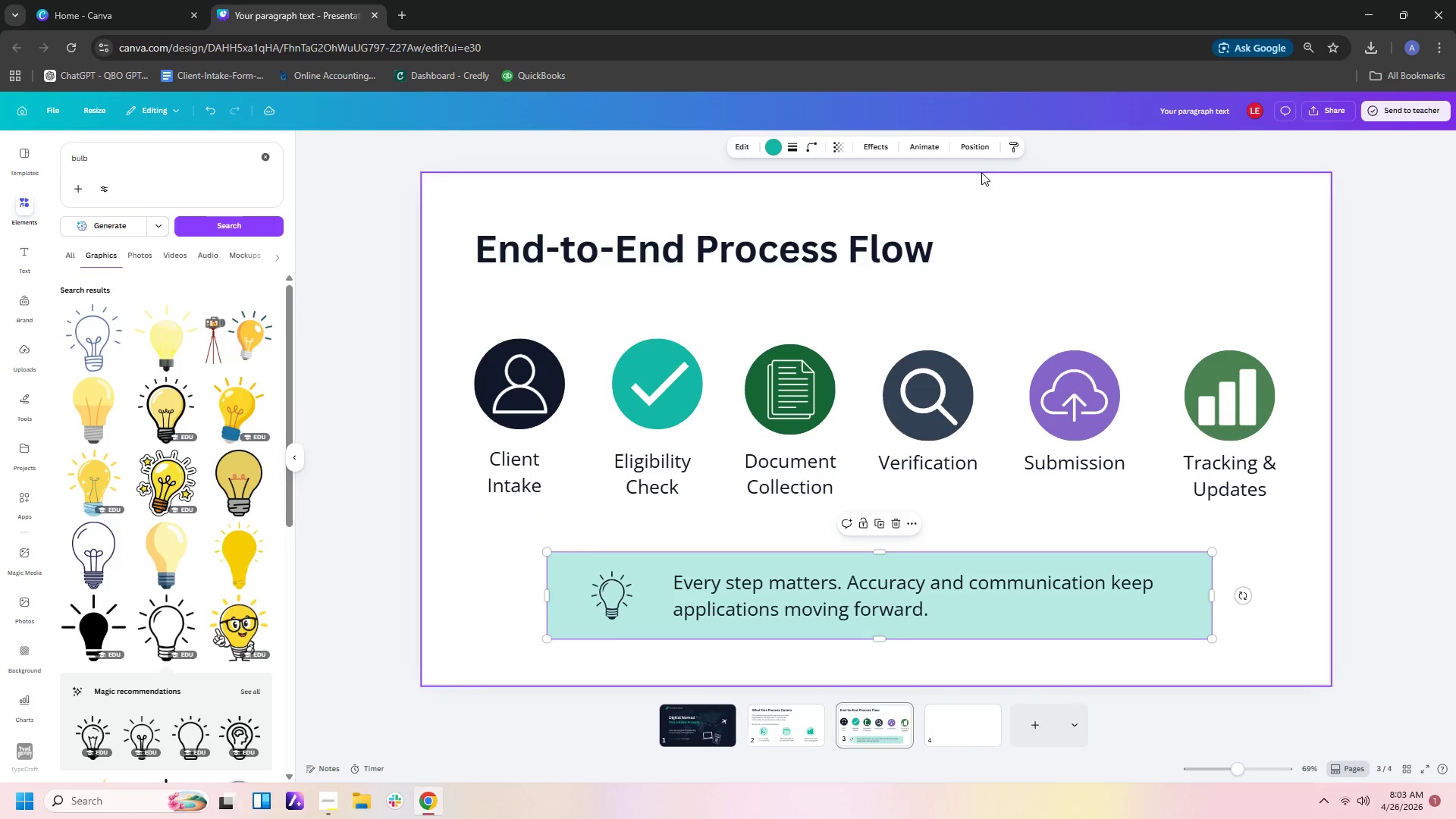 
left_click([975, 155])
 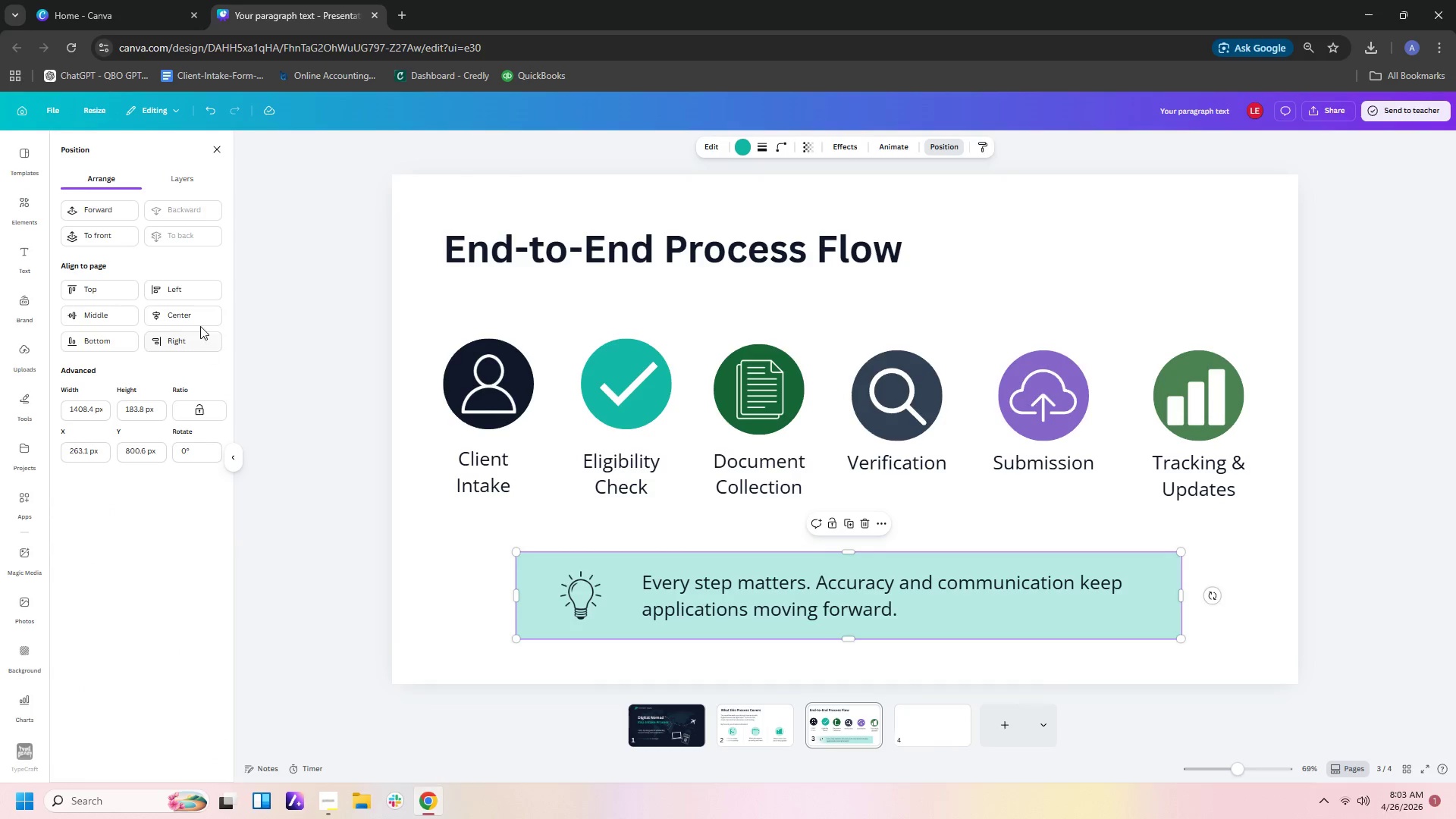 
left_click([200, 316])
 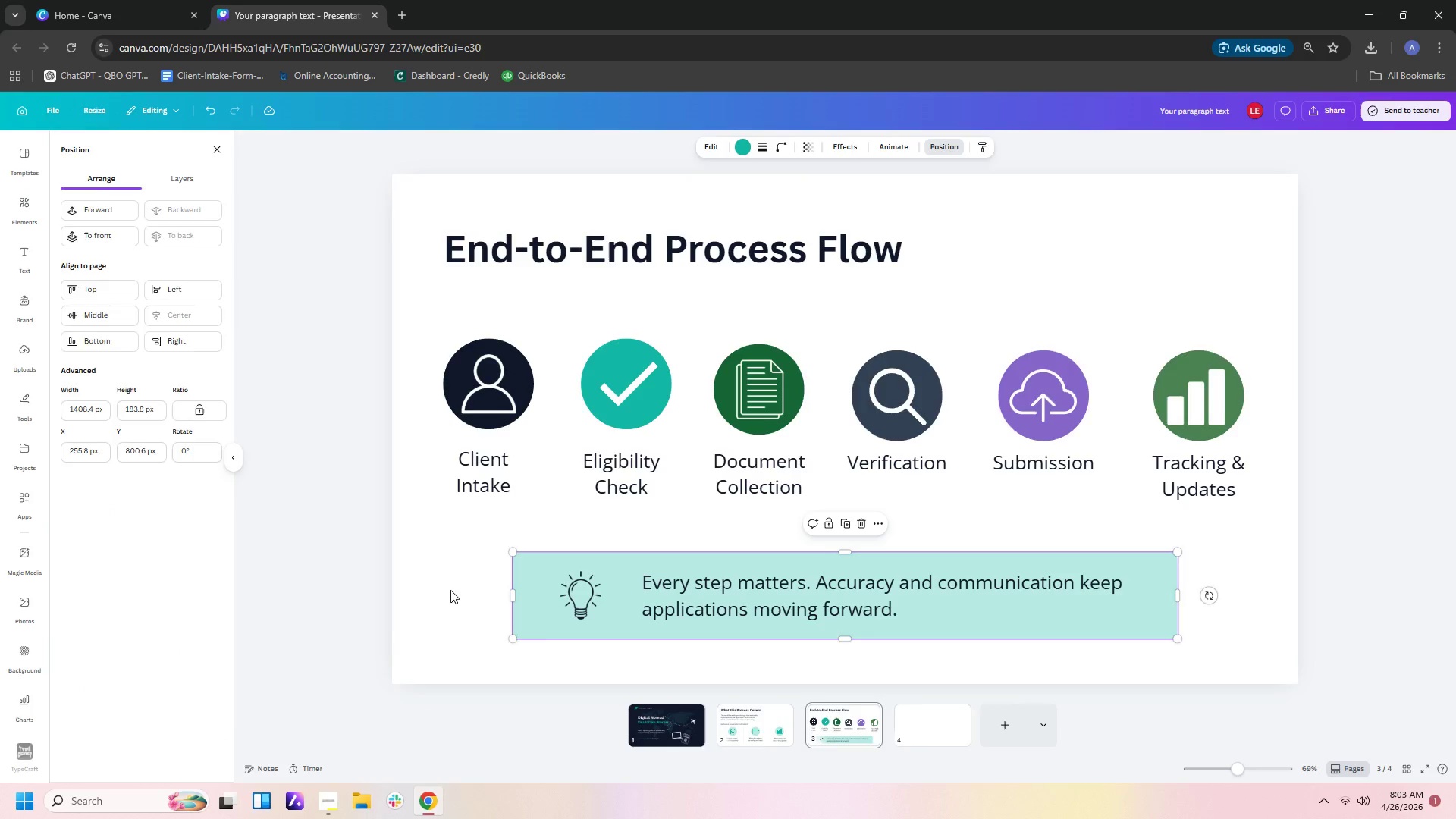 
double_click([455, 598])
 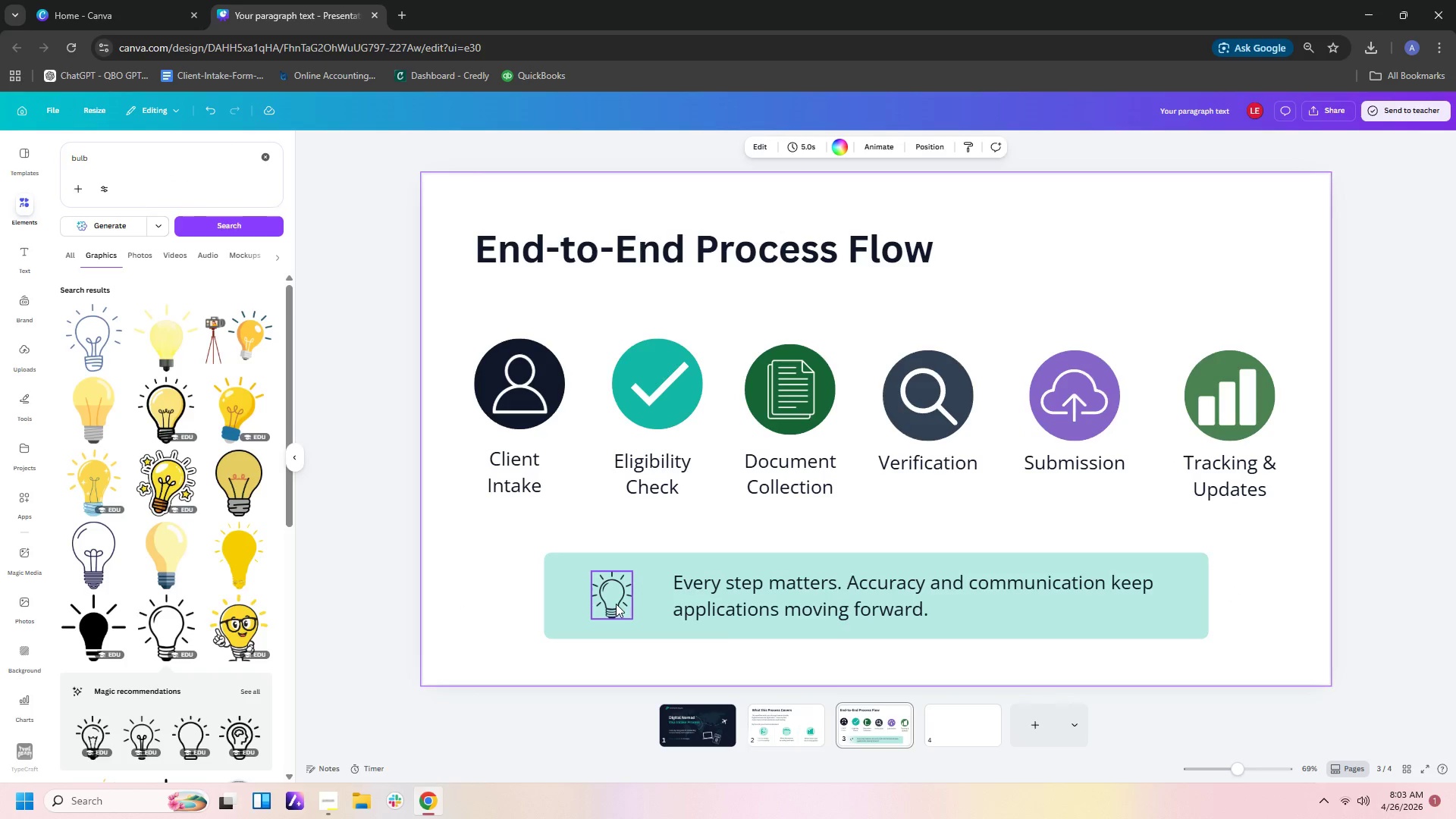 
left_click_drag(start_coordinate=[616, 604], to_coordinate=[625, 603])
 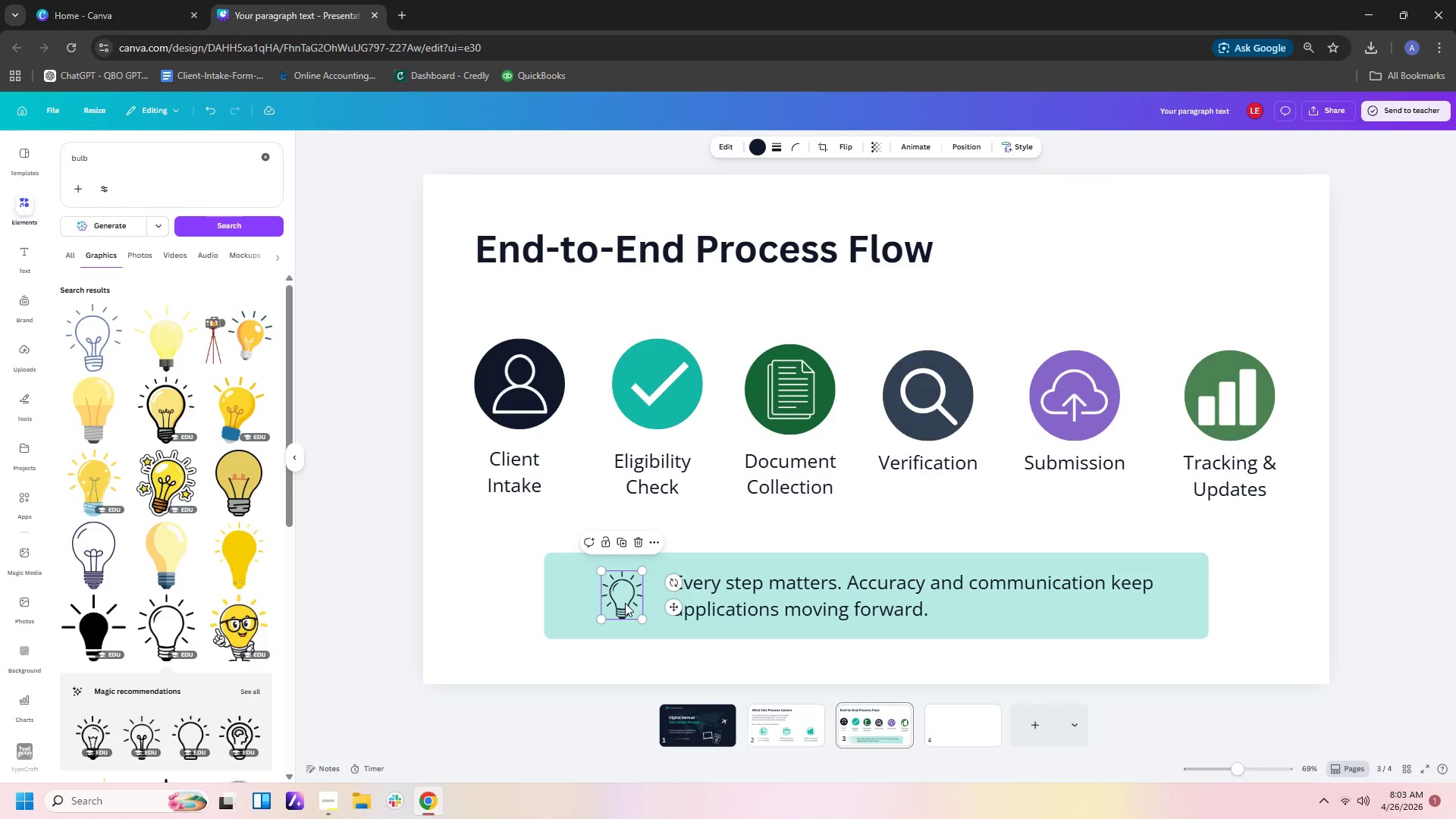 
left_click_drag(start_coordinate=[625, 603], to_coordinate=[632, 603])
 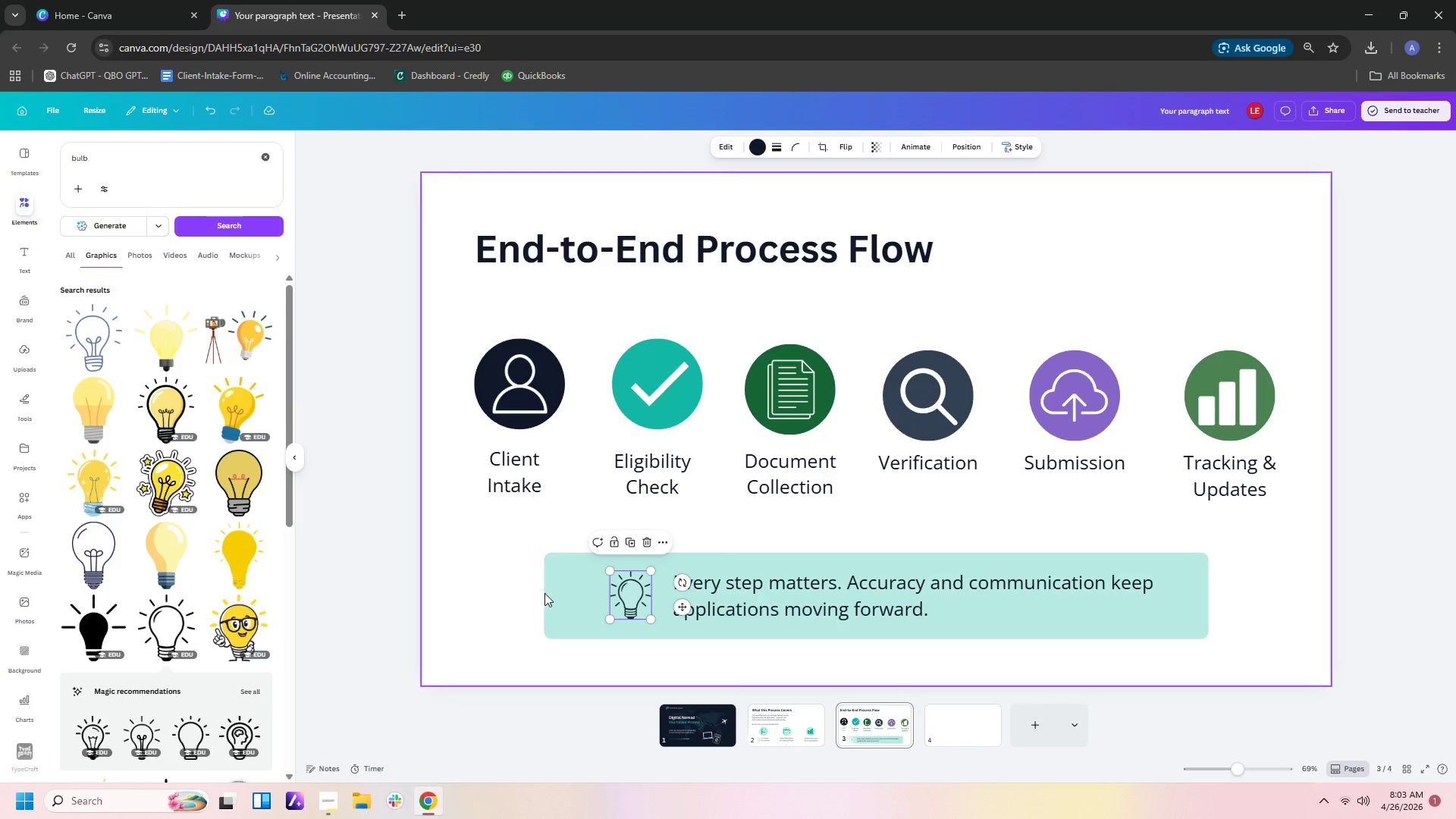 
left_click([560, 595])
 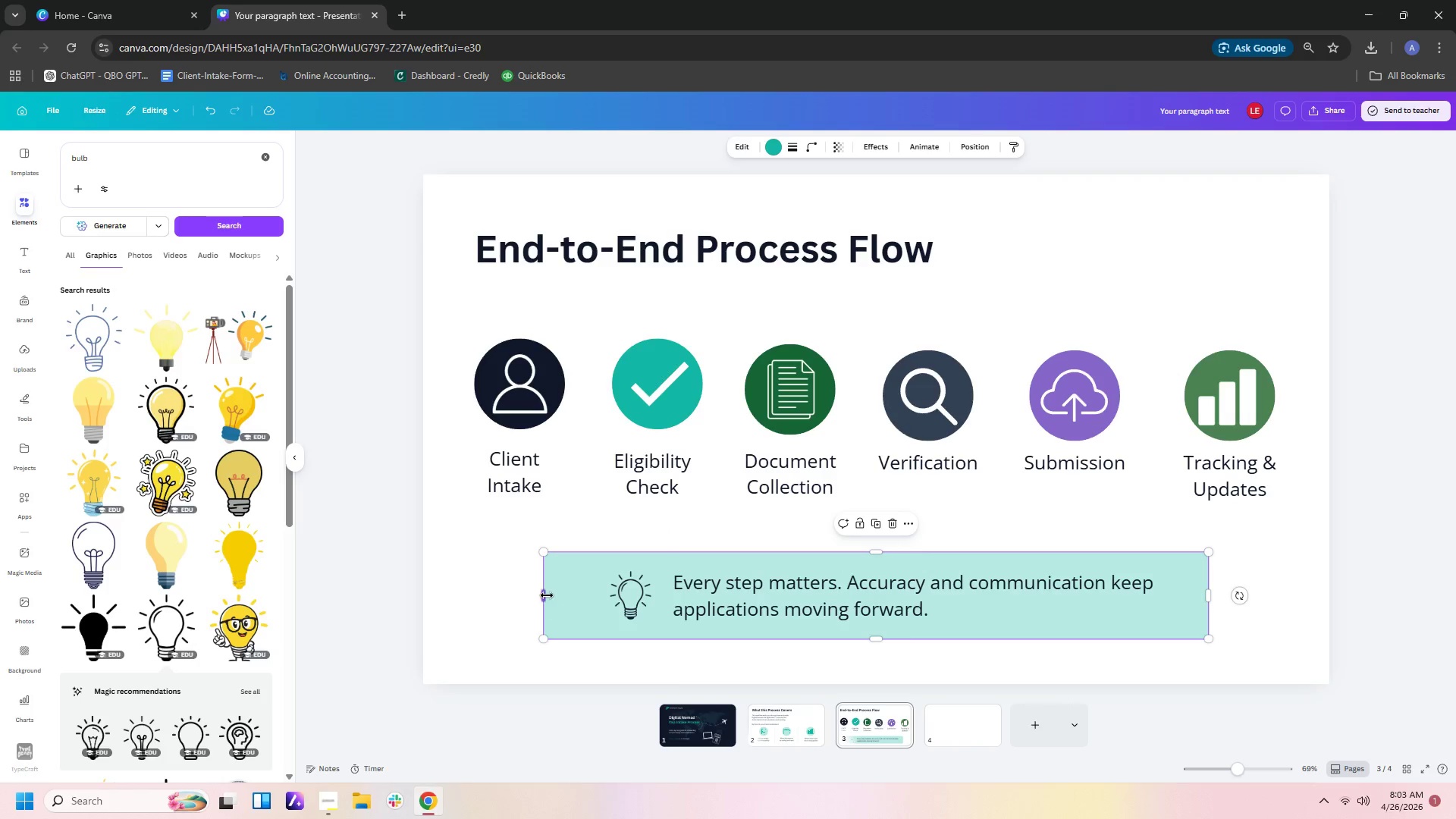 
left_click_drag(start_coordinate=[545, 595], to_coordinate=[576, 595])
 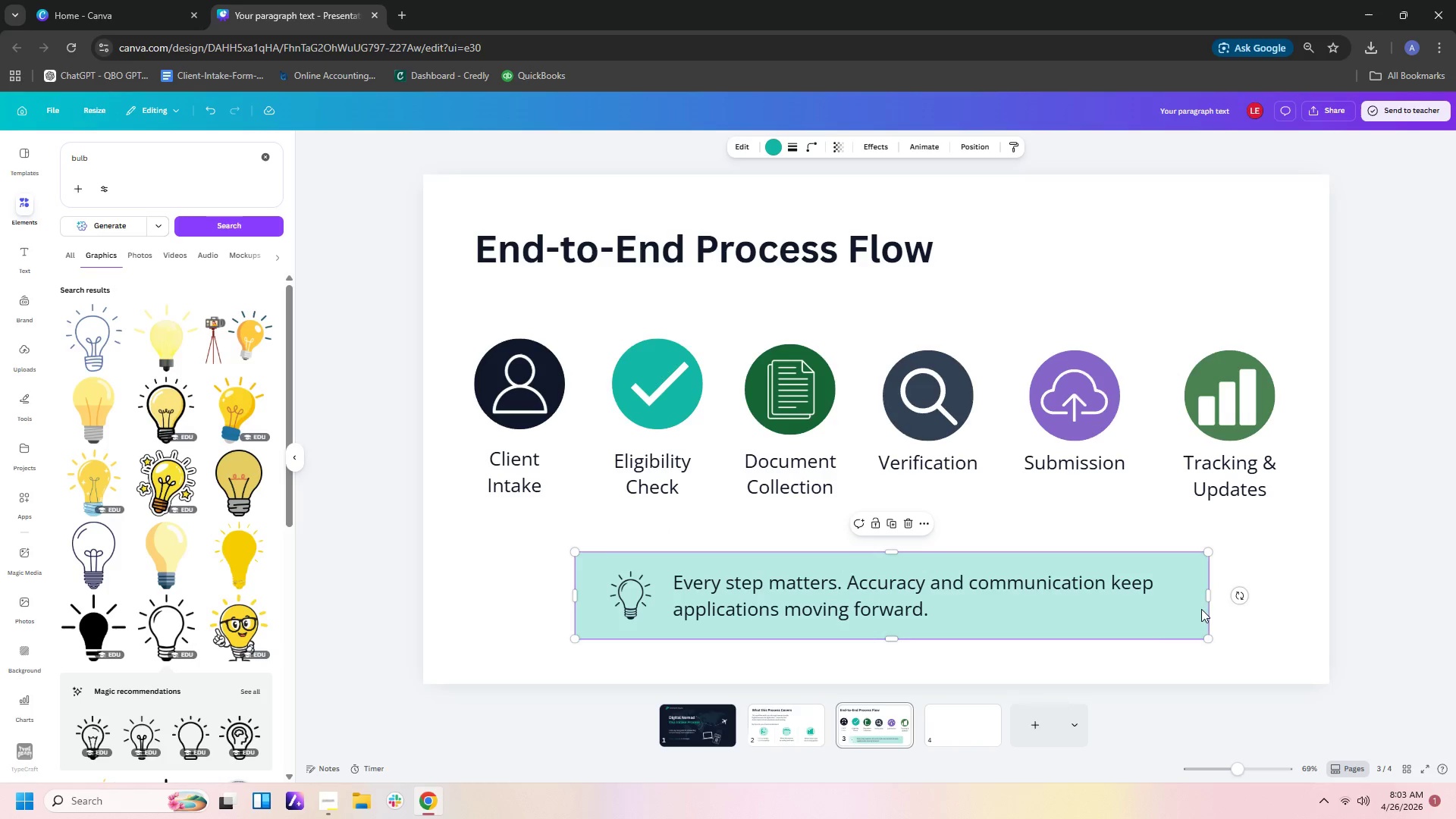 
left_click_drag(start_coordinate=[1211, 595], to_coordinate=[1197, 595])
 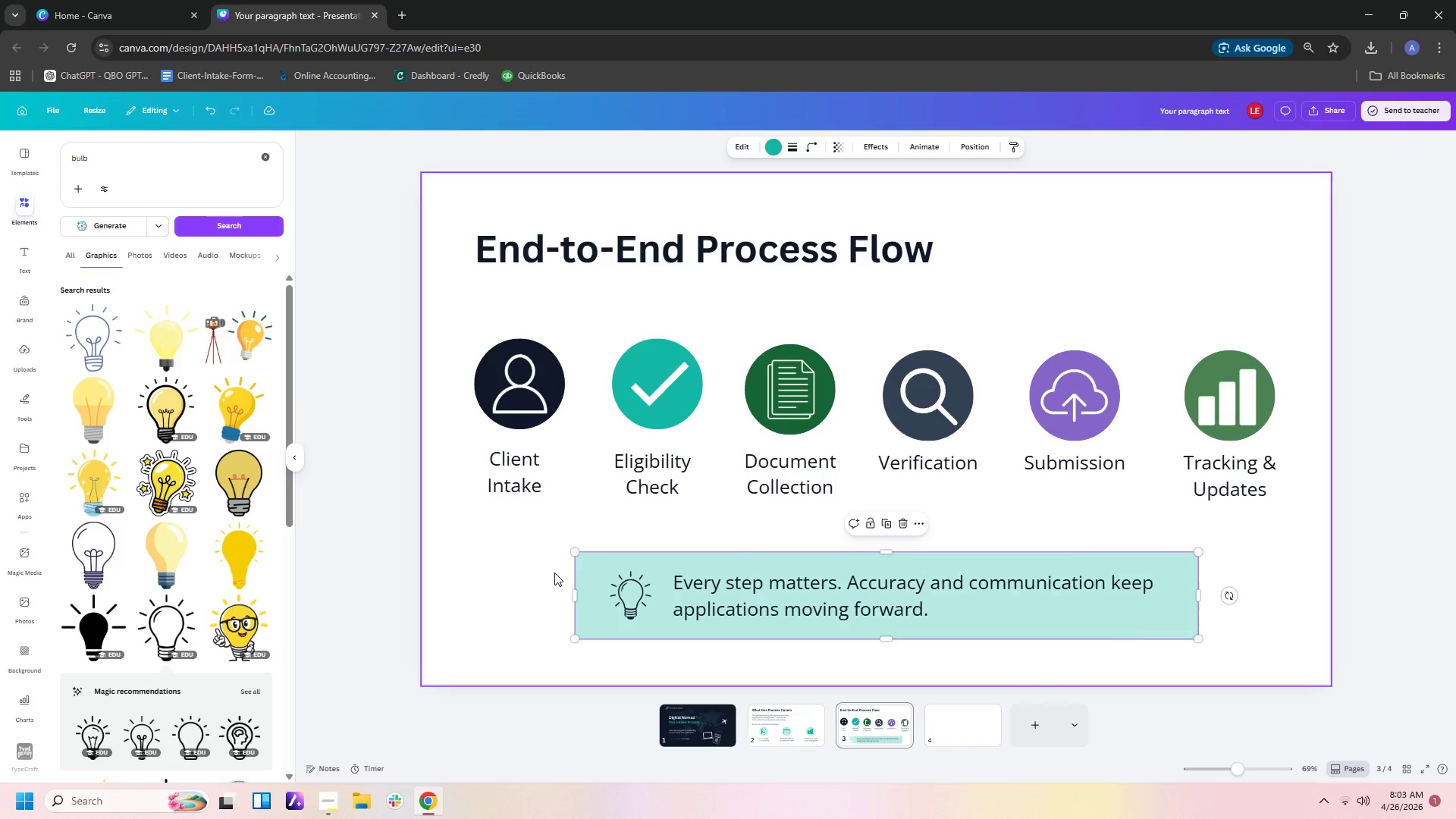 
left_click([595, 595])
 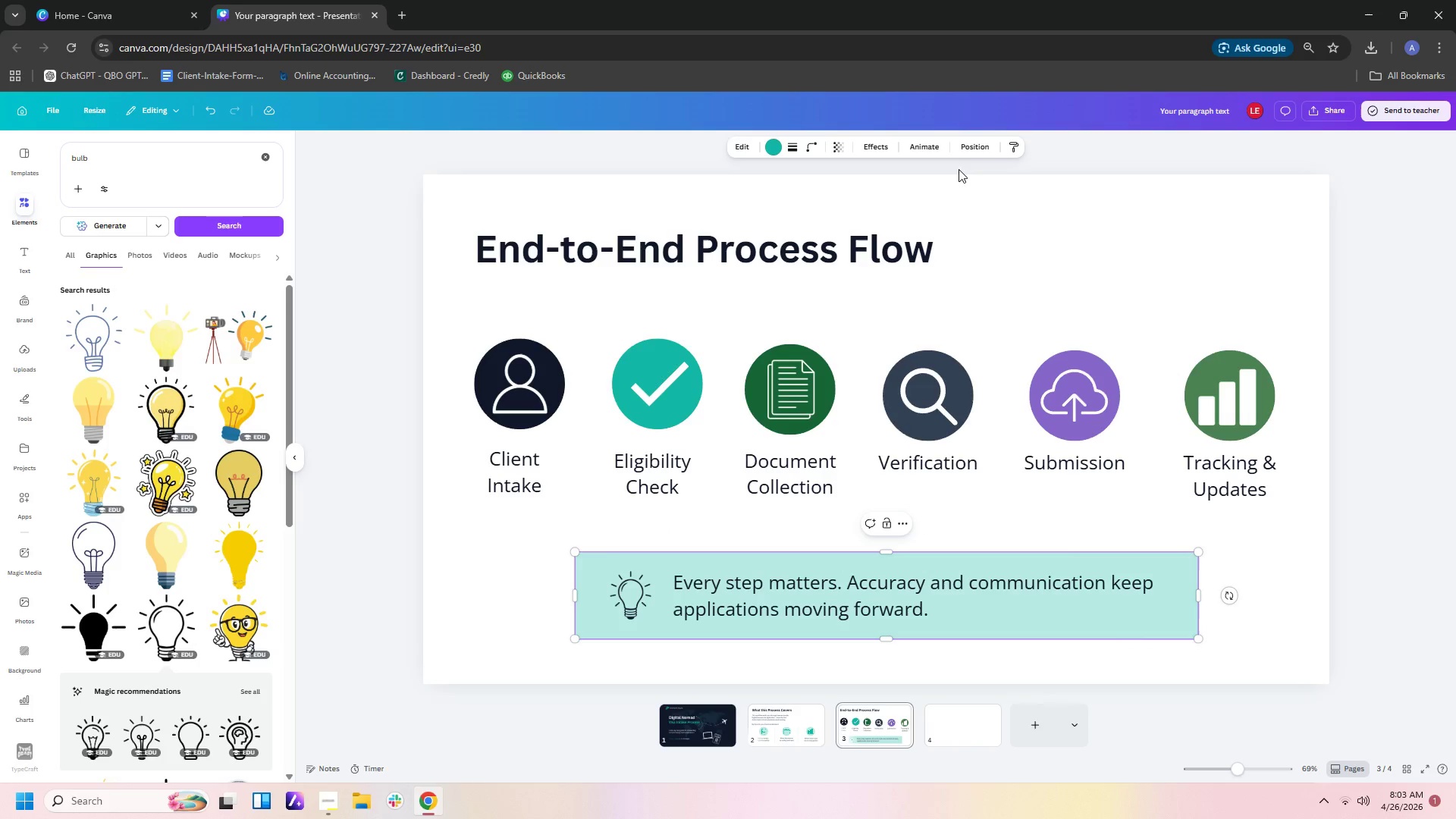 
left_click([962, 154])
 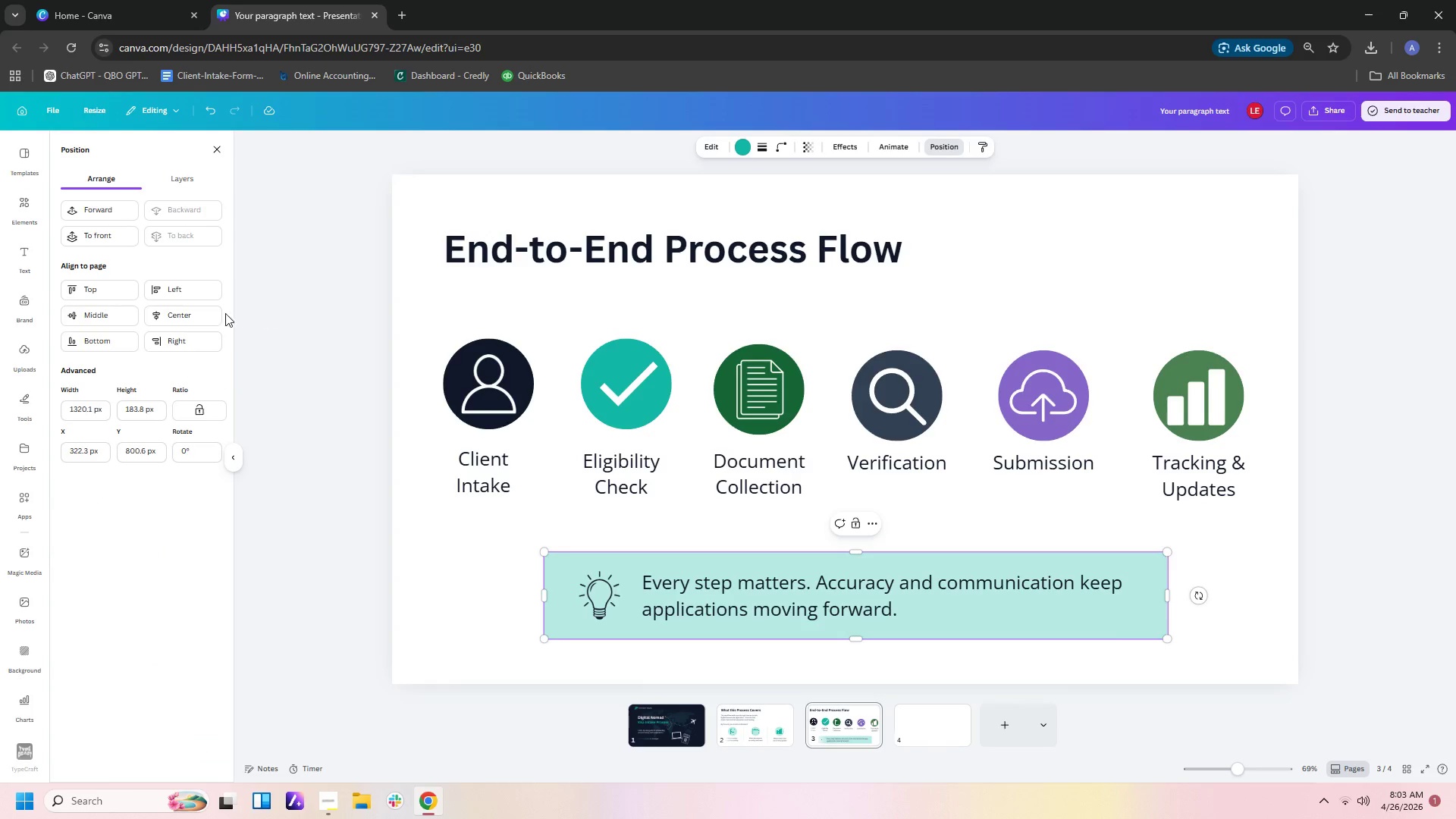 
left_click([209, 315])
 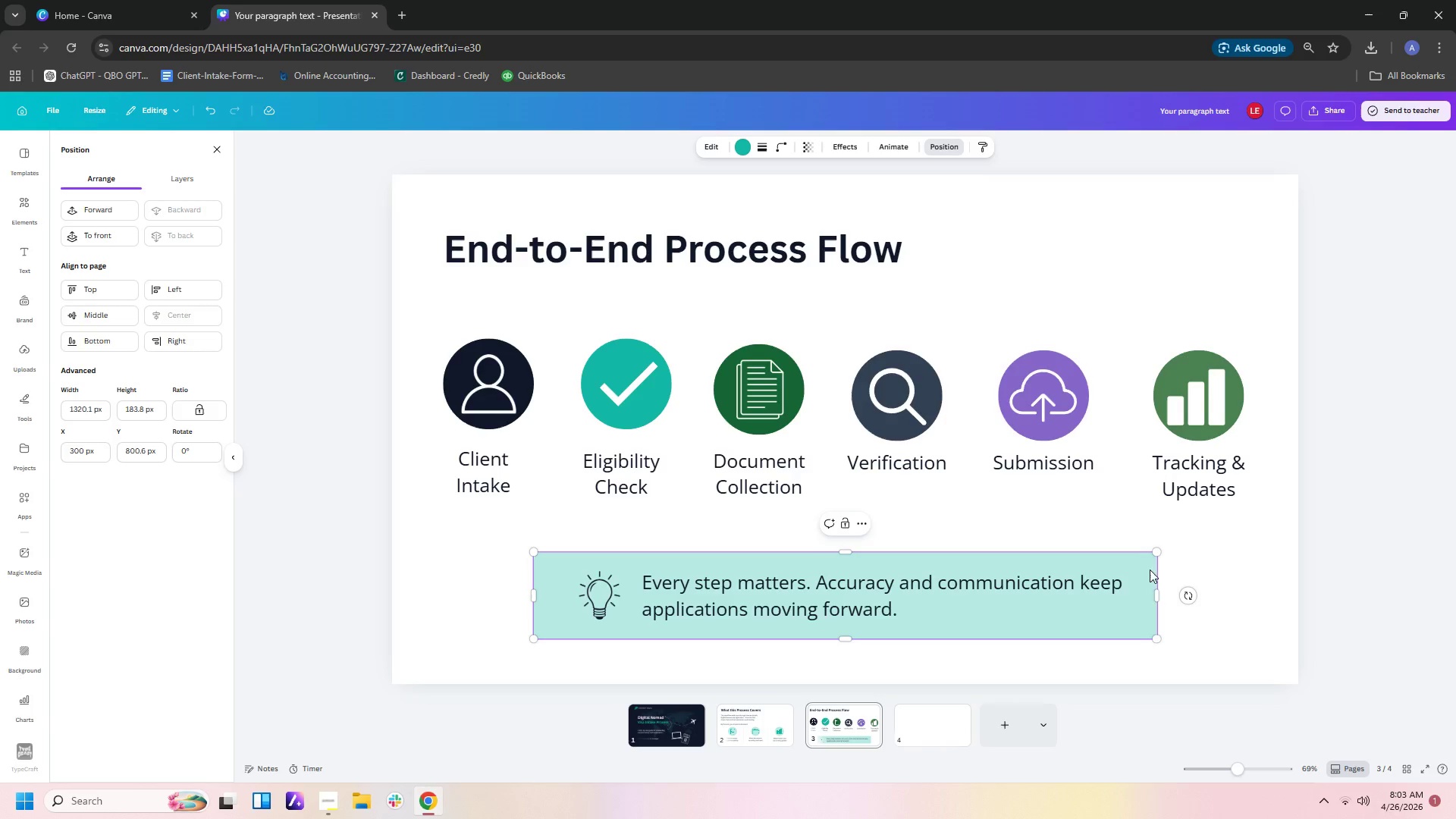 
left_click([1250, 575])
 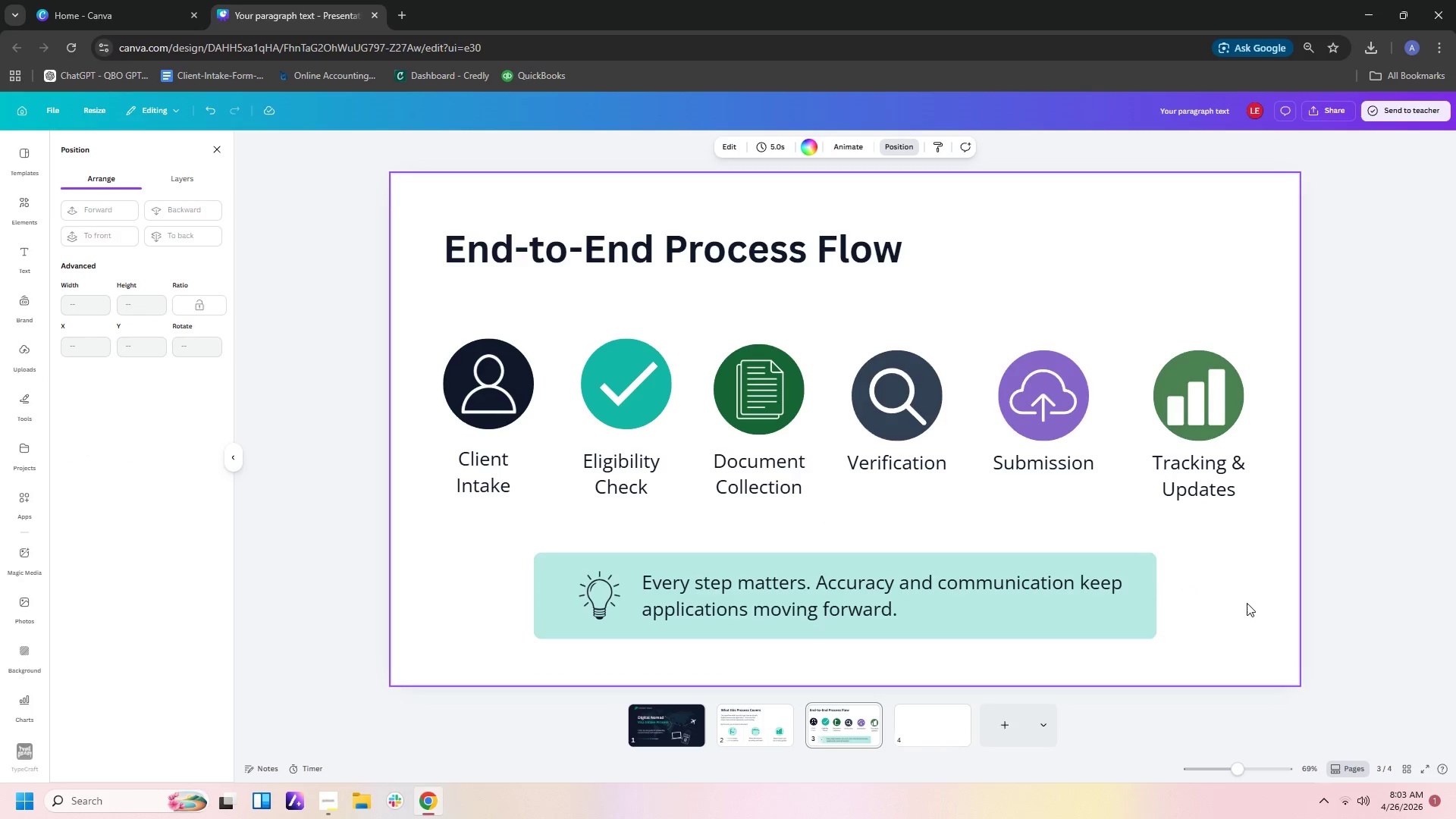 
left_click([1247, 603])
 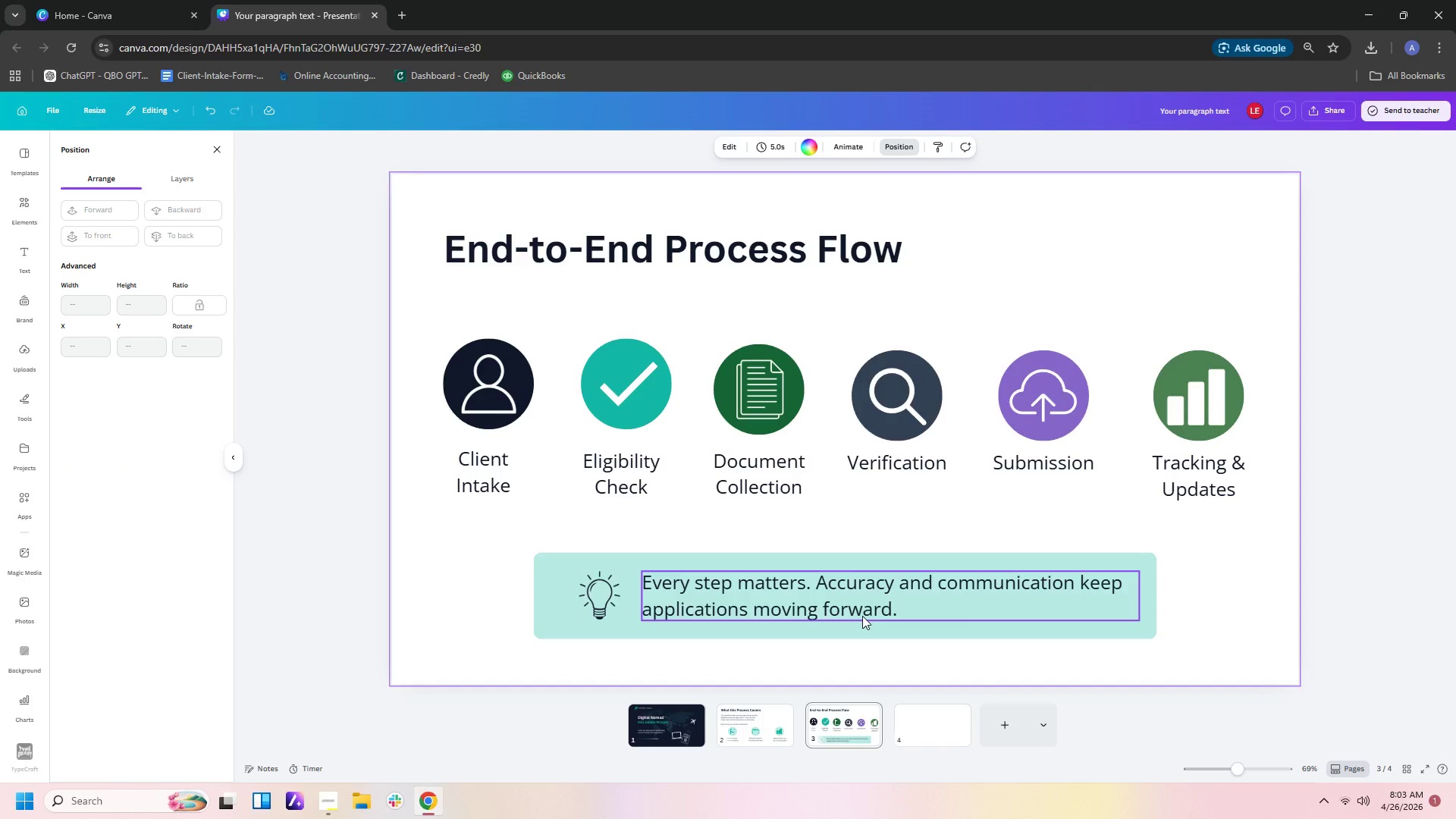 
left_click([862, 616])
 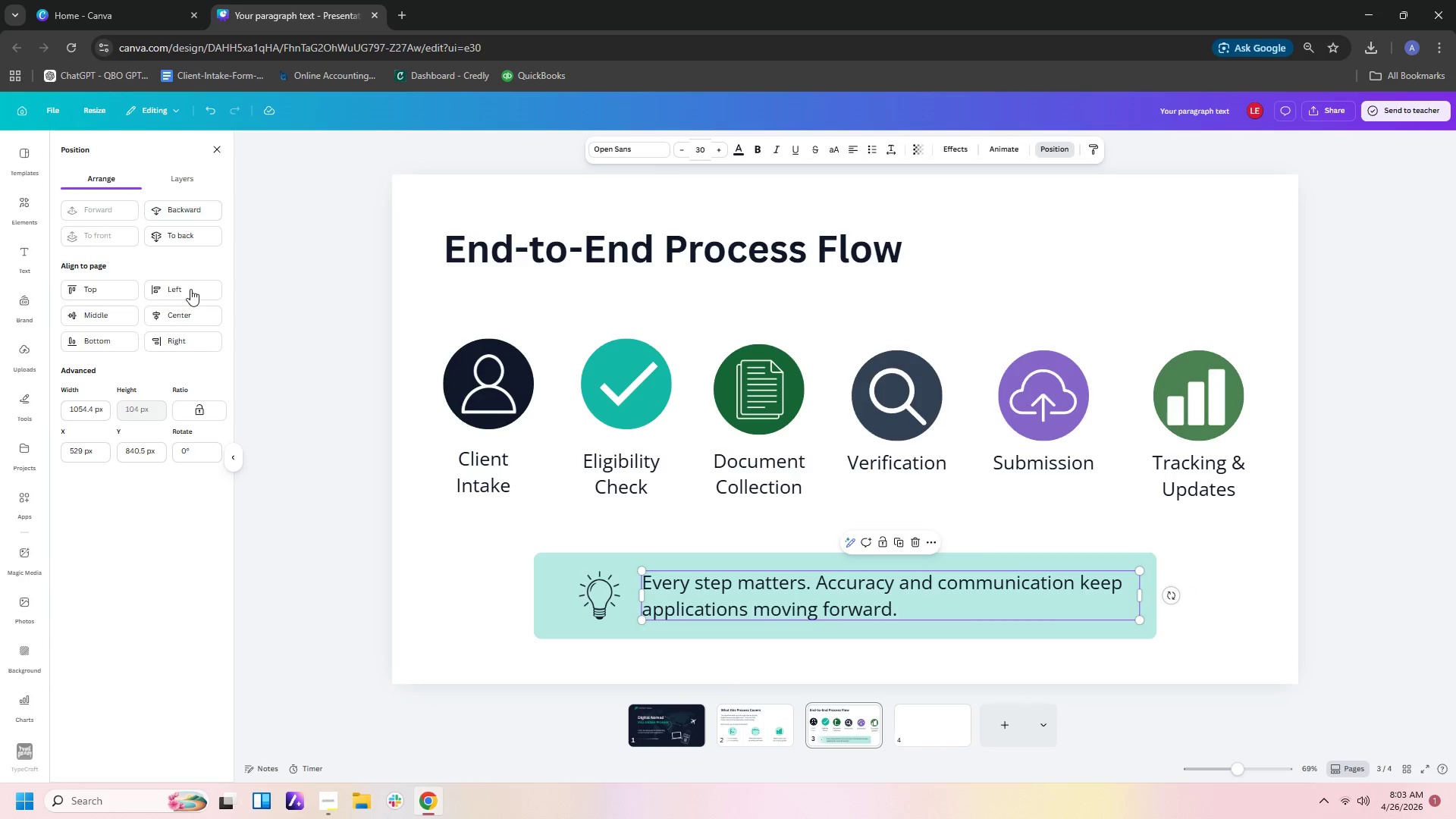 
left_click([192, 308])
 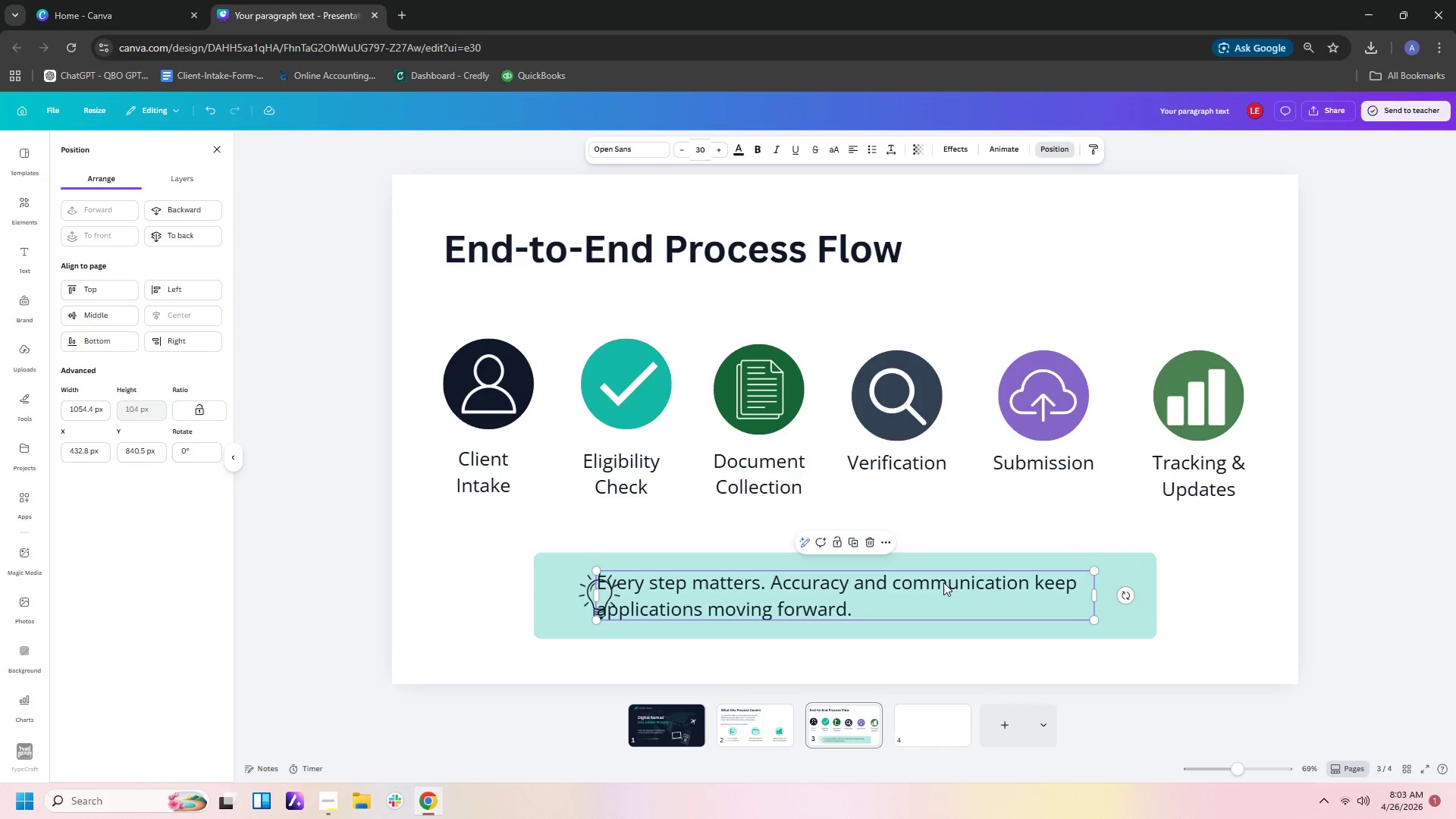 
left_click_drag(start_coordinate=[893, 586], to_coordinate=[943, 585])
 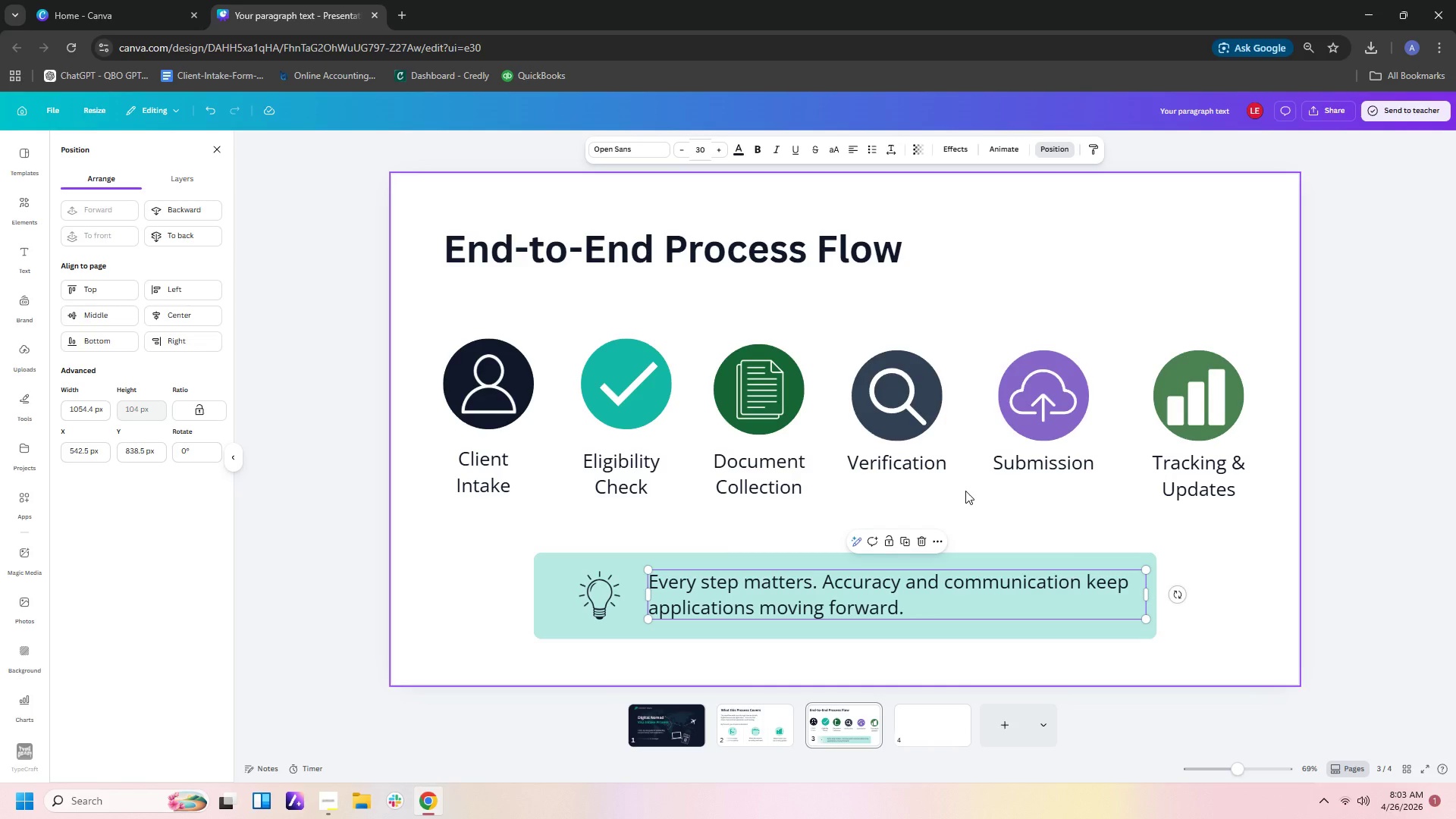 
left_click_drag(start_coordinate=[858, 591], to_coordinate=[841, 593])
 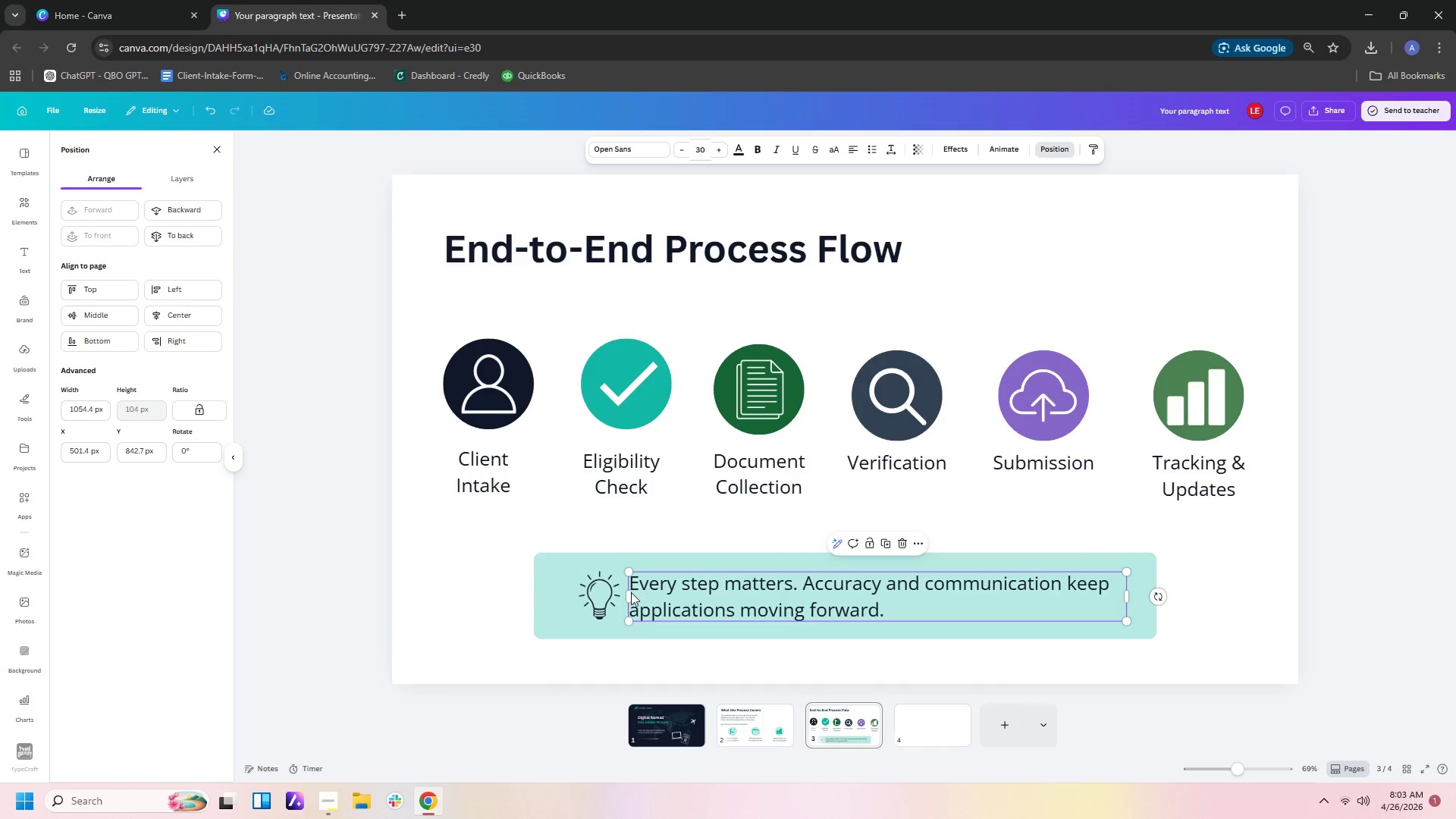 
left_click_drag(start_coordinate=[607, 593], to_coordinate=[599, 593])
 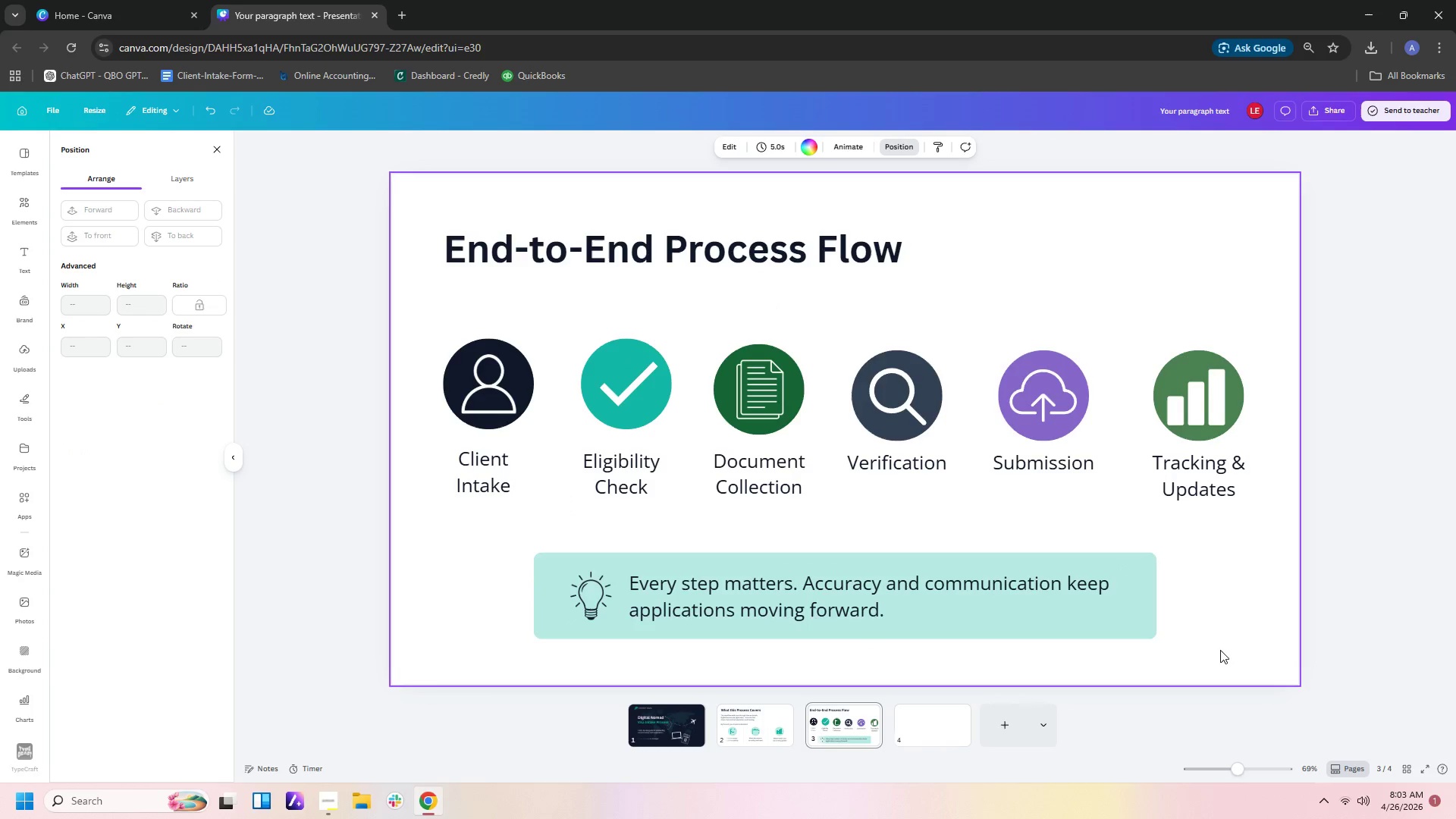 
left_click([1147, 616])
 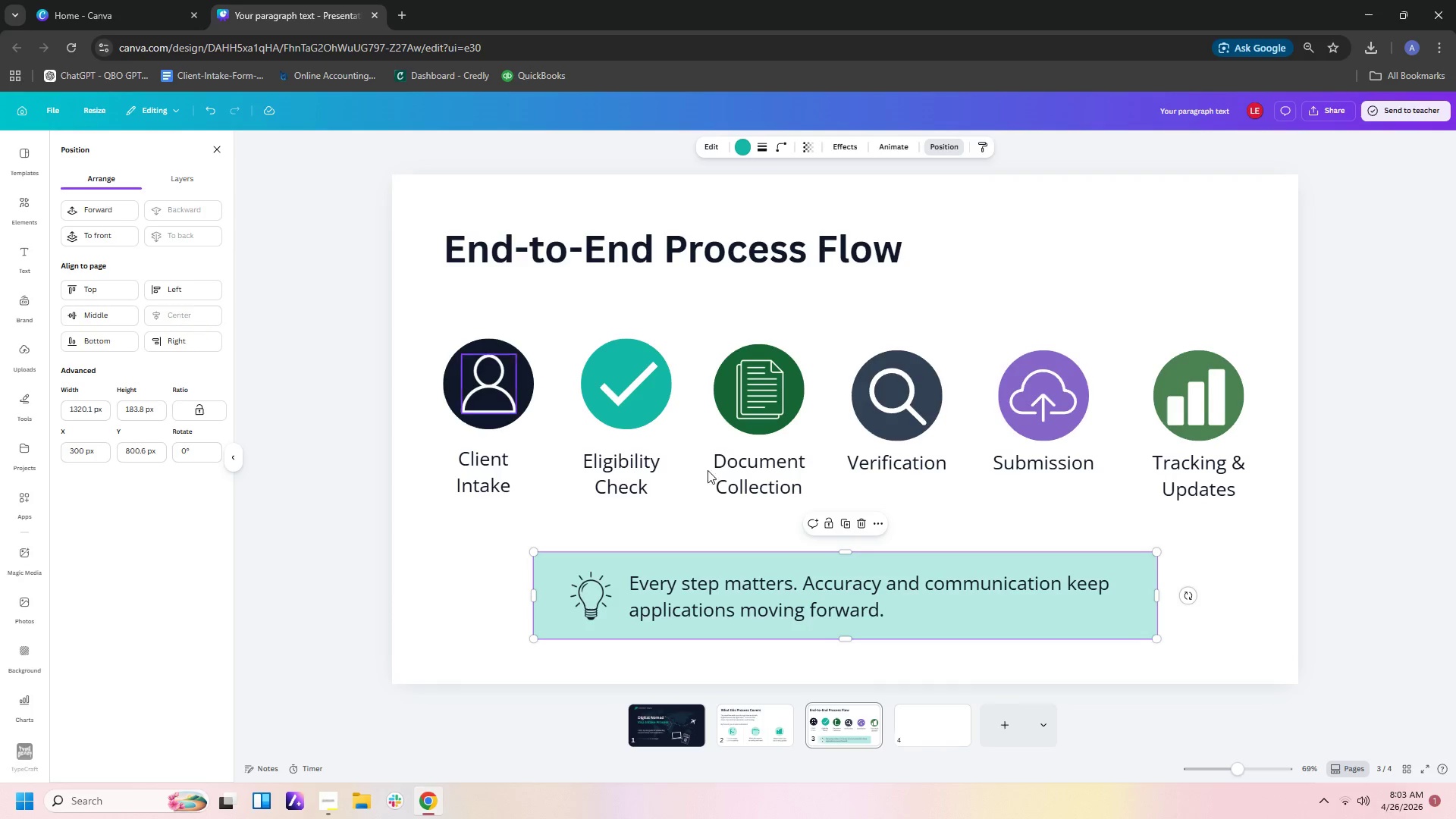 
left_click([1269, 626])
 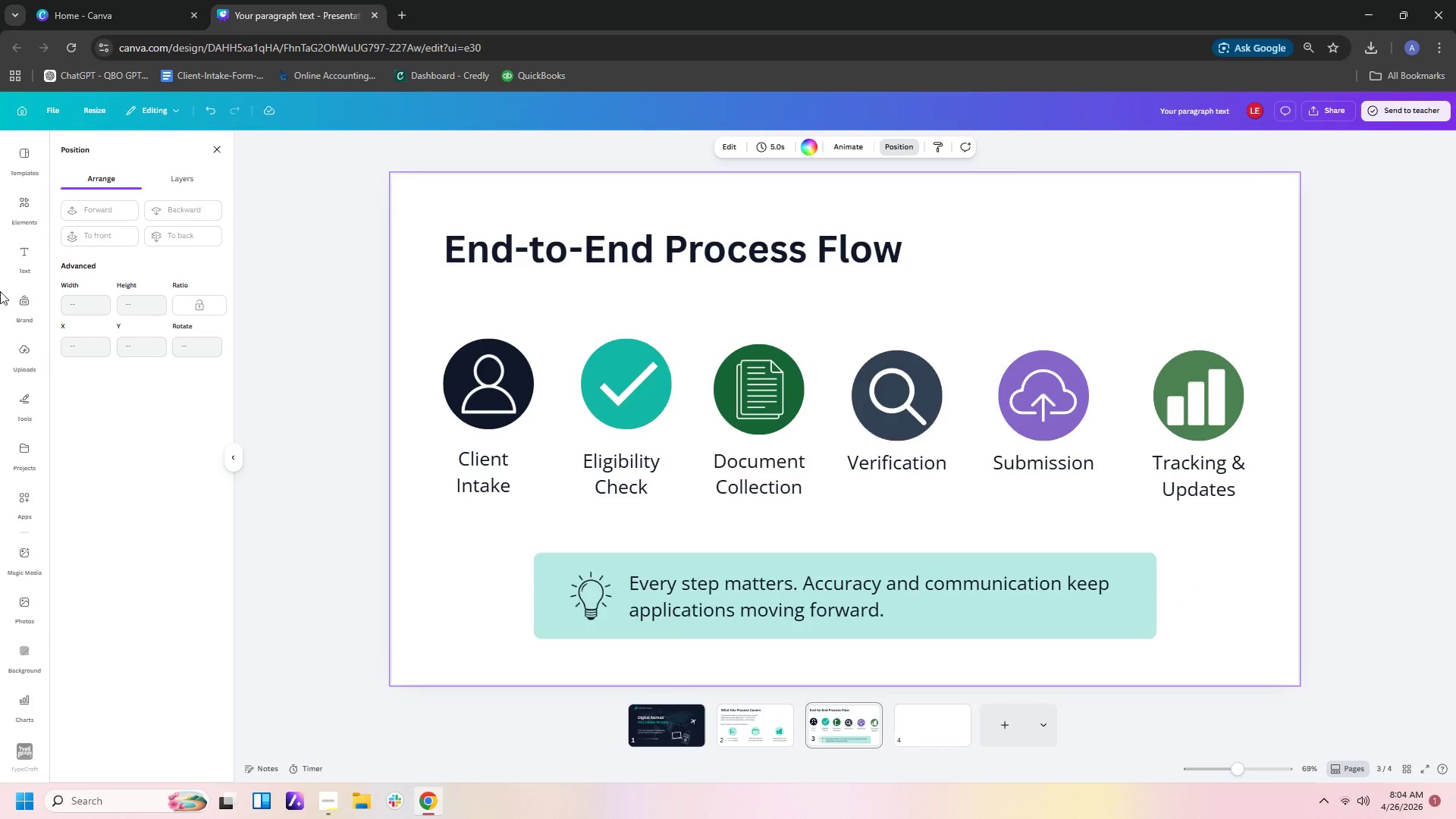 
wait(6.59)
 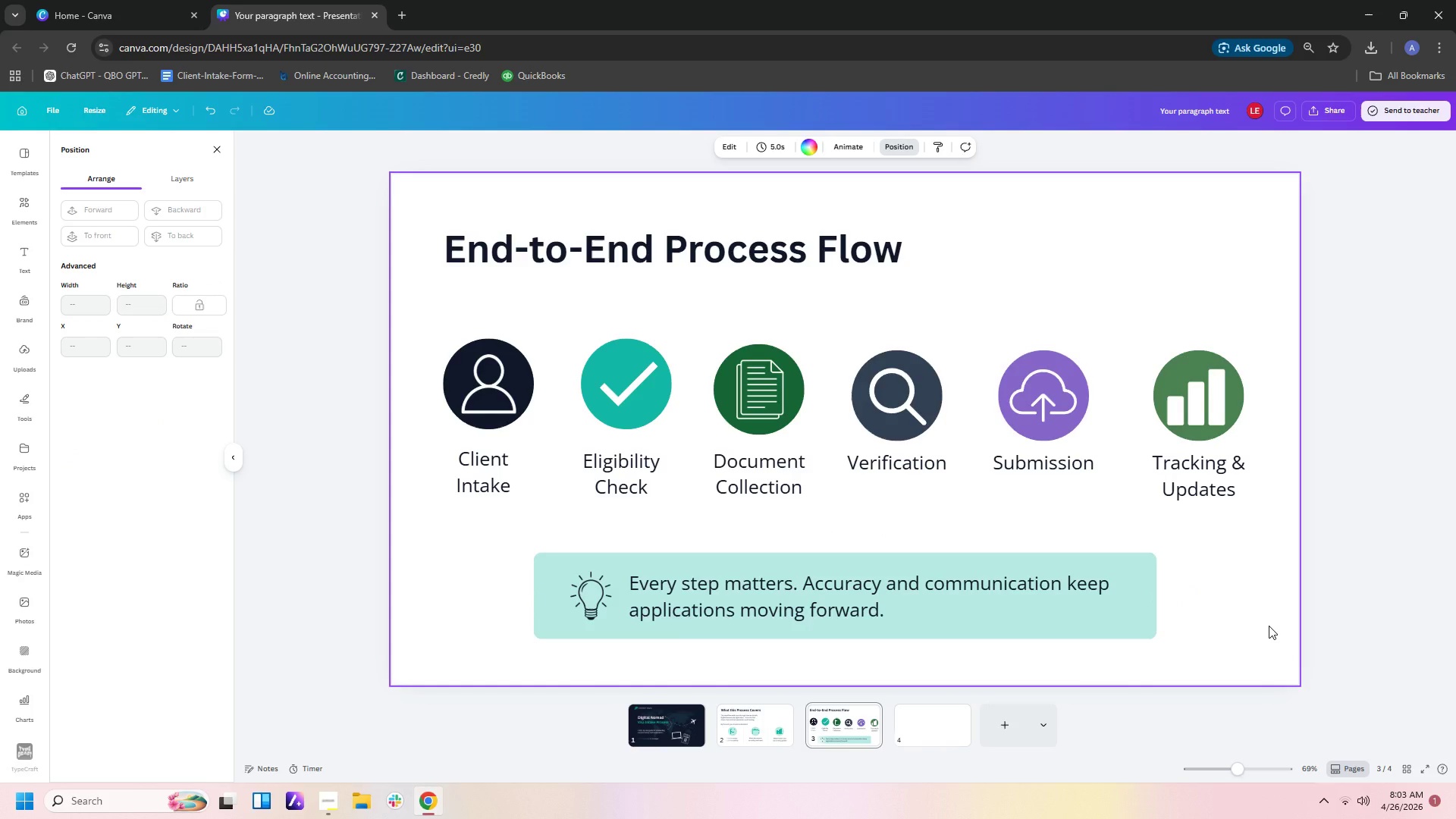 
left_click([28, 394])
 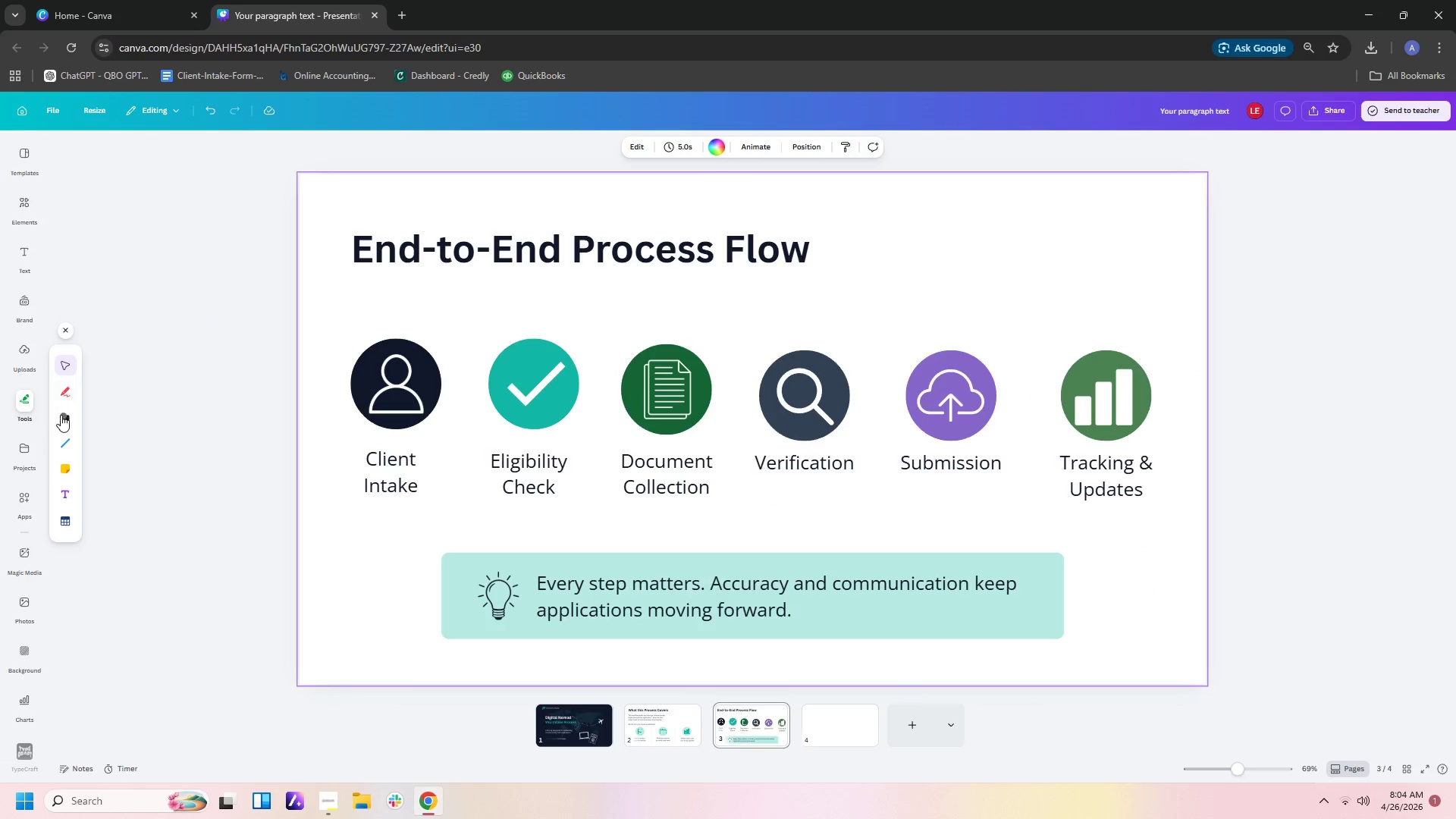 
left_click([63, 438])
 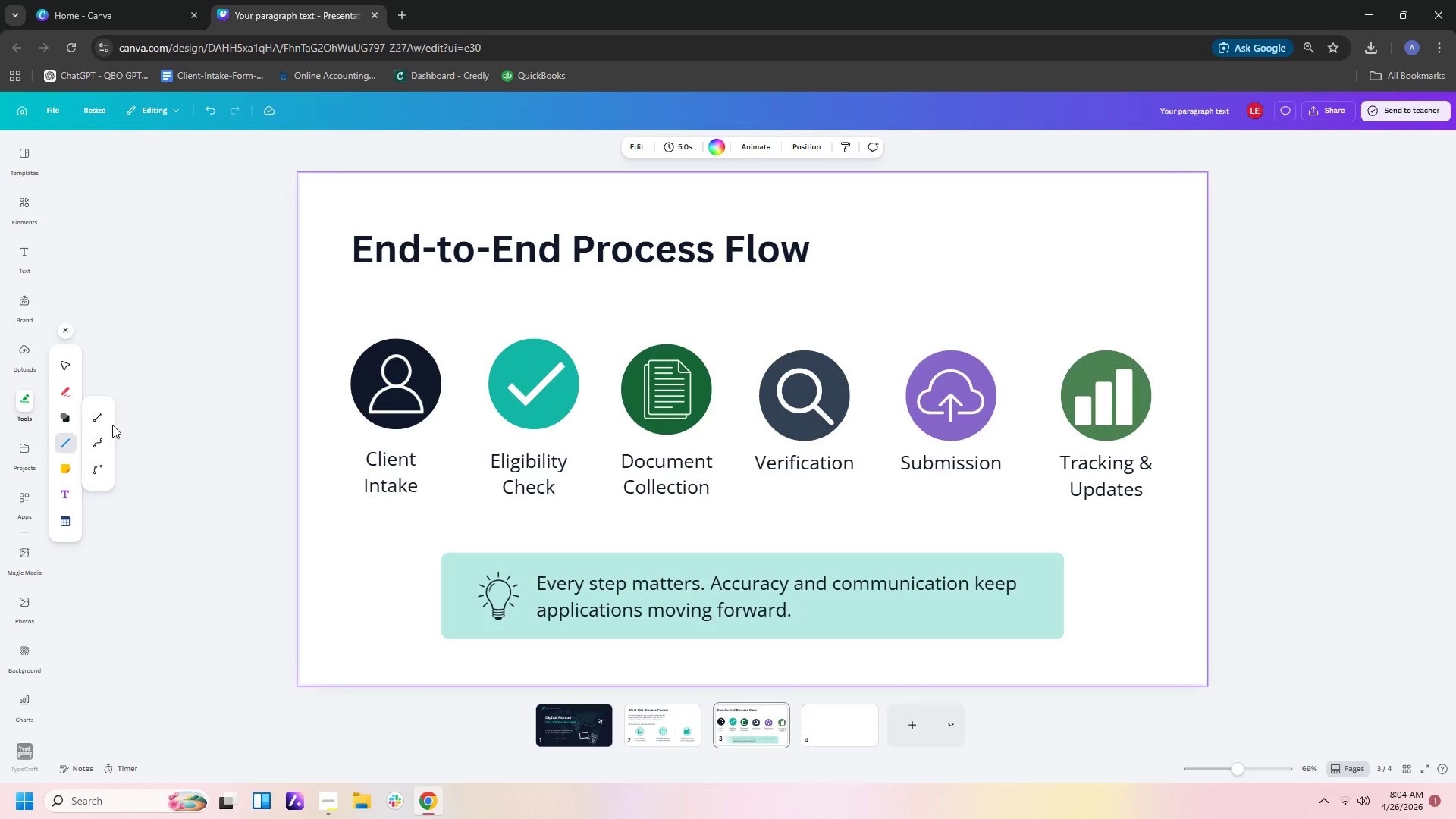 
left_click([95, 422])
 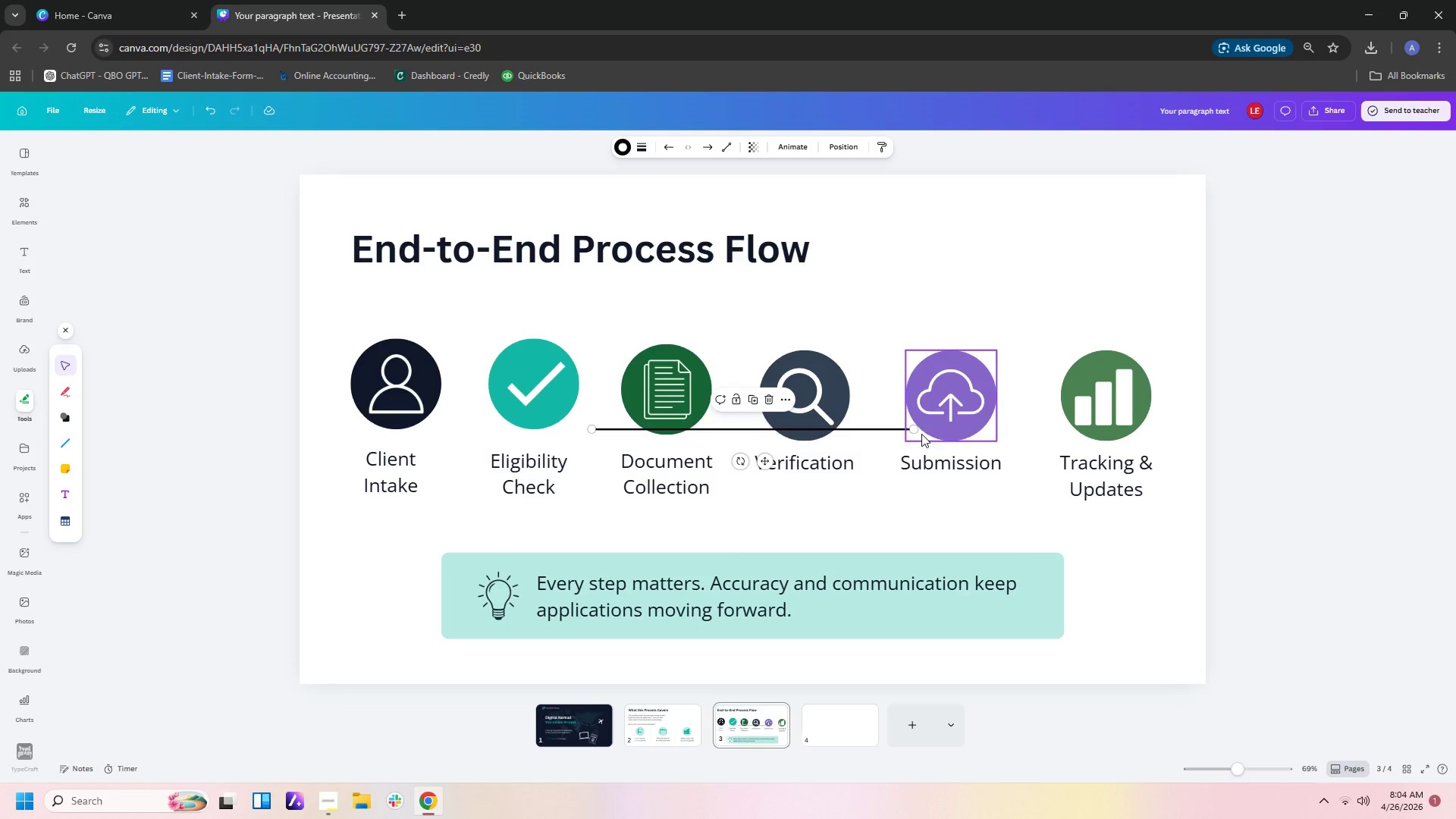 
left_click_drag(start_coordinate=[917, 426], to_coordinate=[630, 429])
 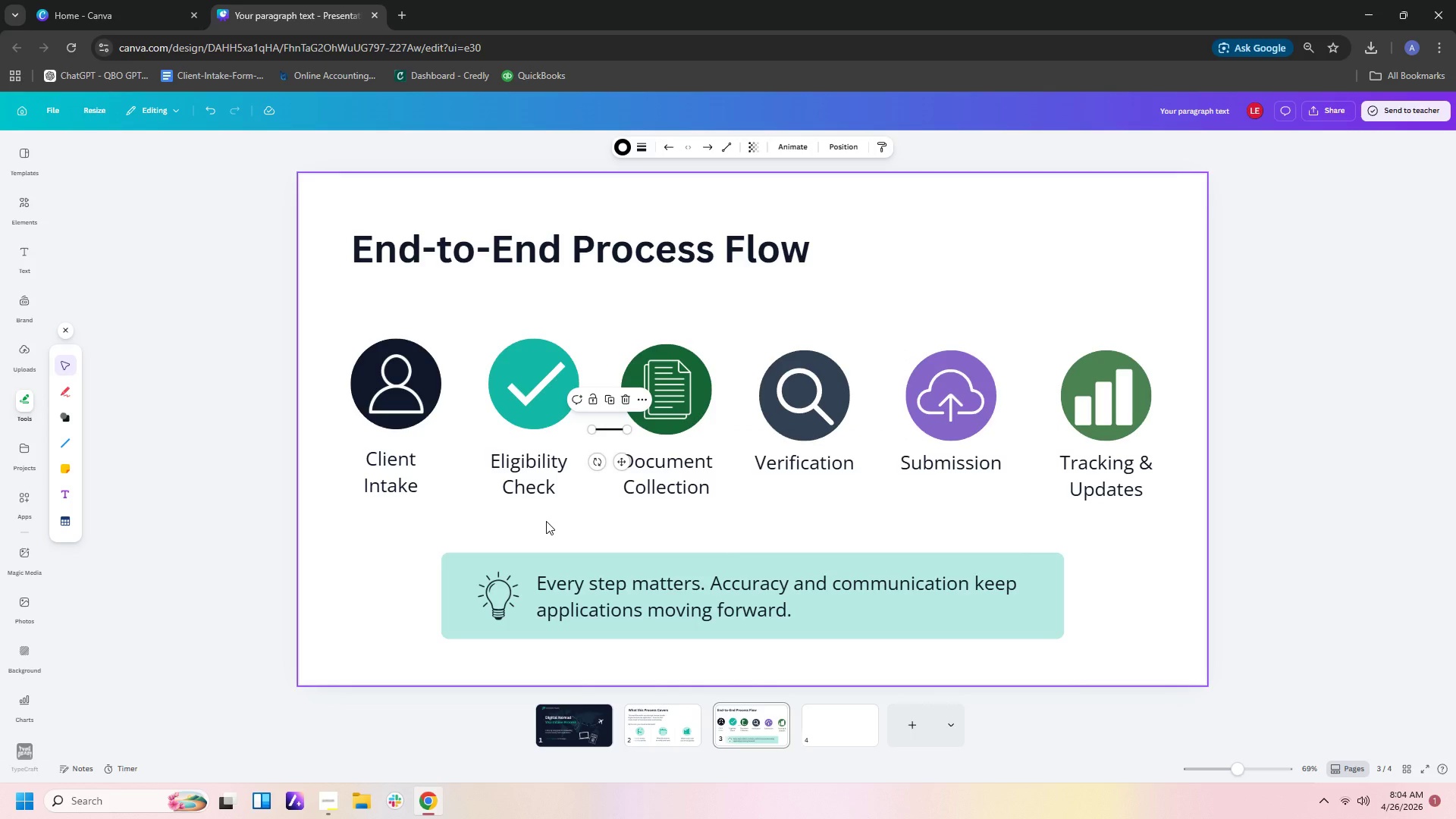 
left_click([548, 519])
 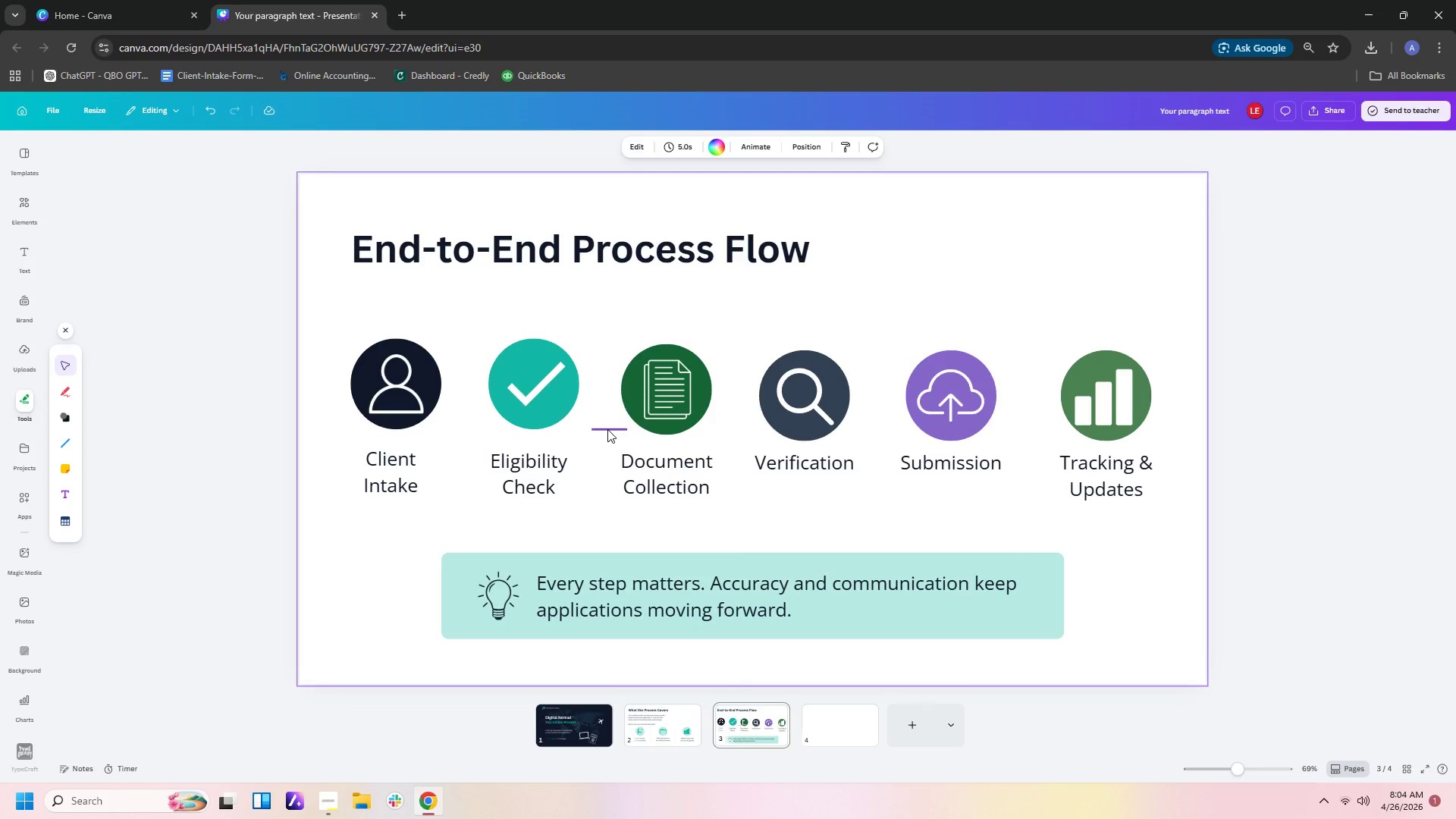 
left_click_drag(start_coordinate=[607, 429], to_coordinate=[462, 381])
 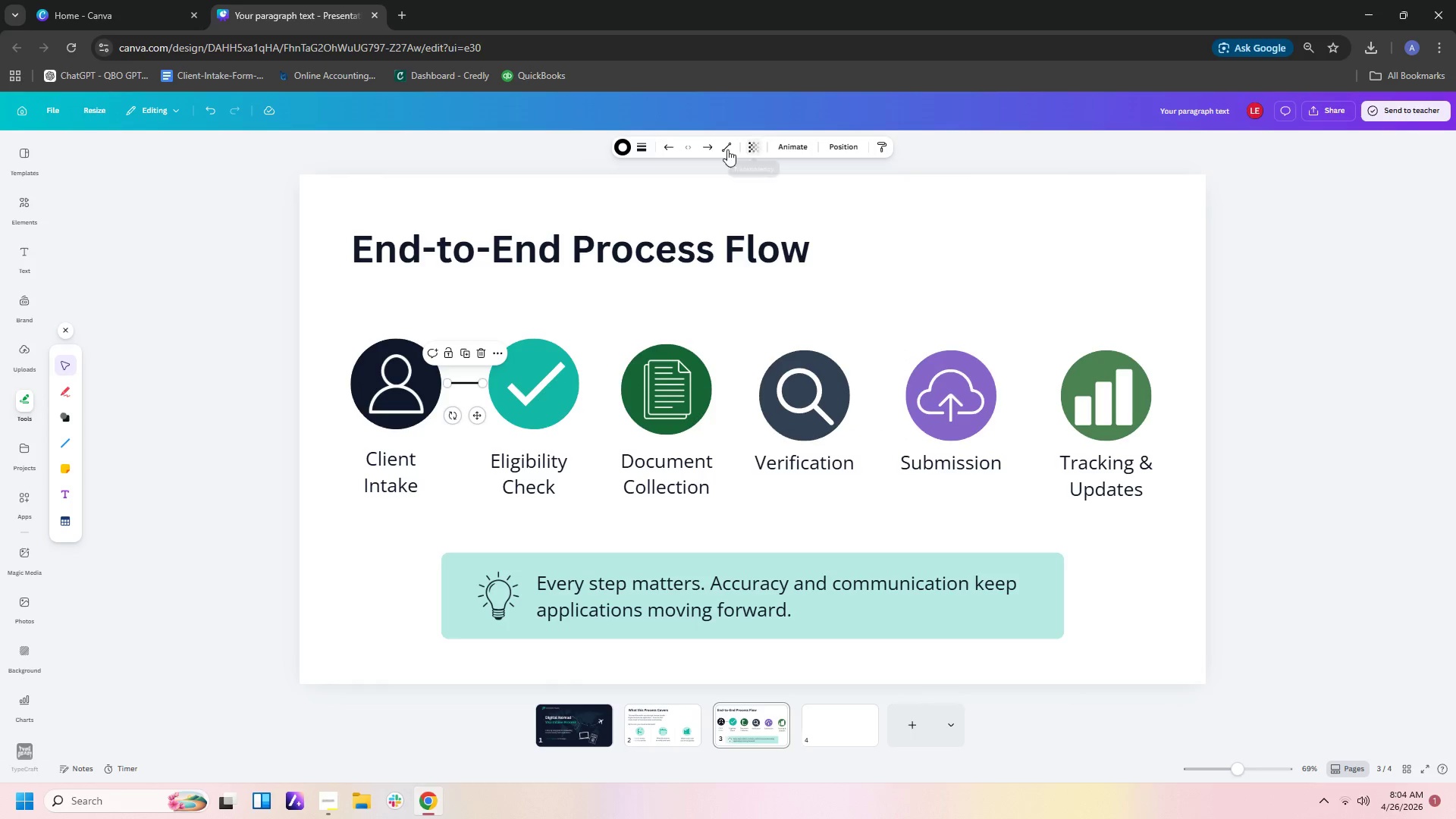 
left_click([701, 150])
 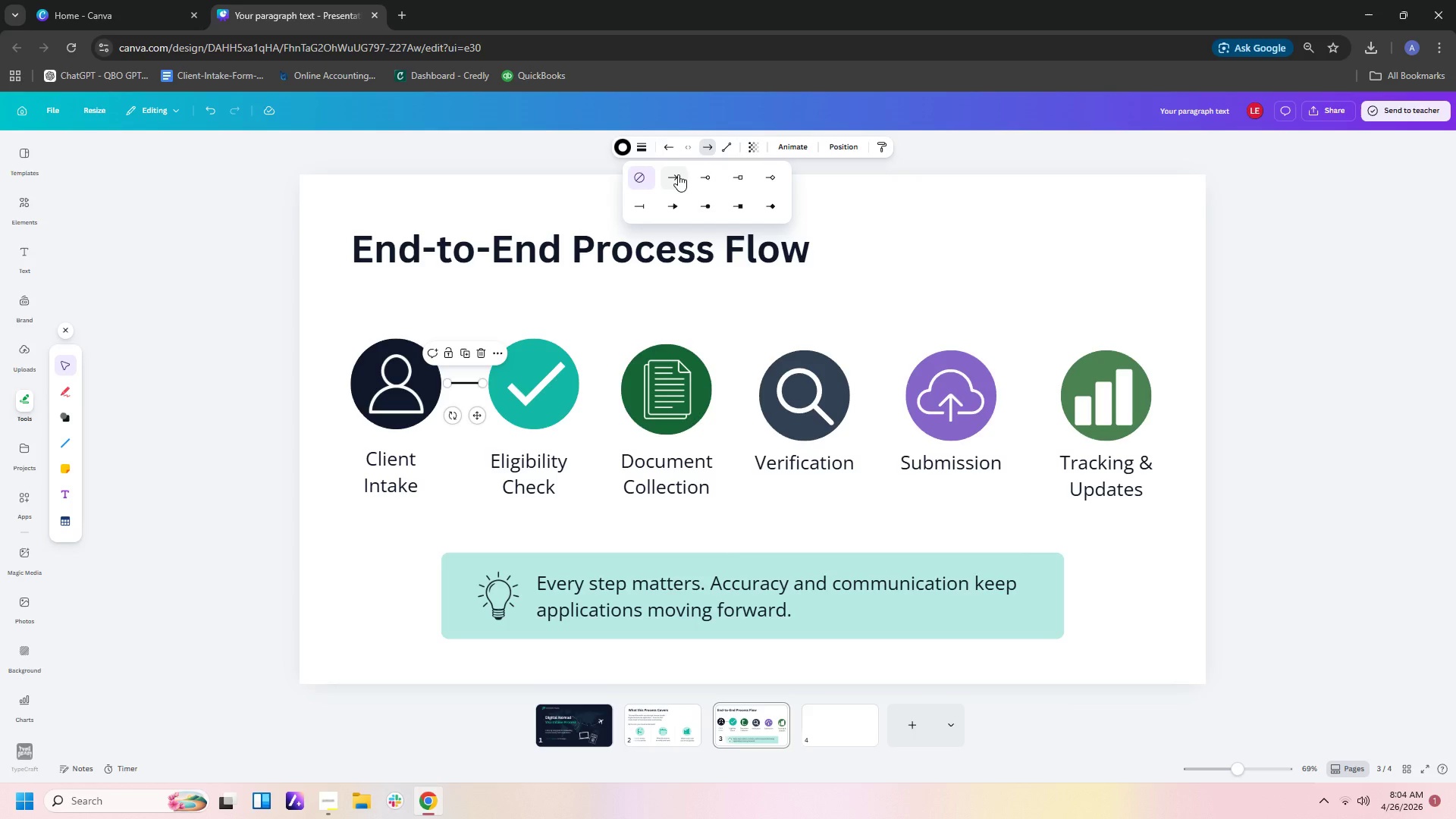 
left_click([678, 174])
 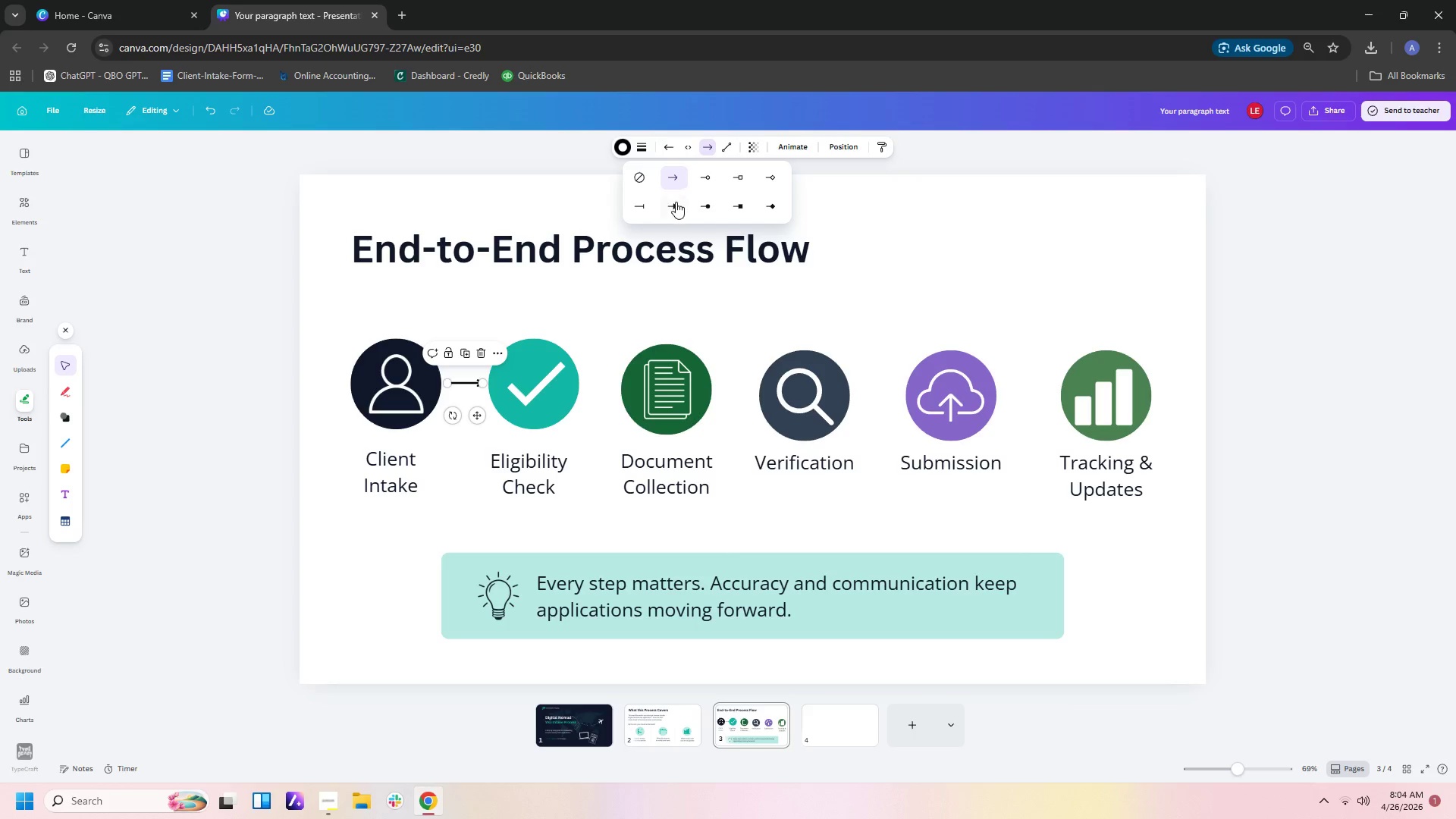 
left_click([676, 202])
 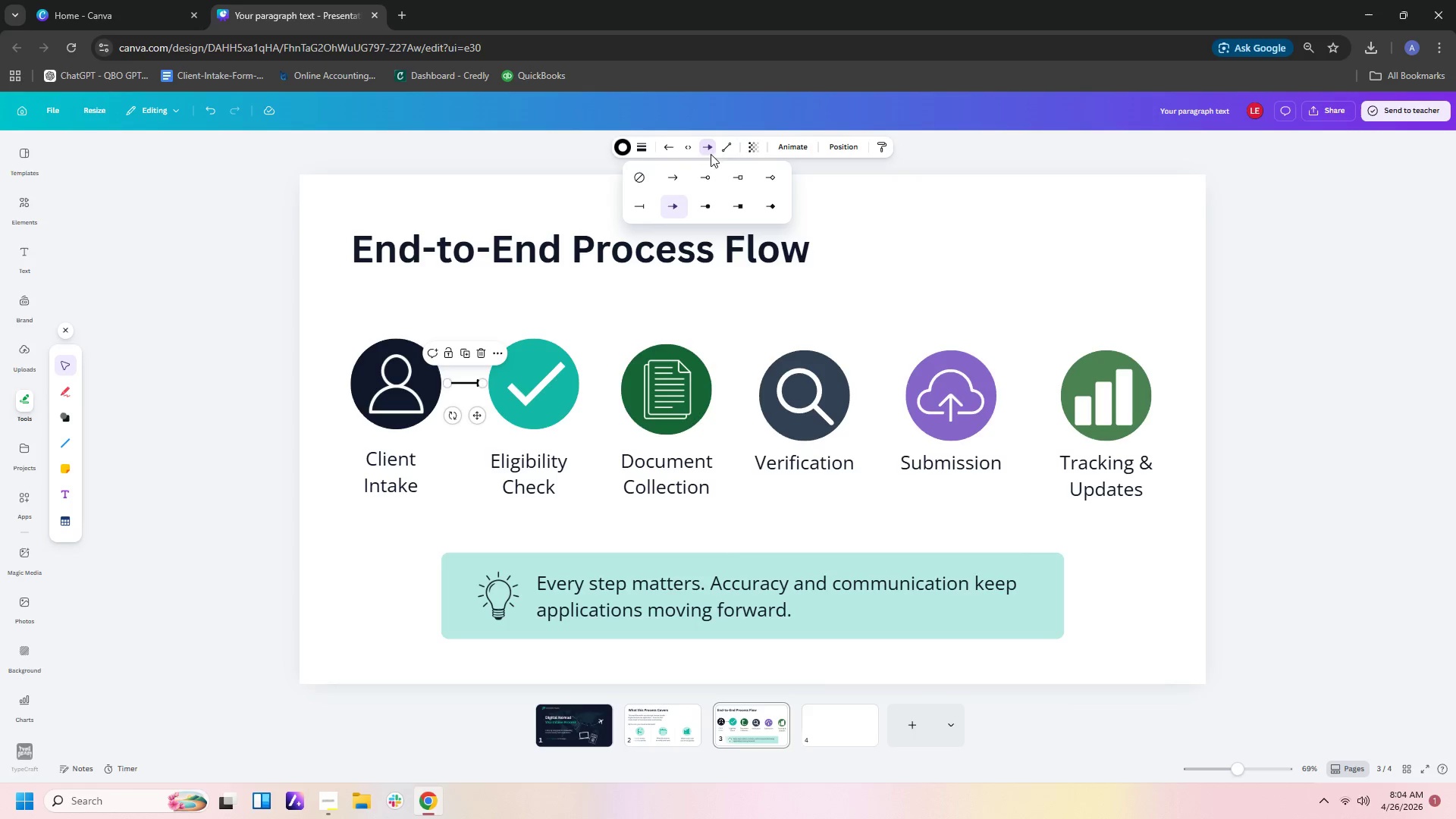 
left_click([647, 144])
 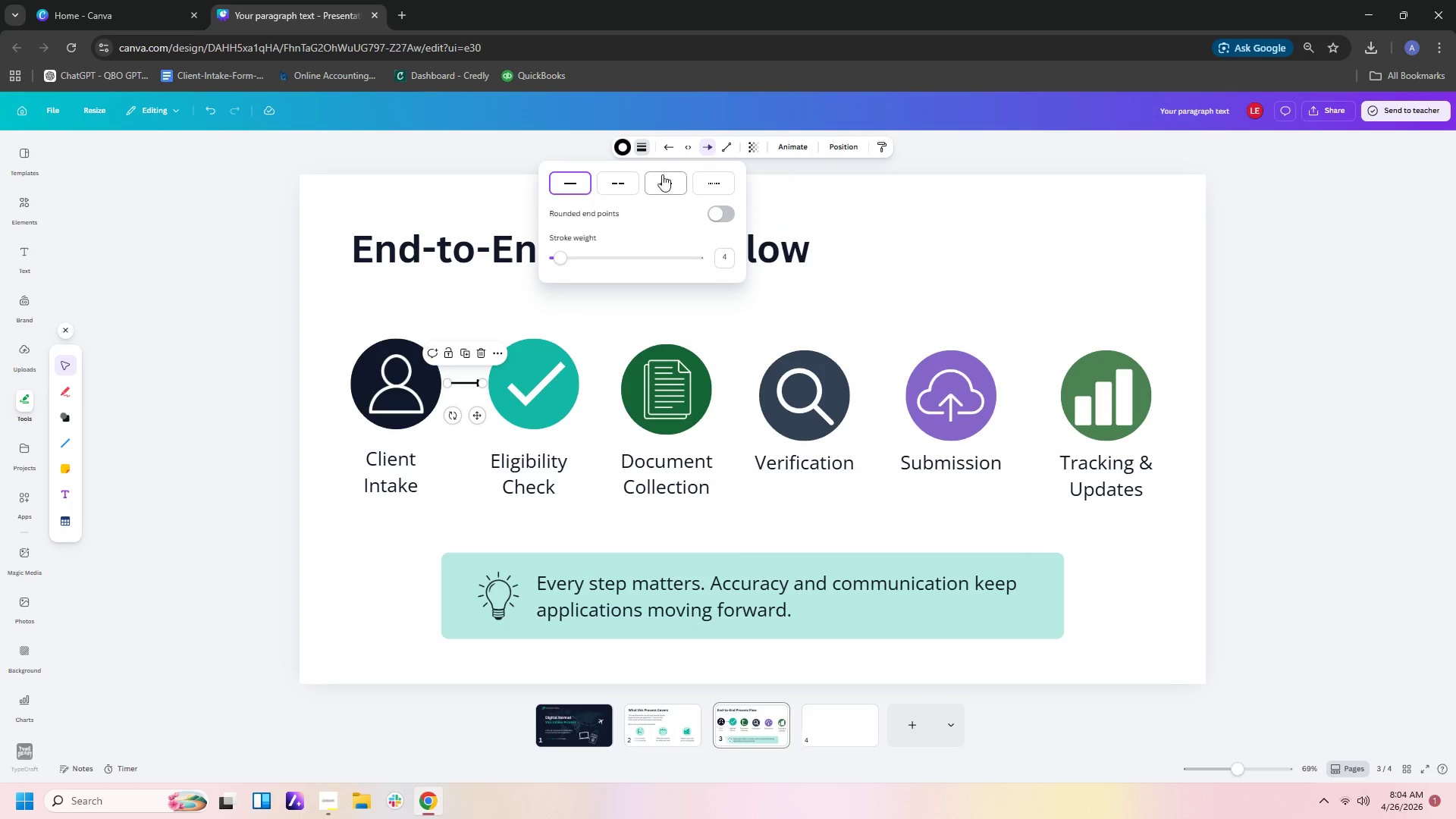 
left_click([663, 177])
 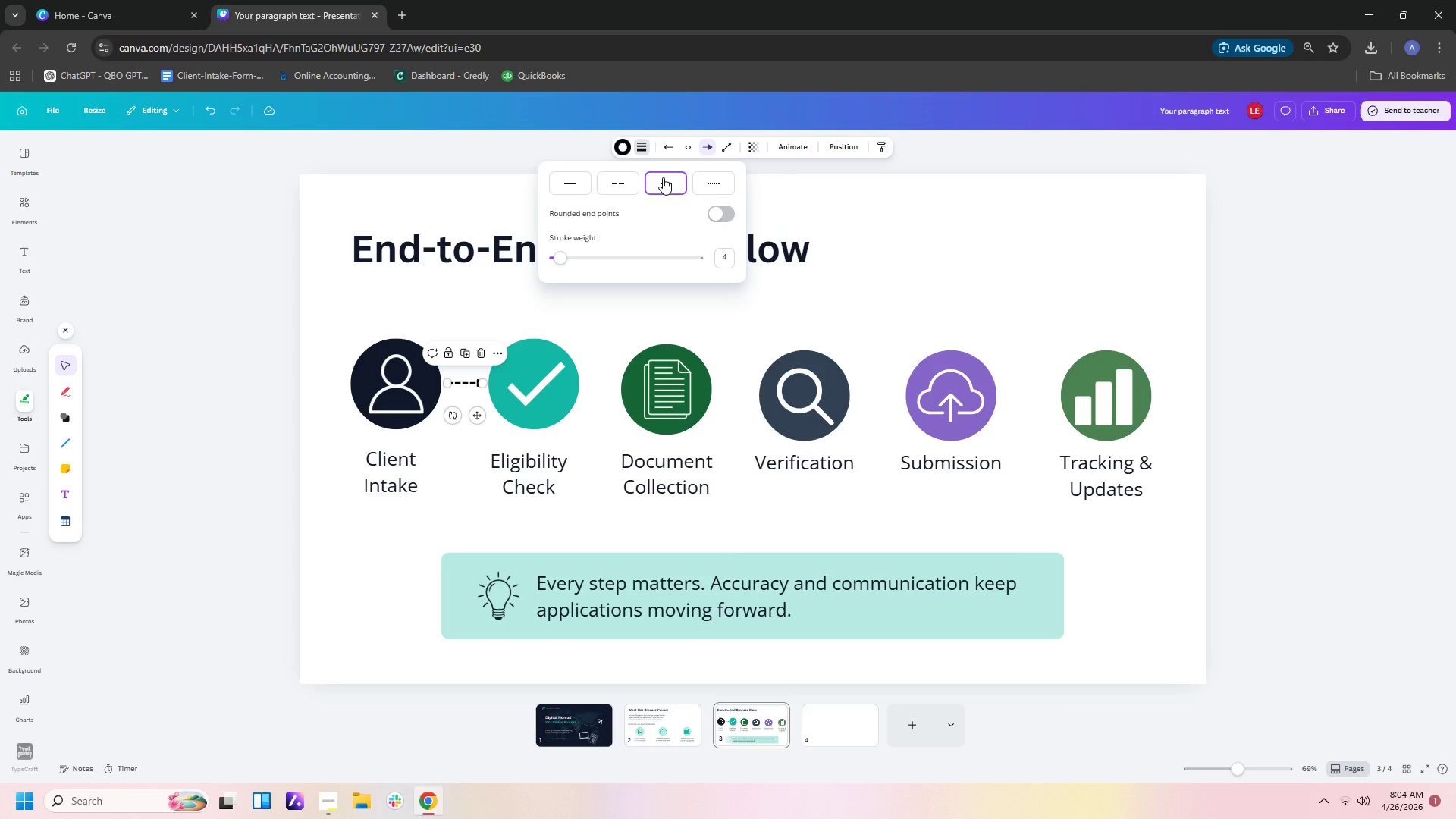 
key(Control+C)
 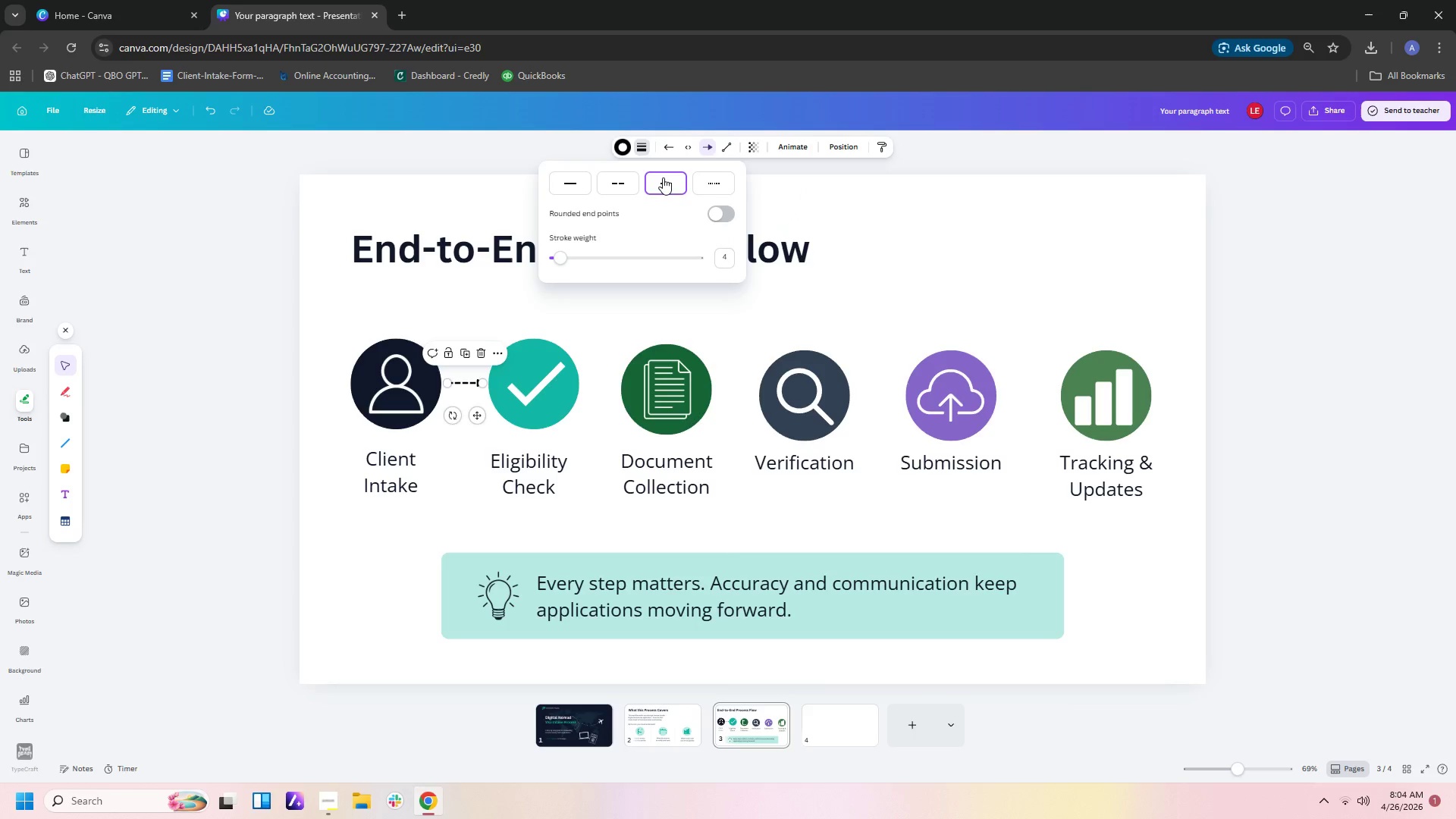 
key(Control+V)
 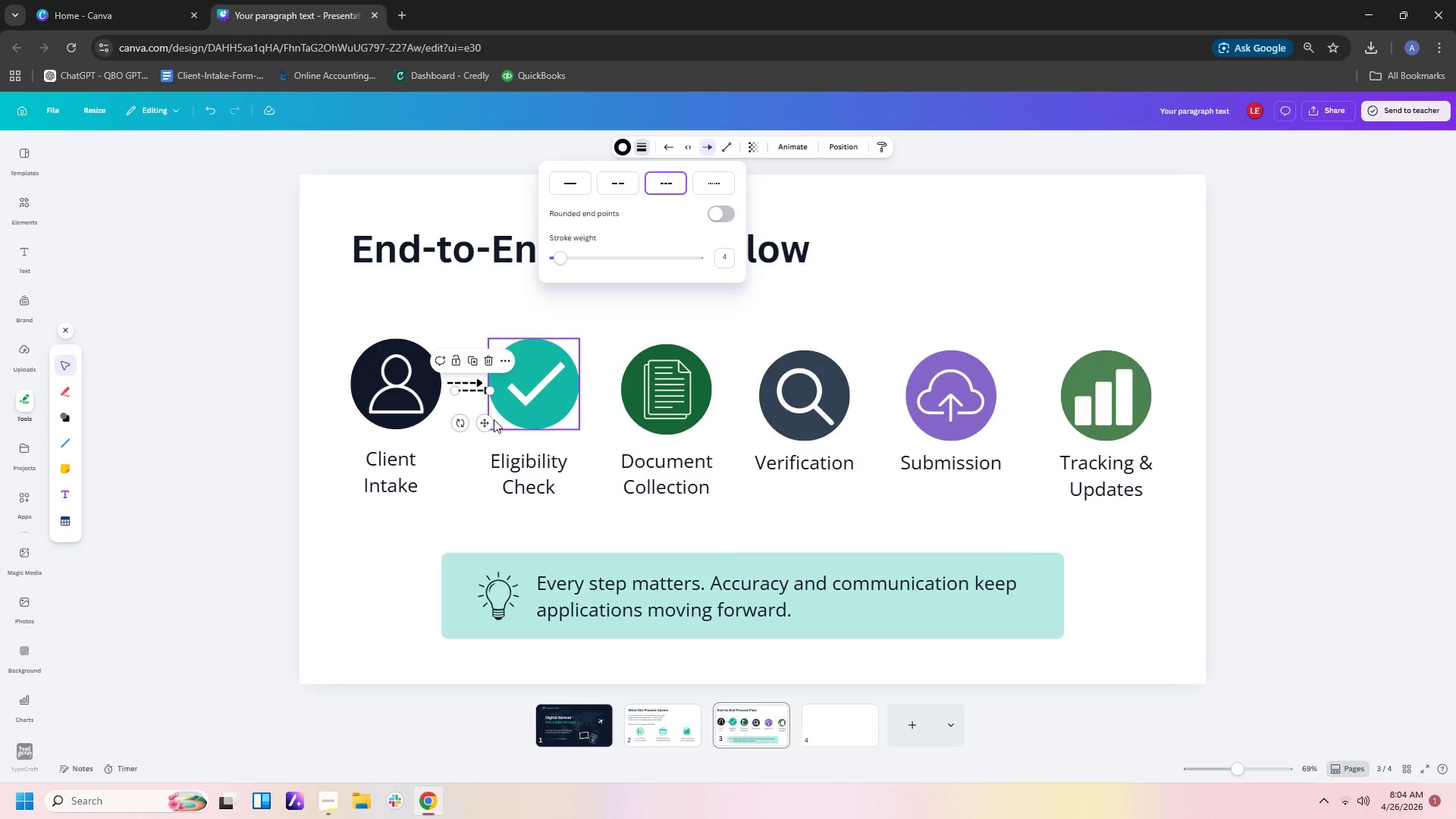 
left_click_drag(start_coordinate=[485, 424], to_coordinate=[615, 415])
 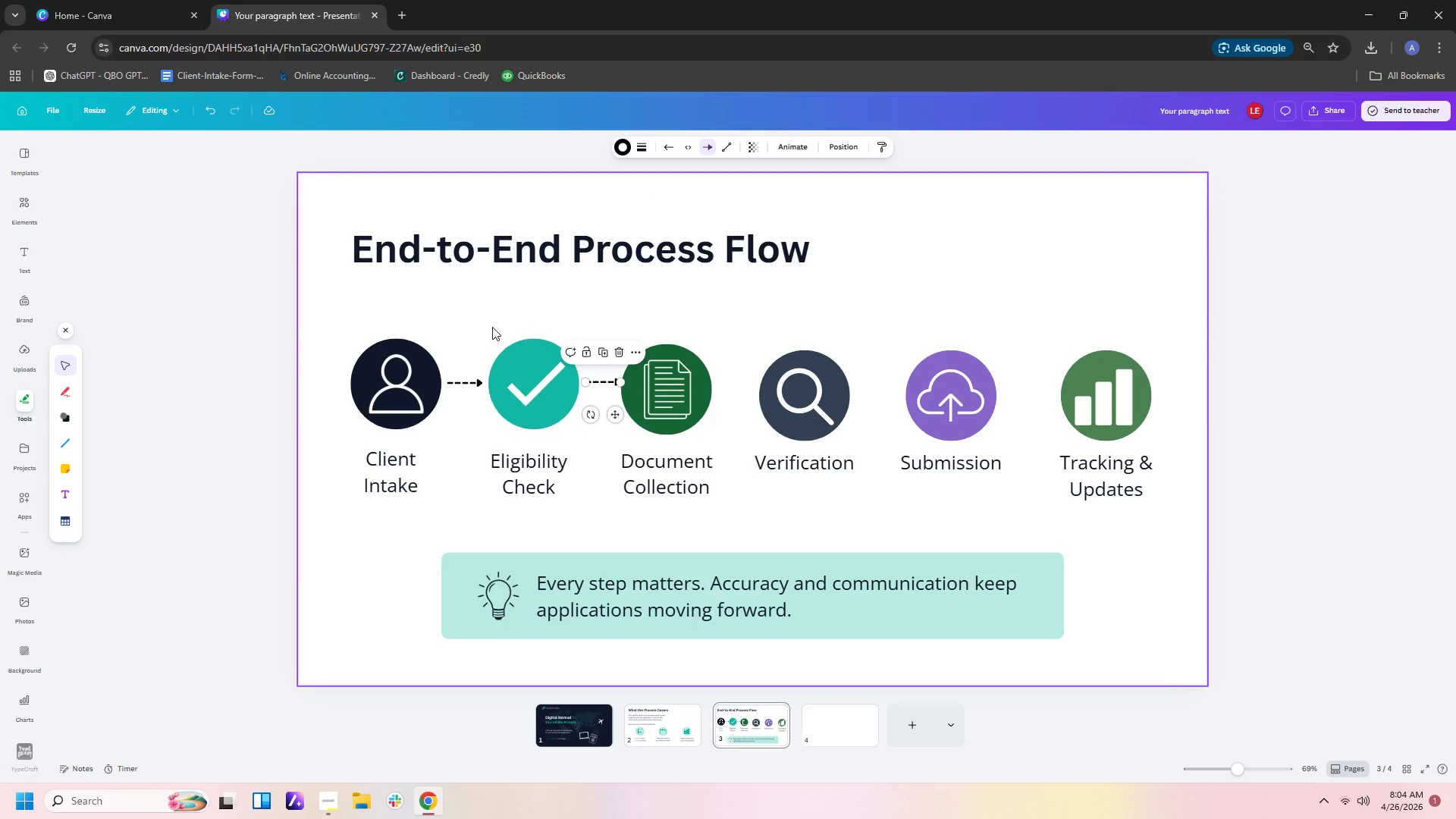 
left_click([483, 318])
 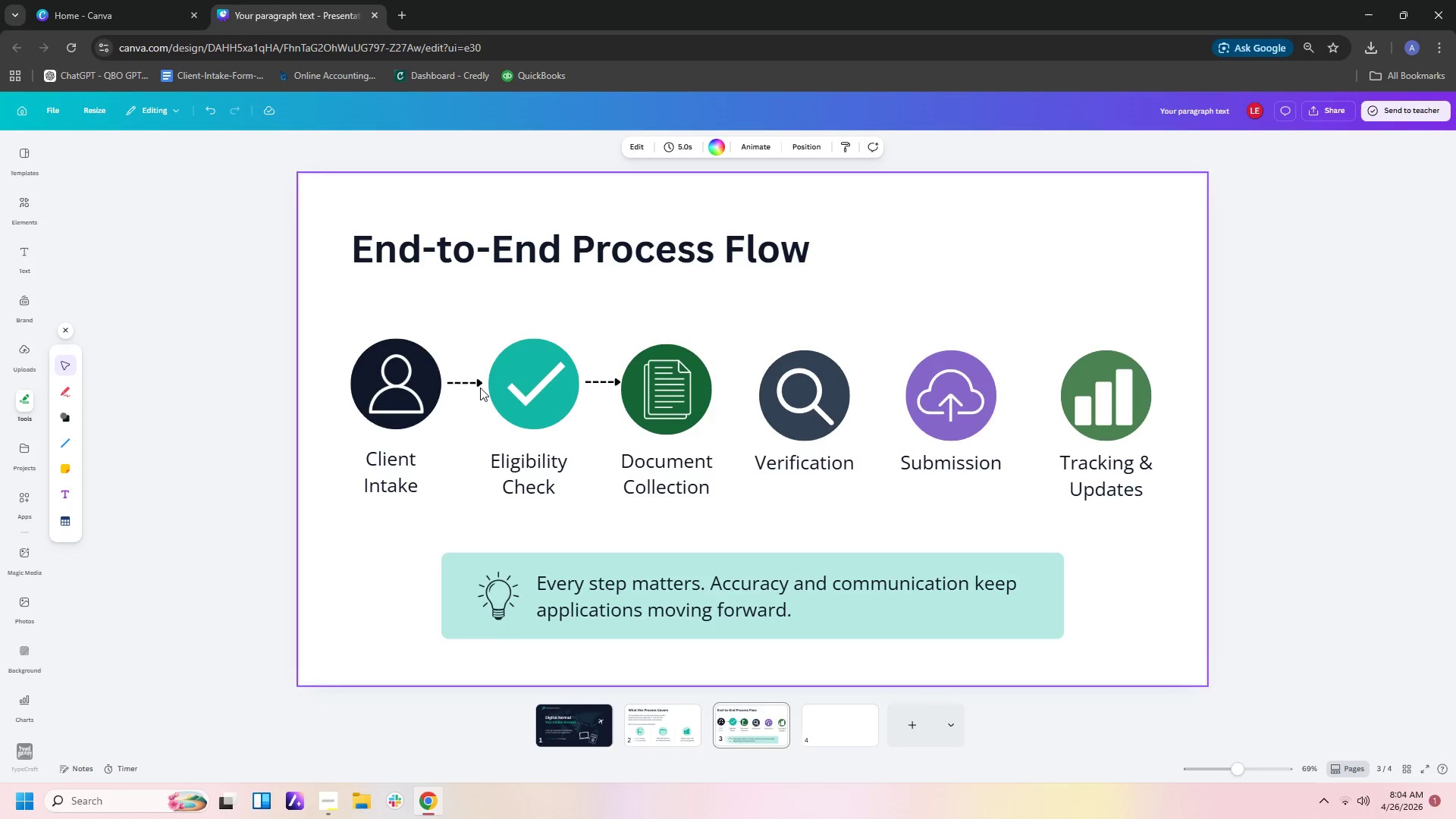 
left_click([478, 381])
 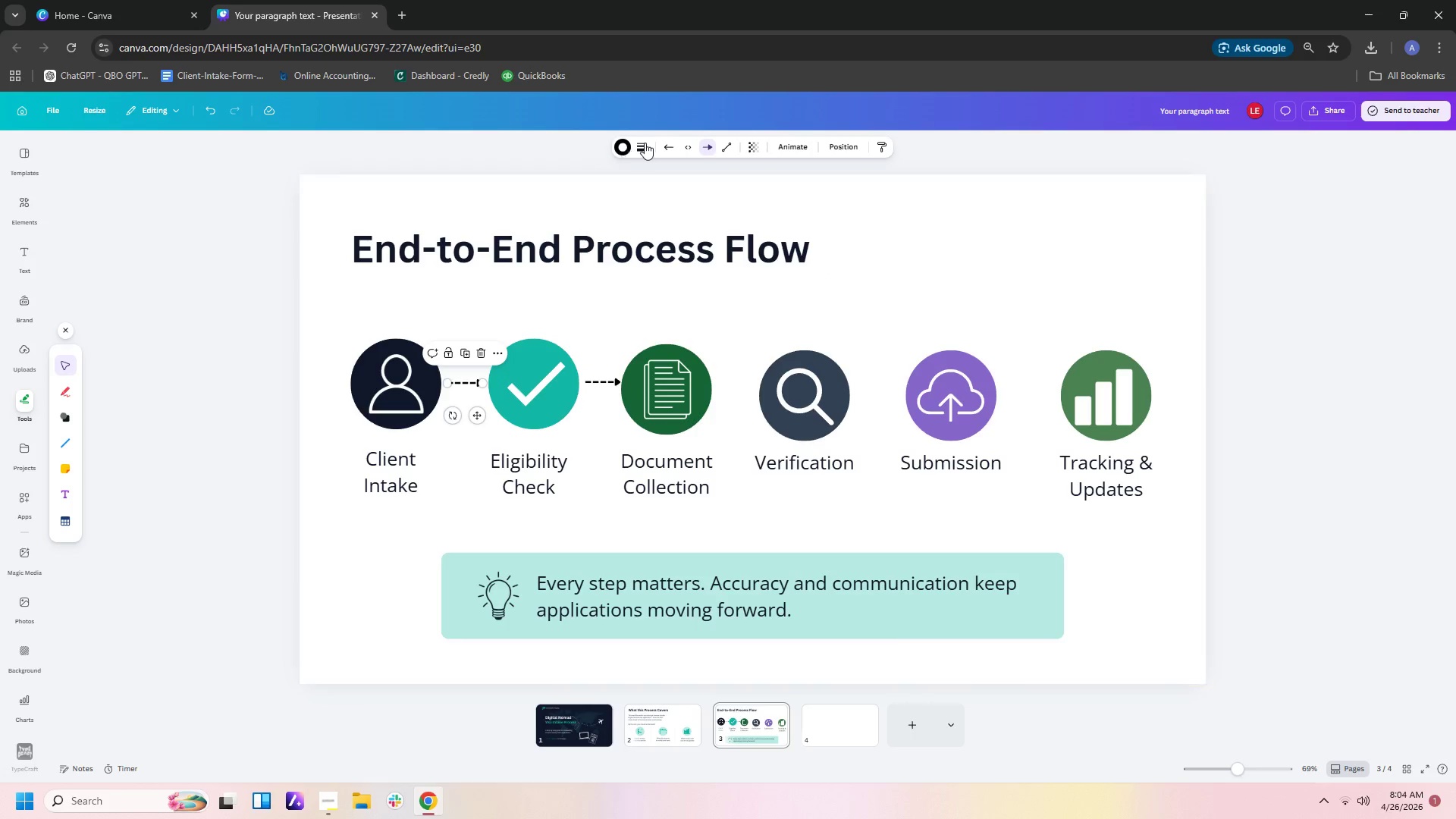 
left_click([617, 147])
 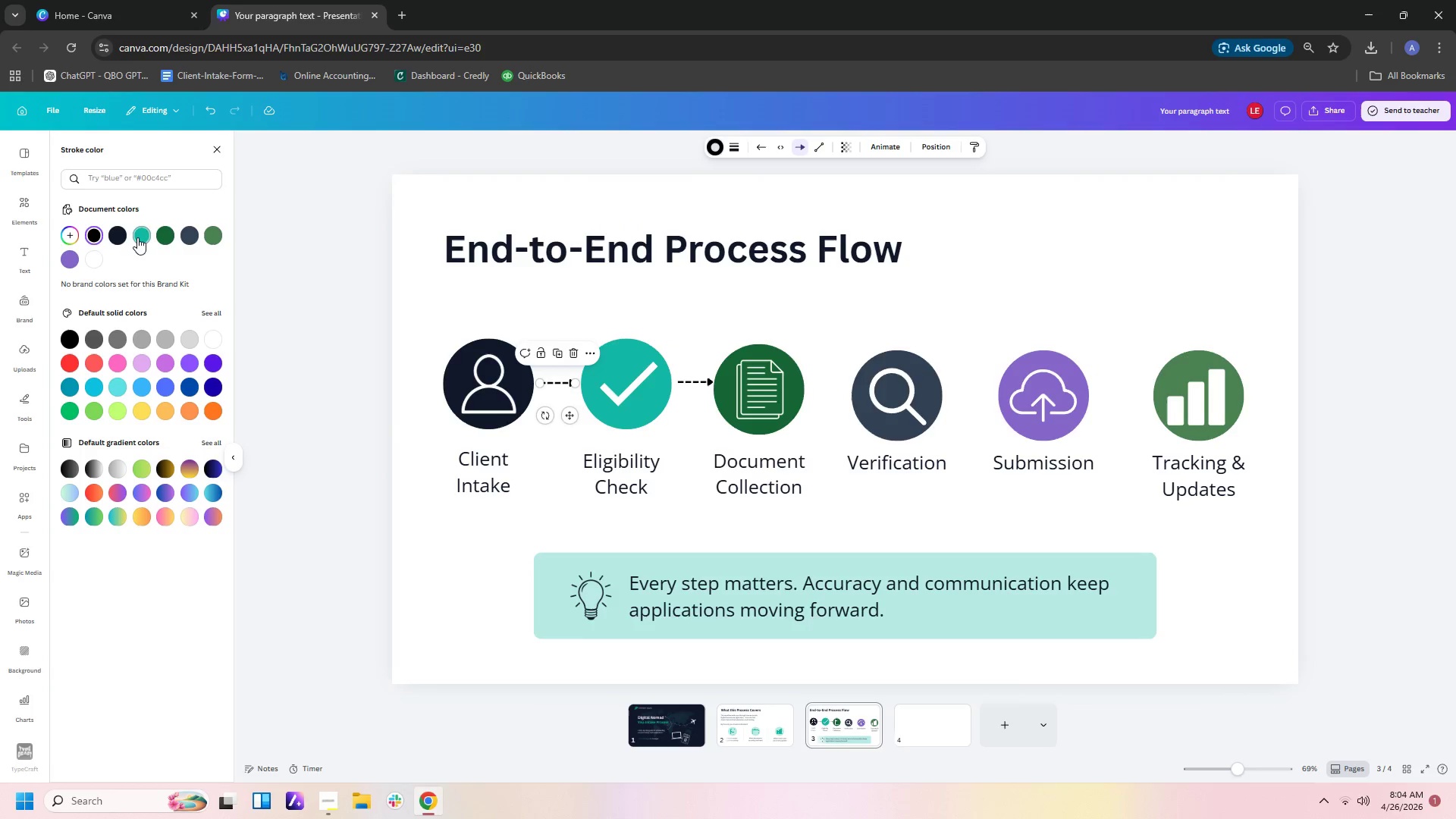 
left_click([187, 237])
 